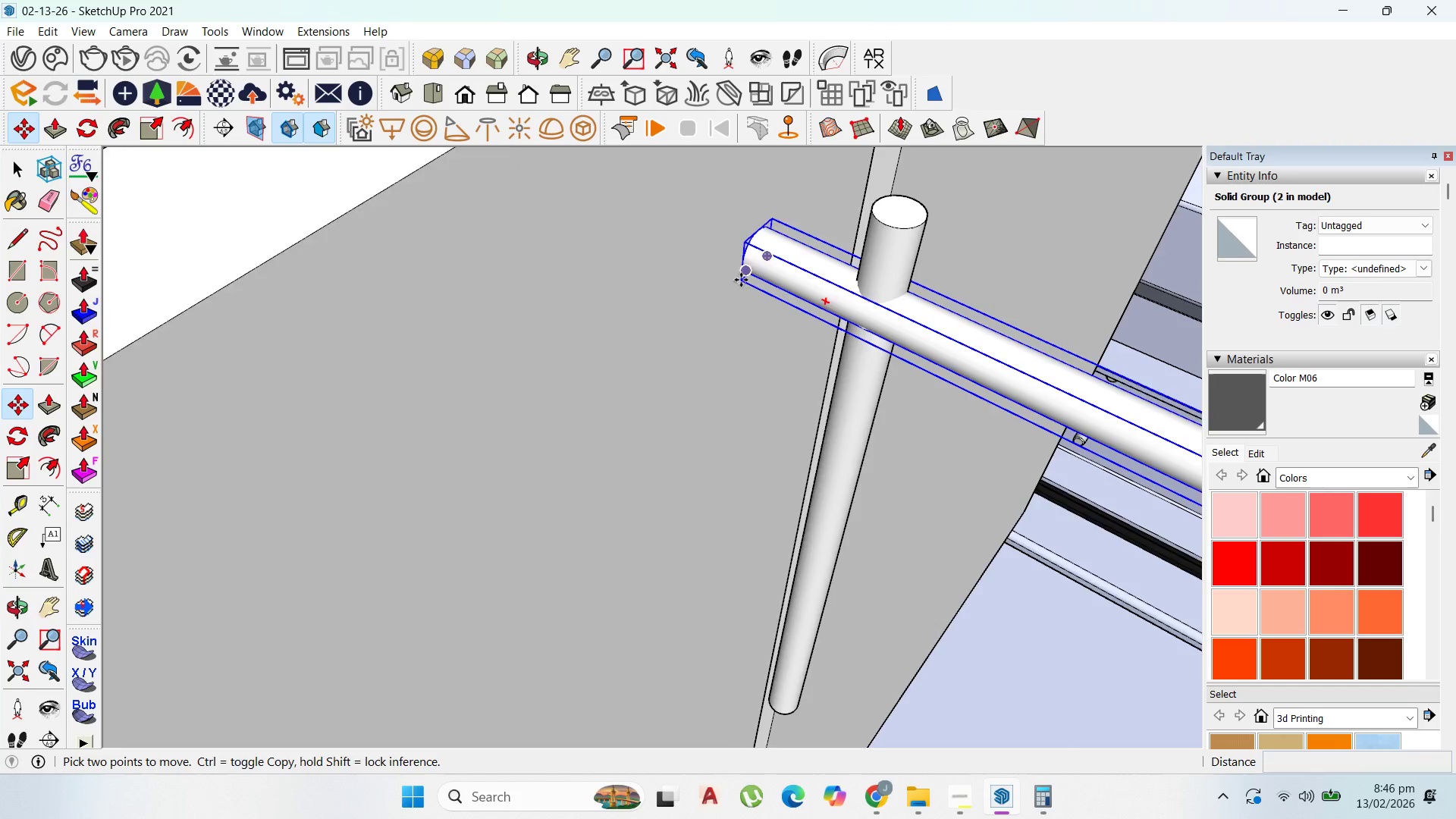 
scroll: coordinate [740, 344], scroll_direction: down, amount: 8.0
 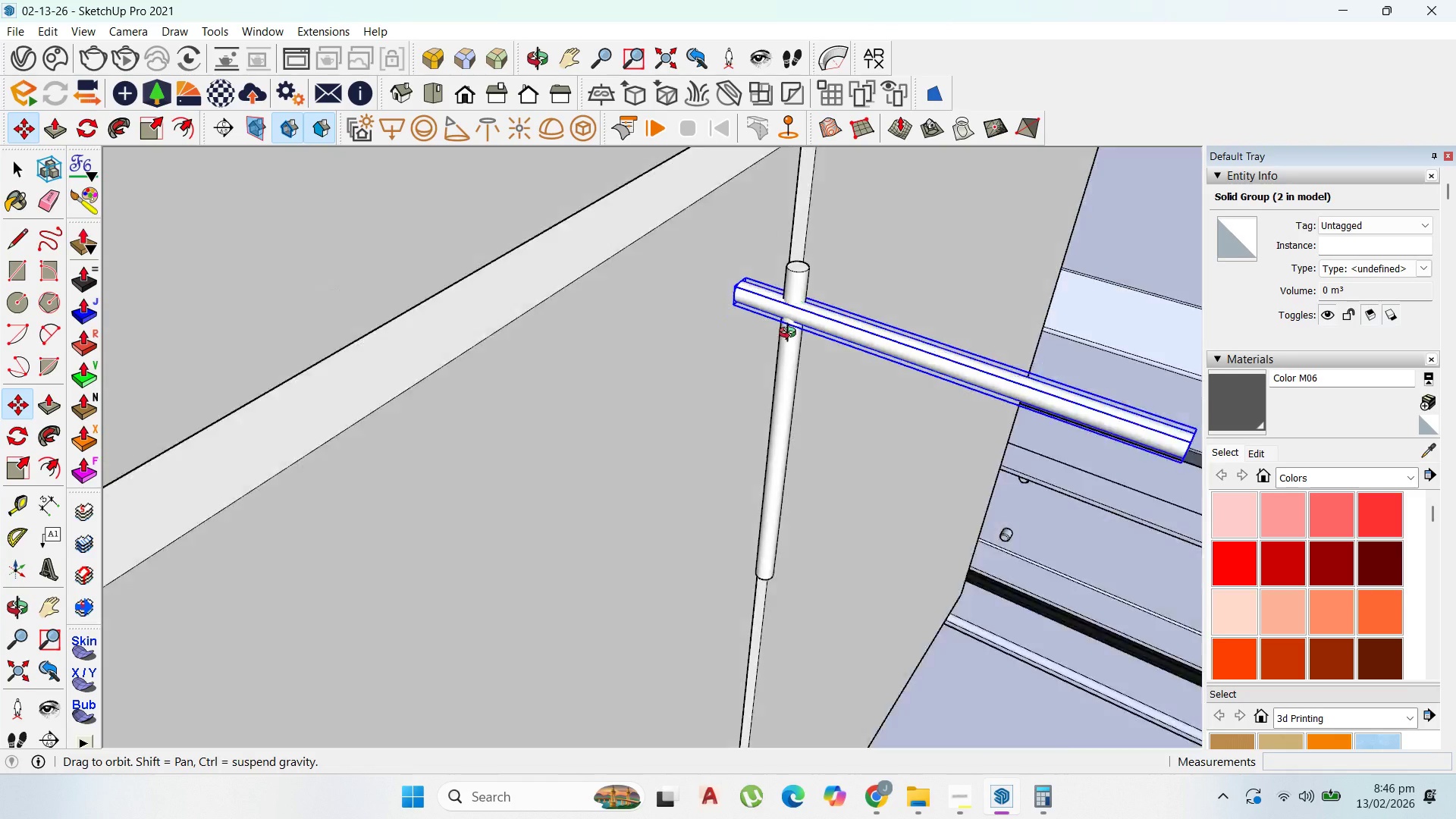 
scroll: coordinate [792, 321], scroll_direction: up, amount: 2.0
 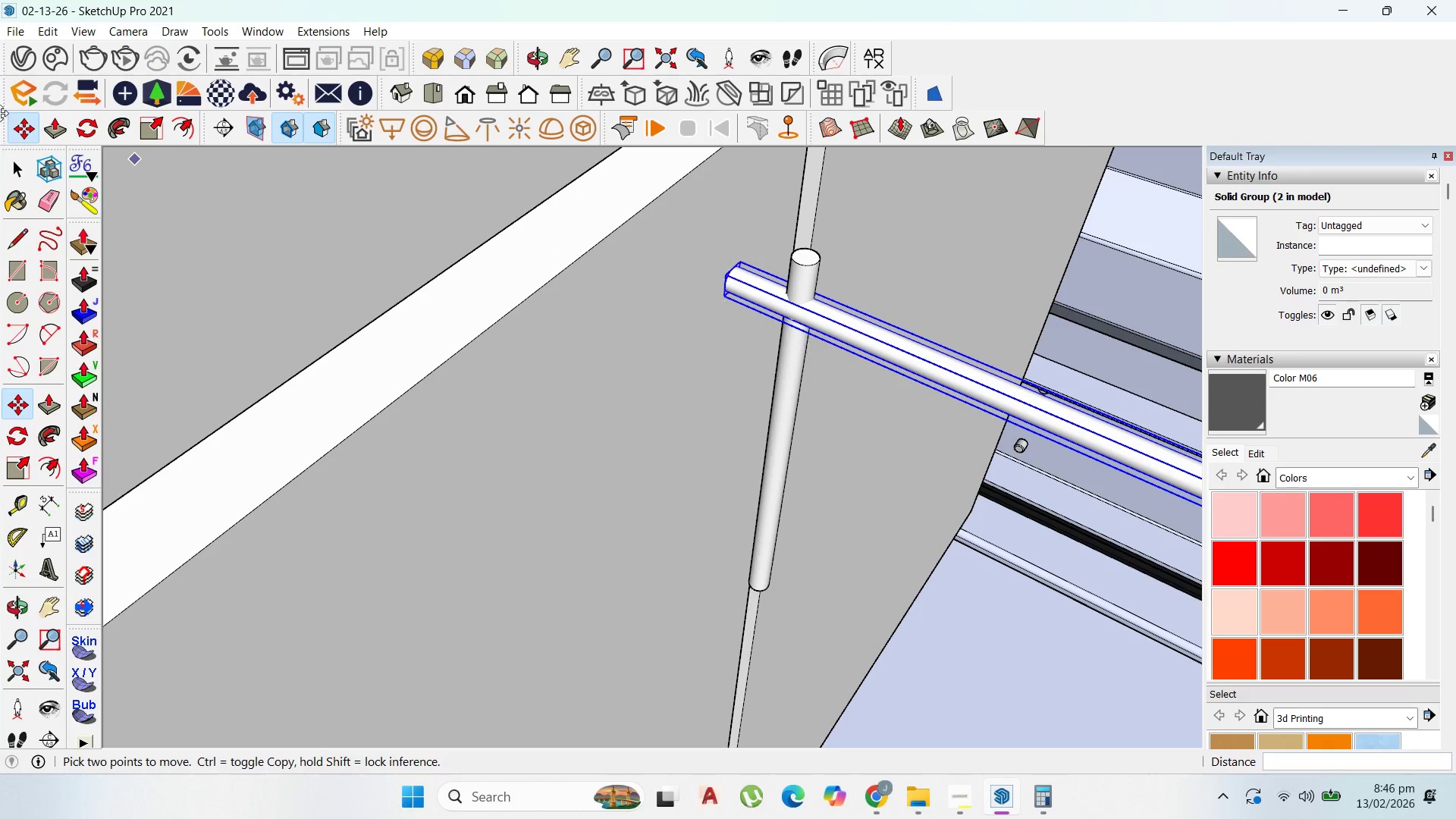 
left_click([16, 165])
 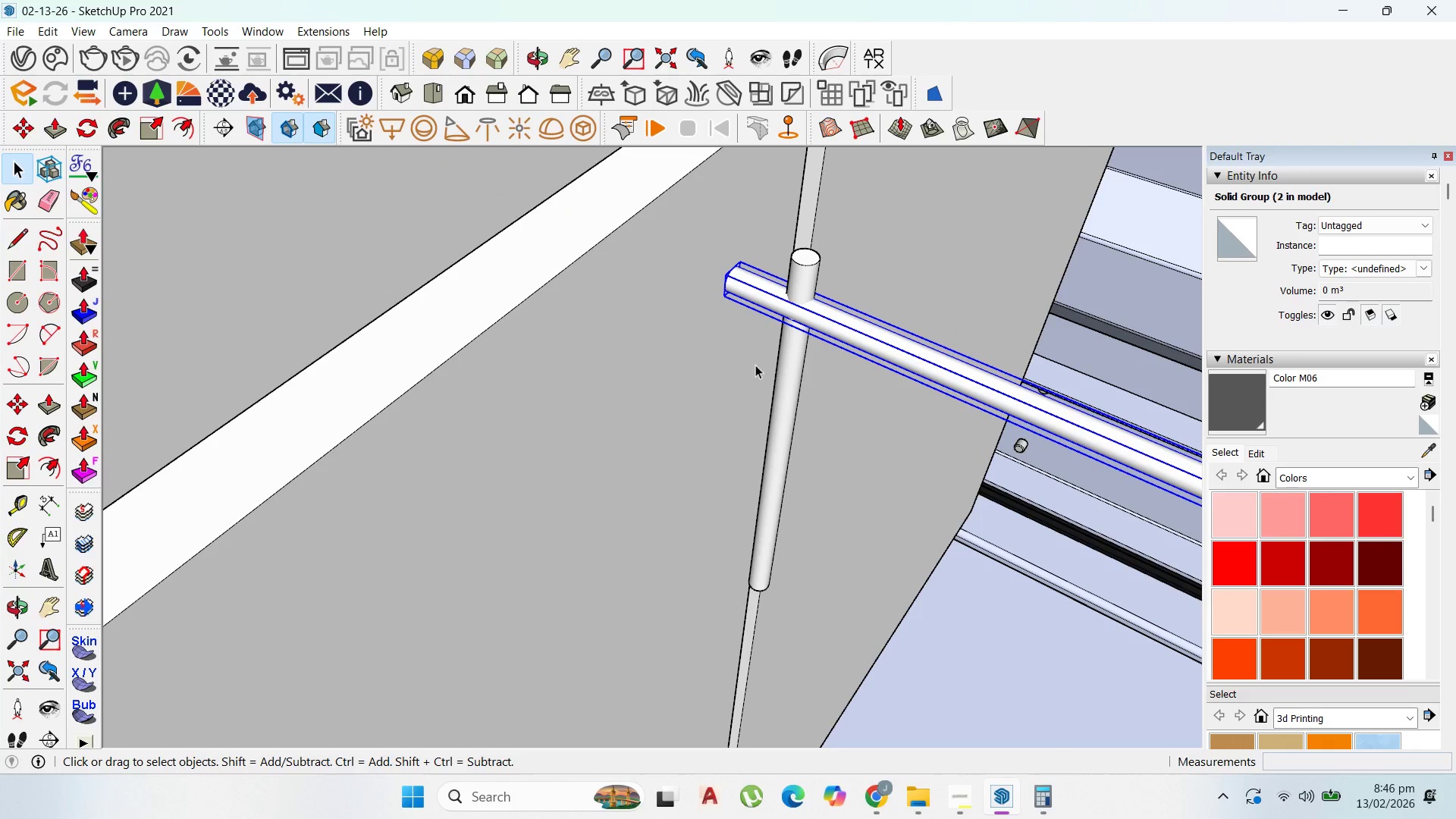 
key(M)
 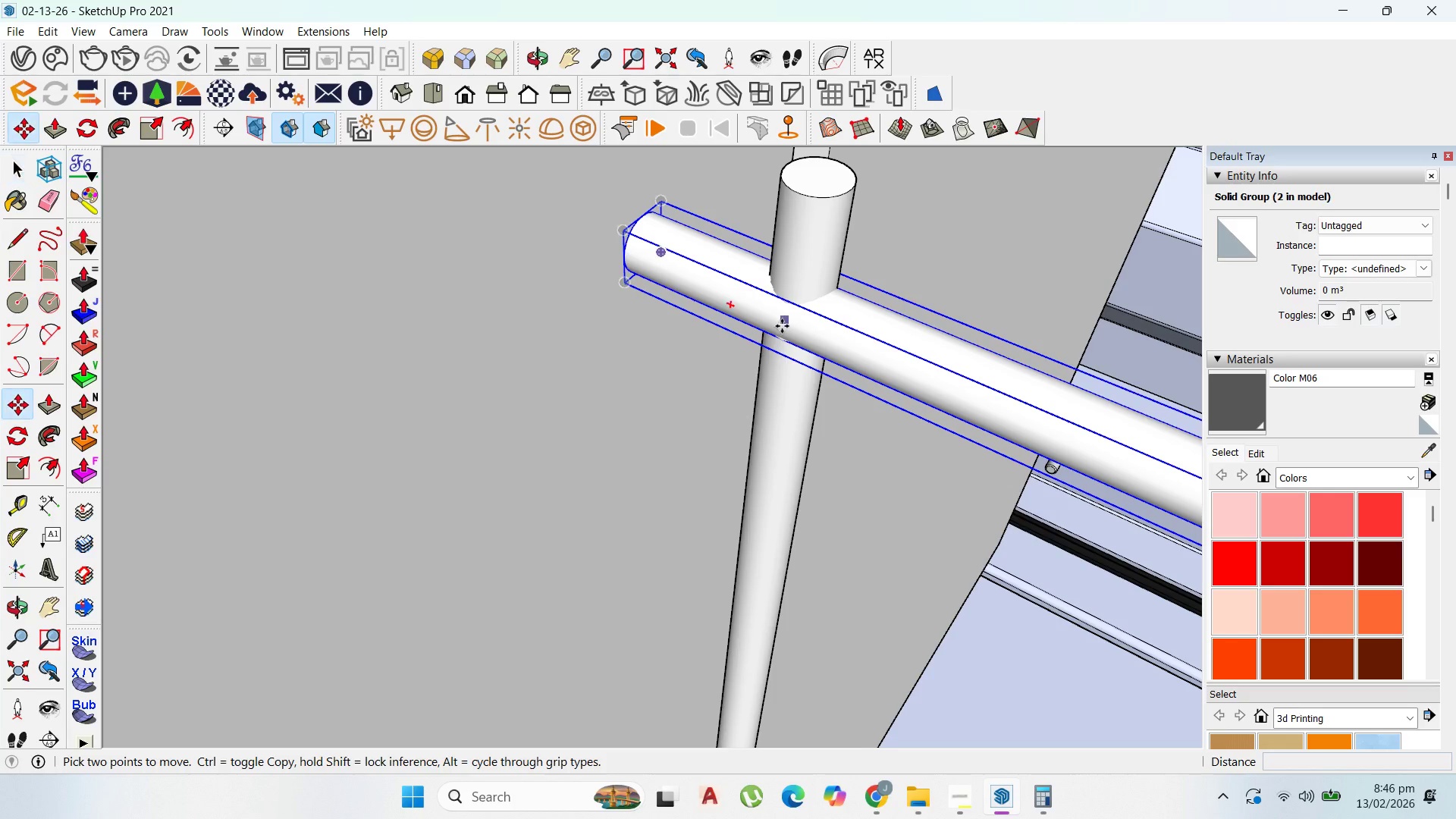 
scroll: coordinate [788, 316], scroll_direction: up, amount: 9.0
 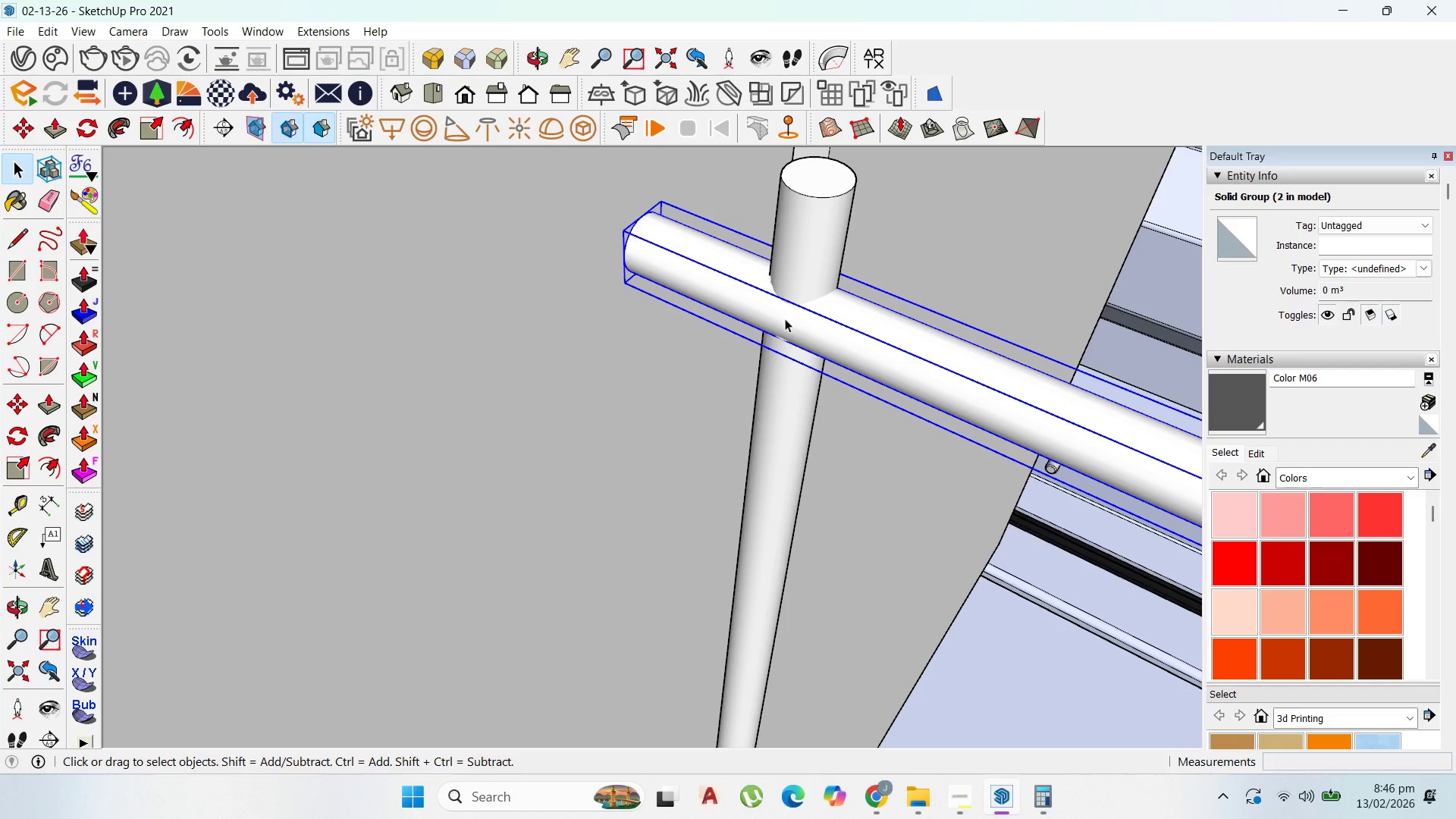 
left_click_drag(start_coordinate=[782, 326], to_coordinate=[784, 322])
 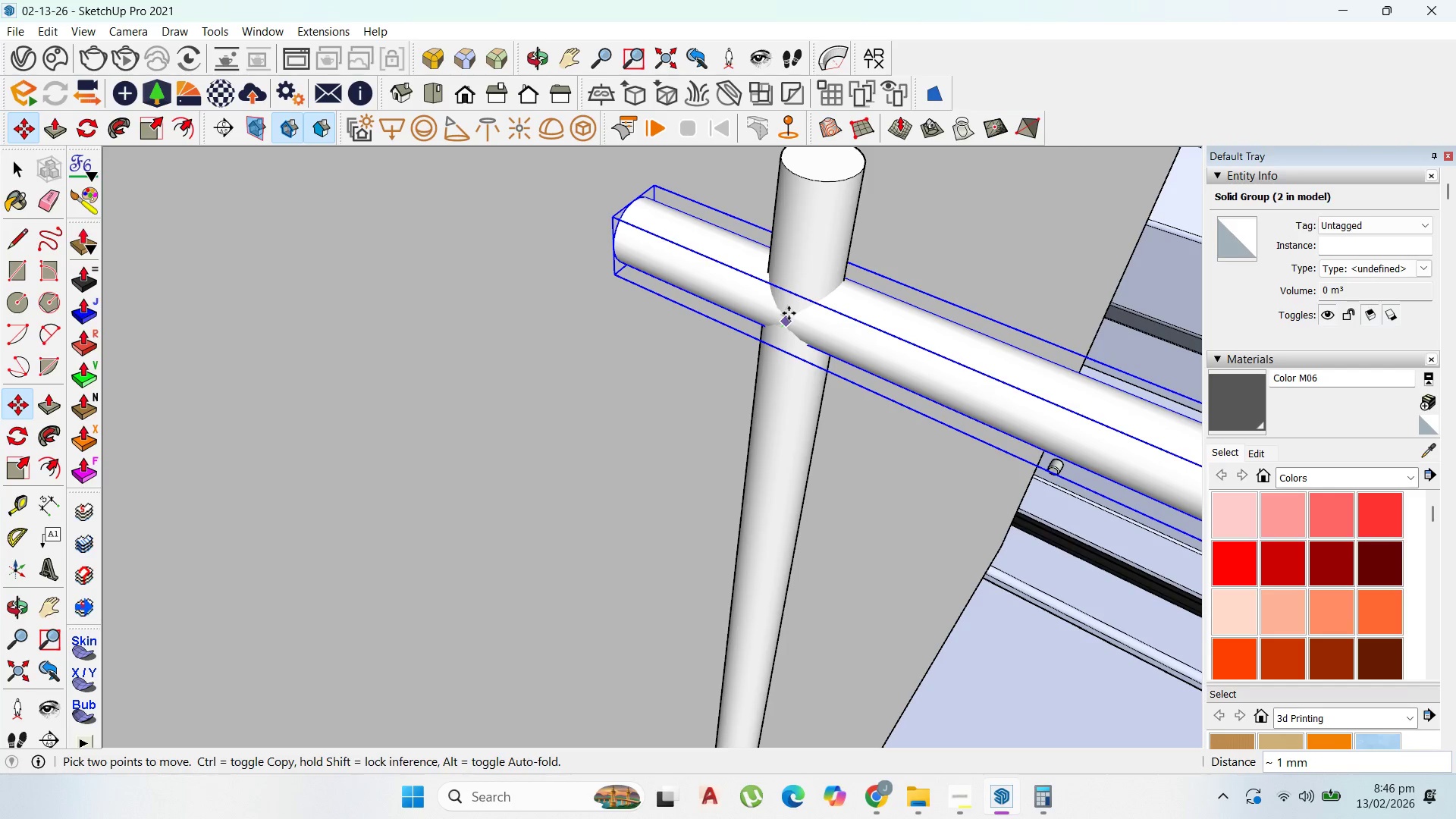 
scroll: coordinate [782, 326], scroll_direction: up, amount: 1.0
 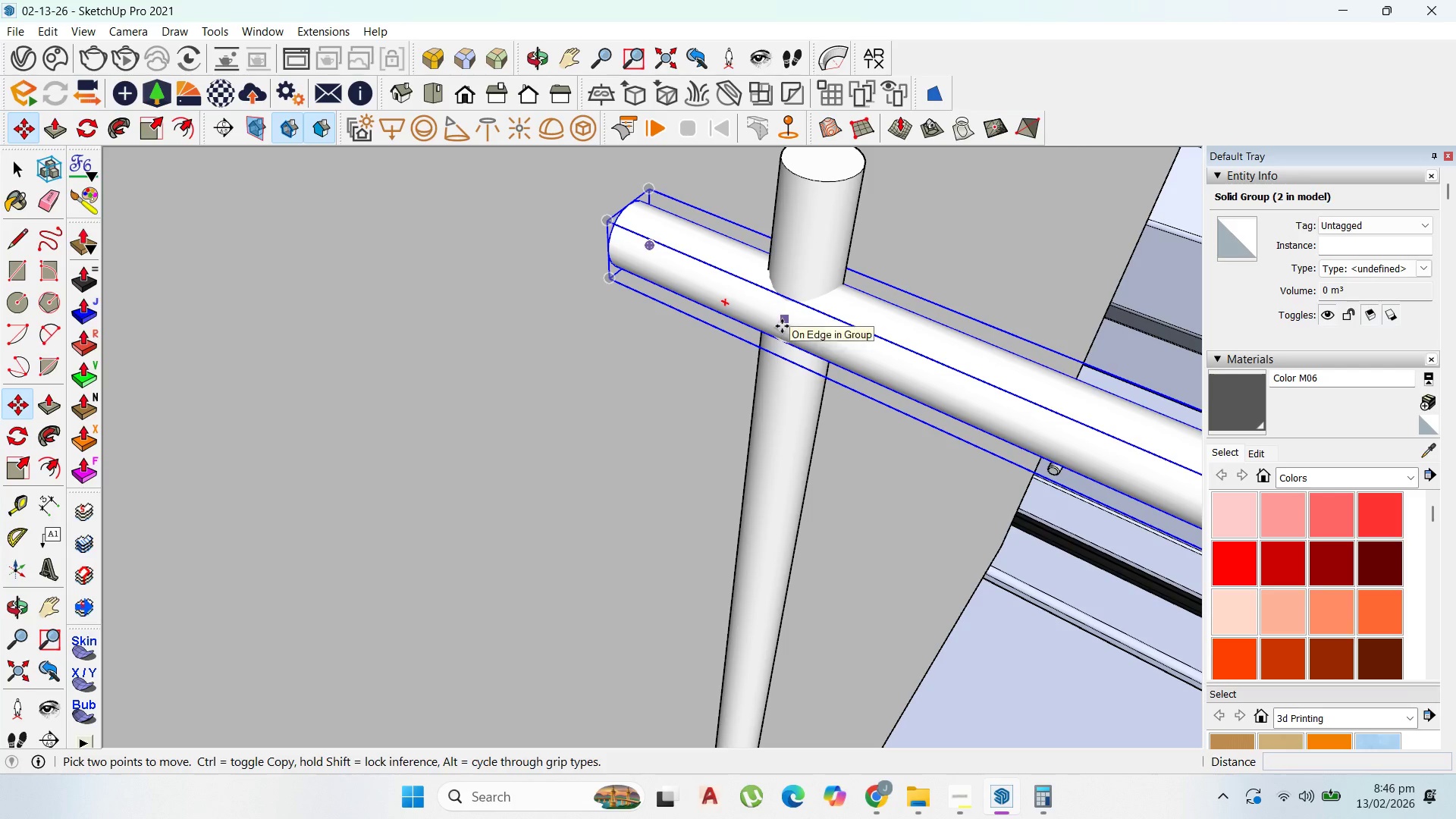 
left_click([789, 313])
 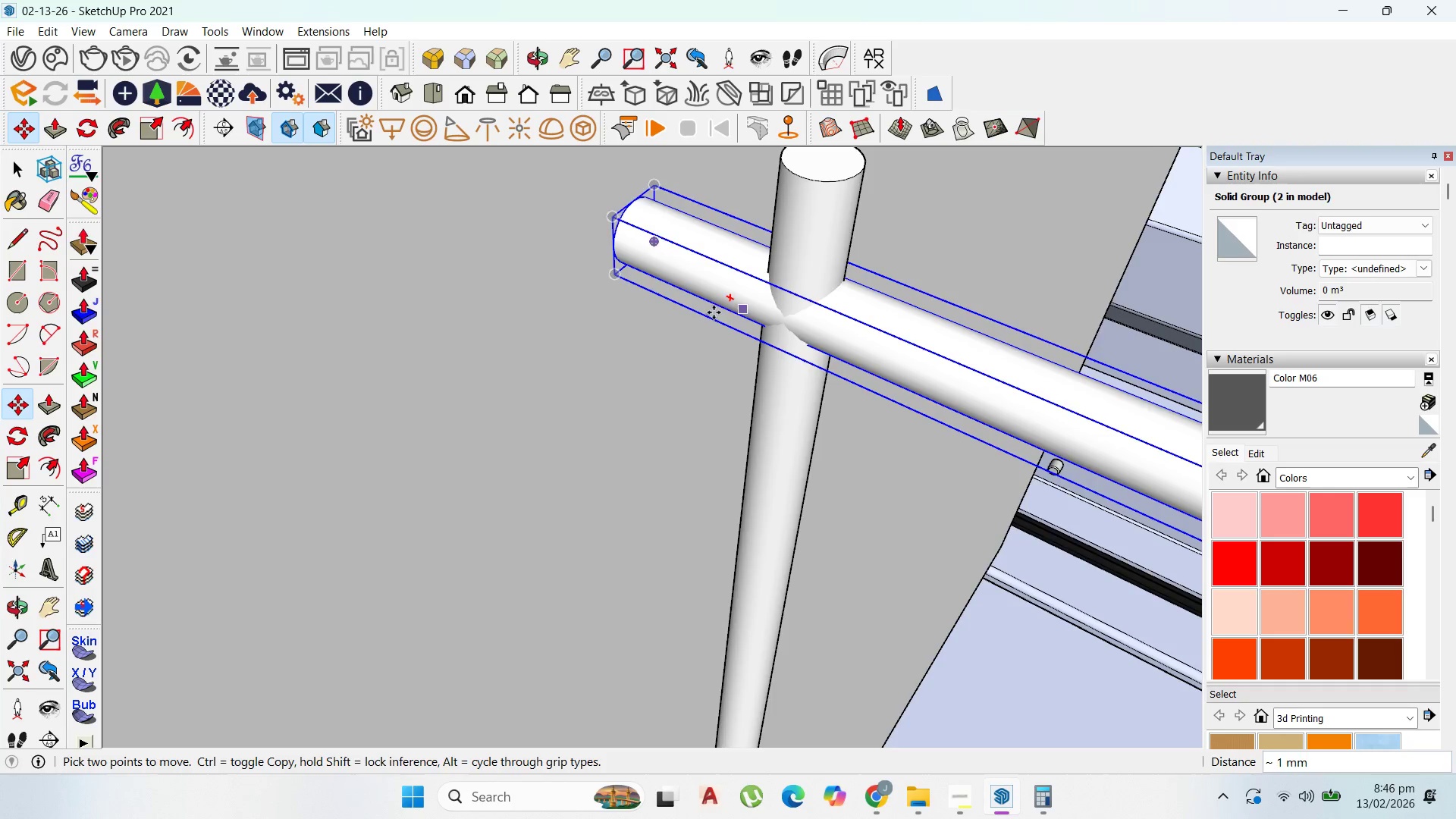 
scroll: coordinate [724, 306], scroll_direction: down, amount: 14.0
 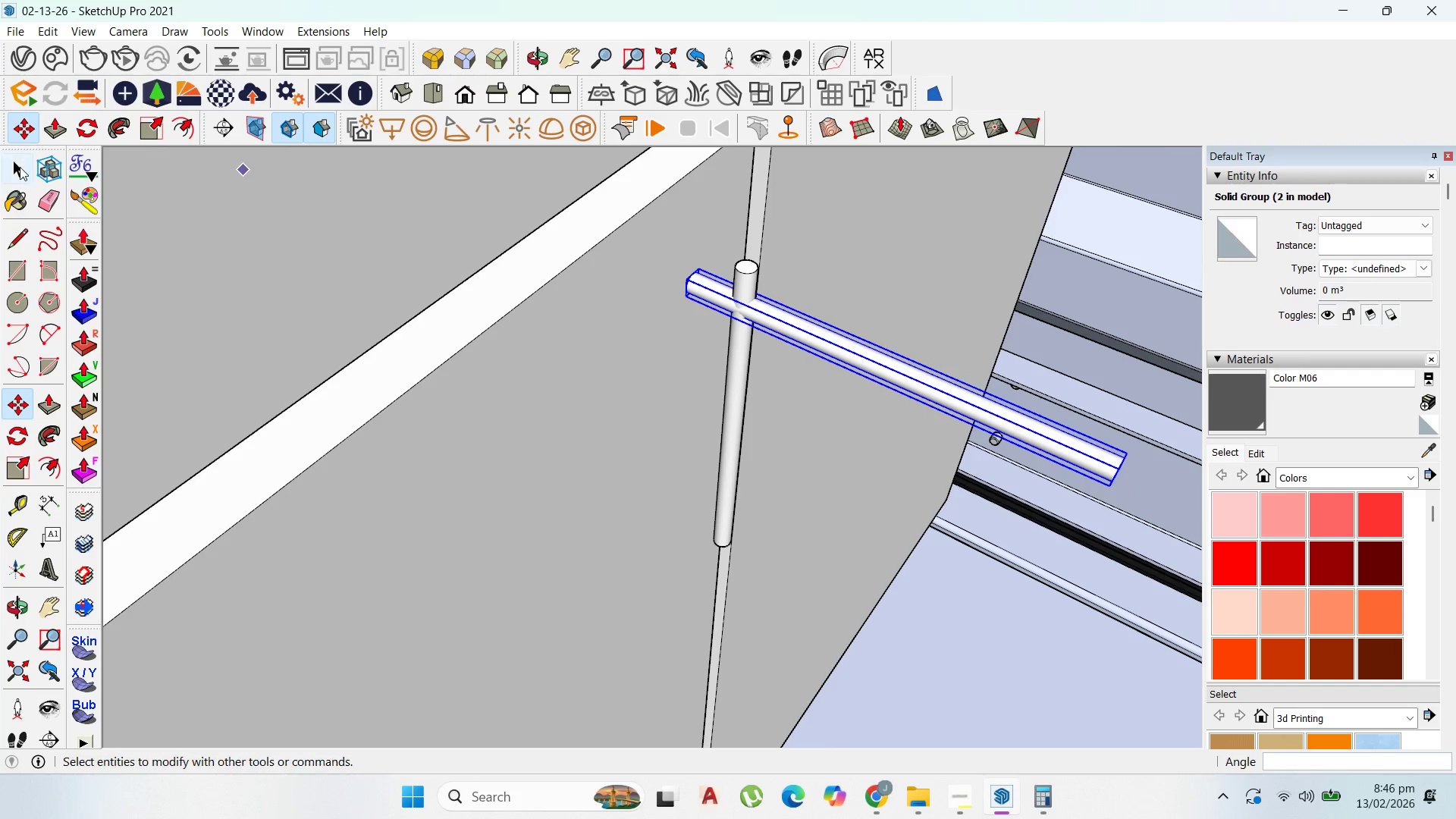 
left_click_drag(start_coordinate=[20, 168], to_coordinate=[27, 168])
 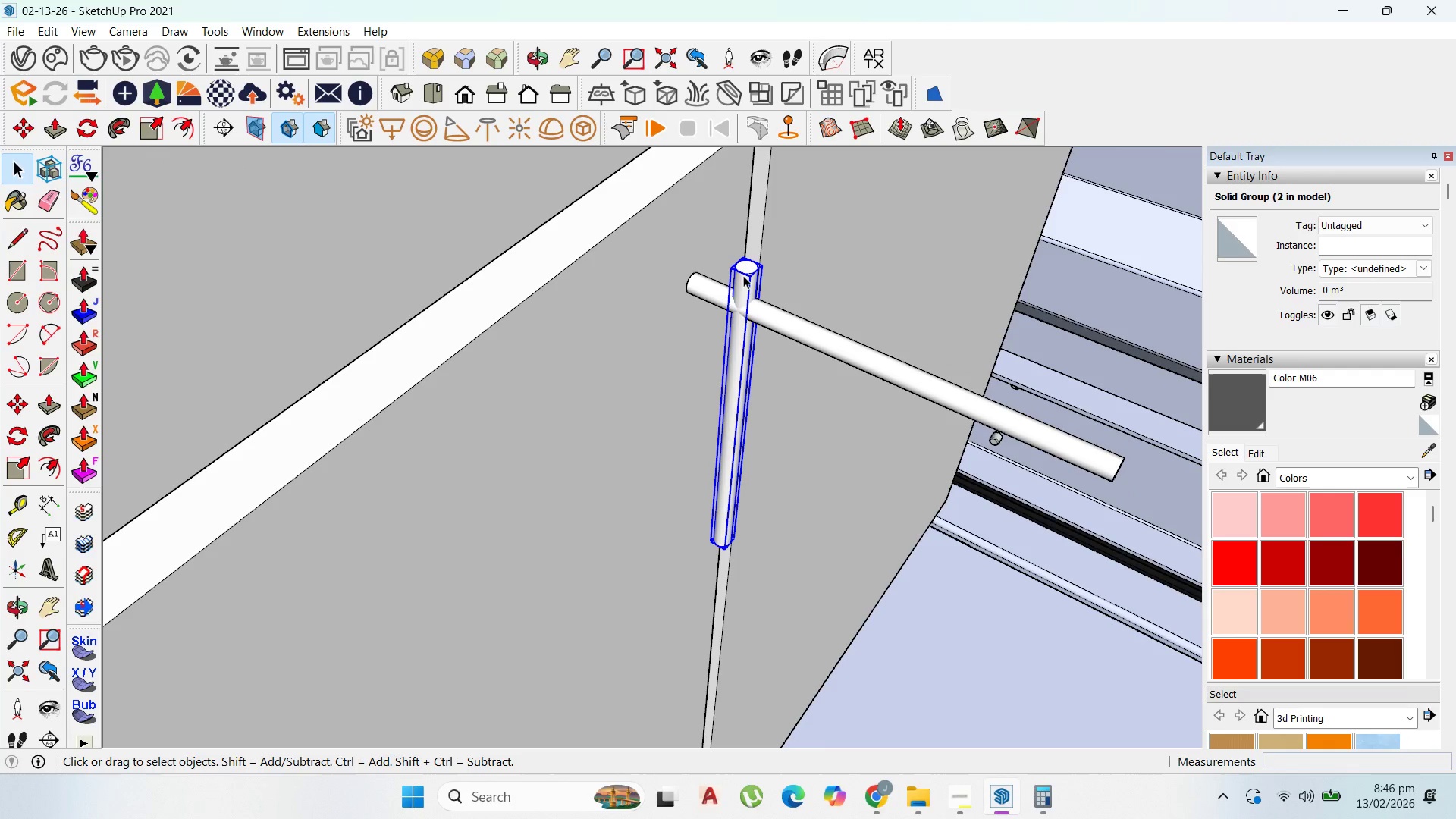 
key(M)
 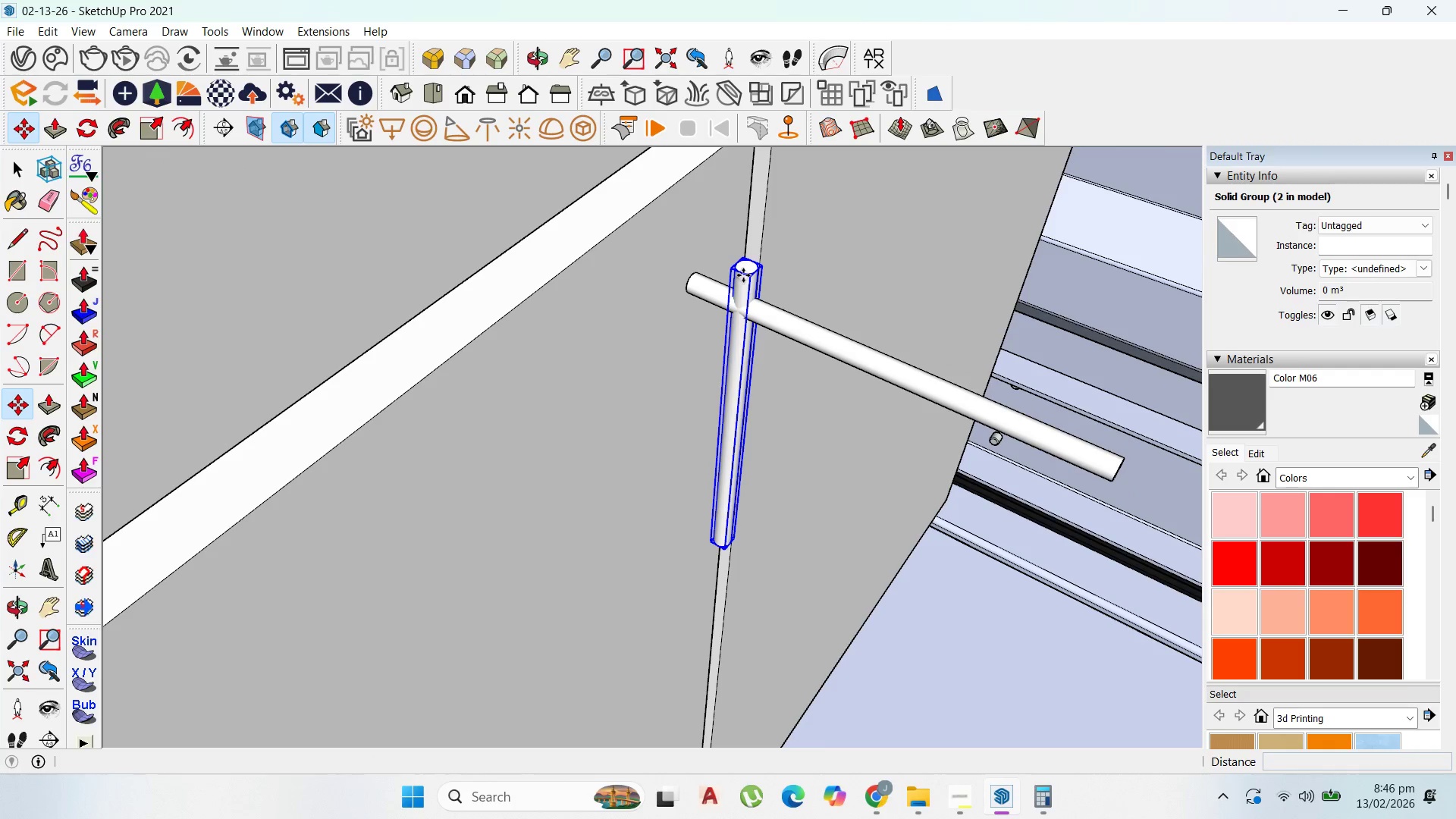 
left_click([743, 275])
 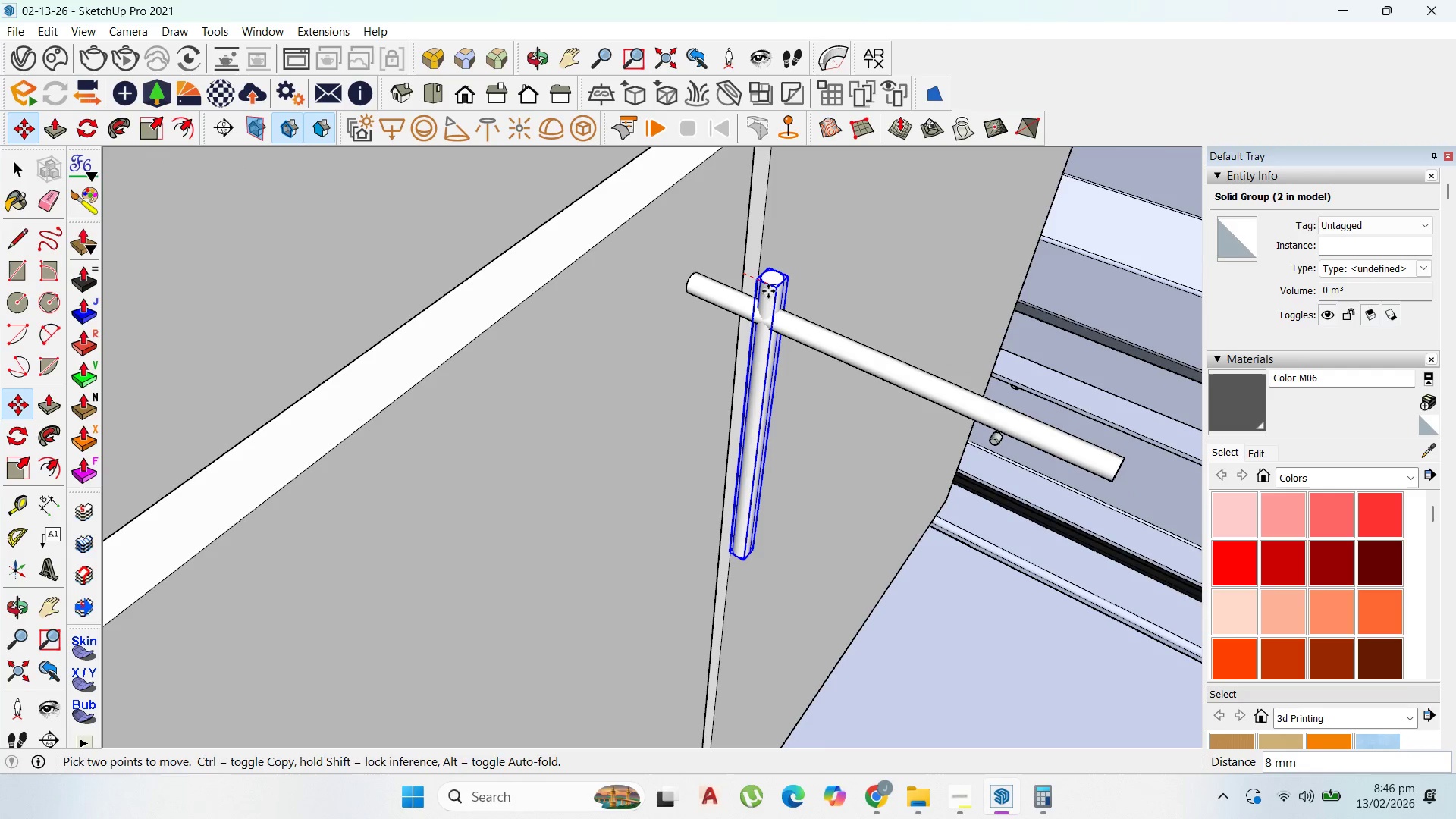 
left_click([768, 291])
 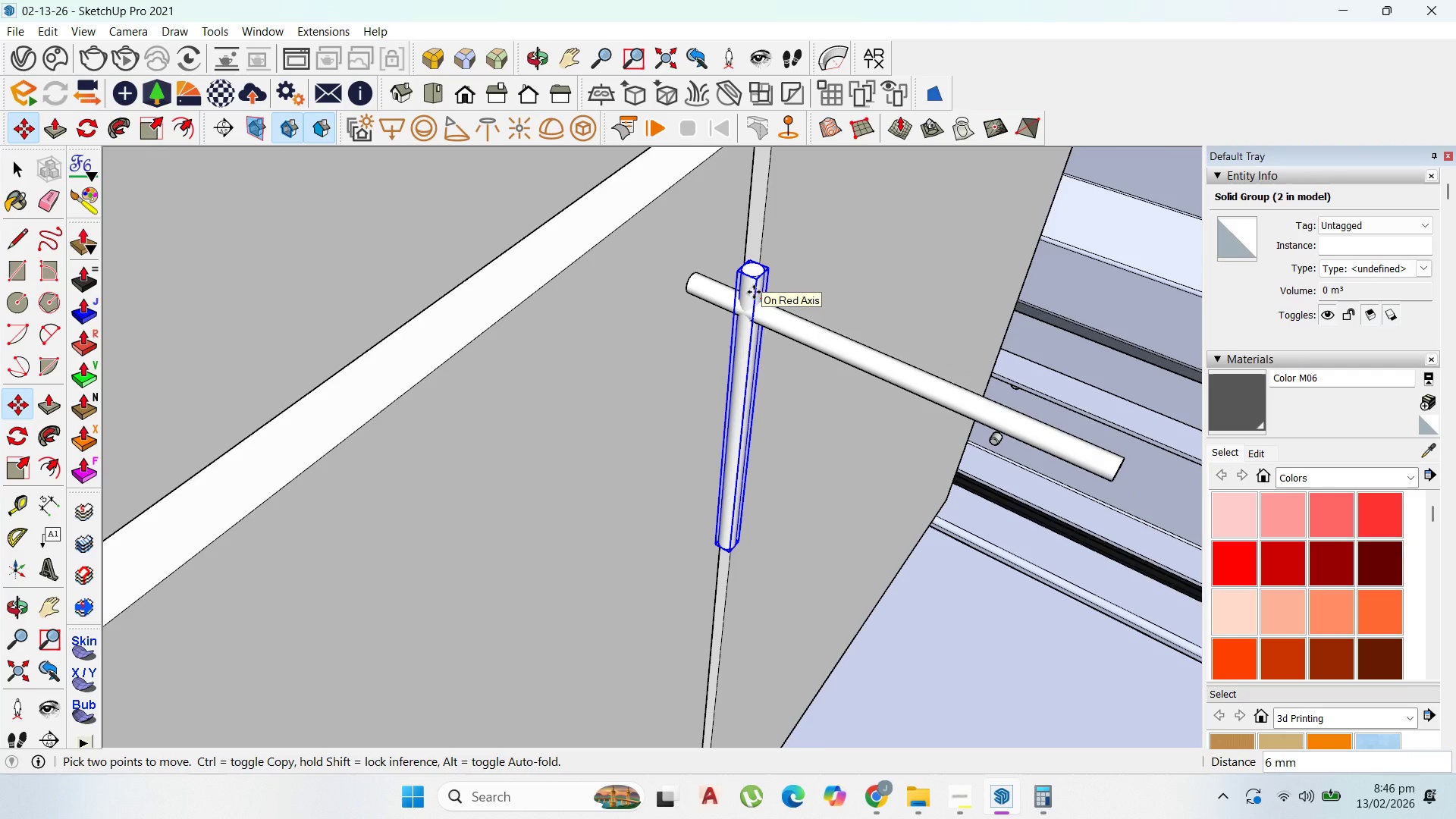 
left_click([757, 296])
 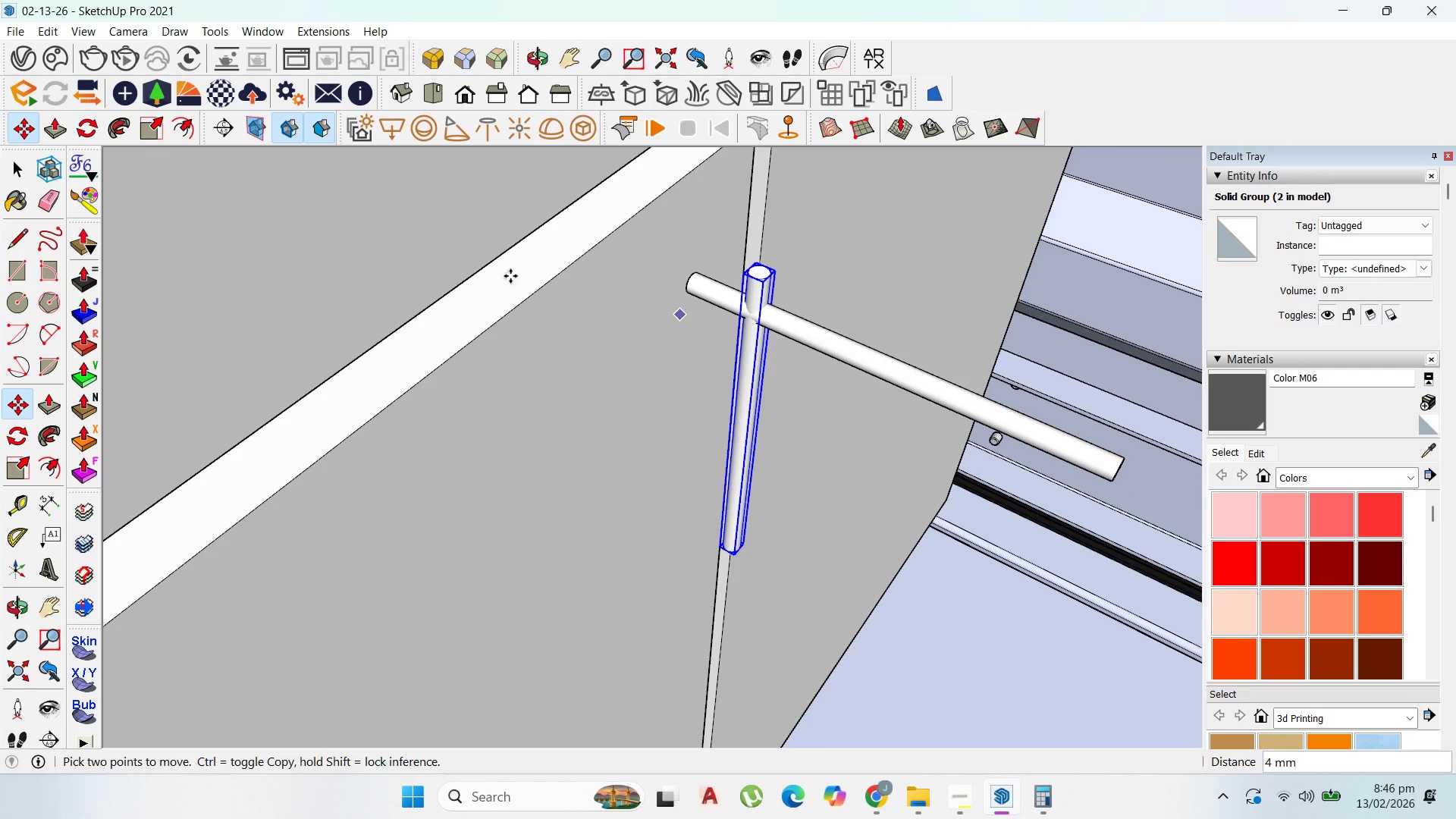 
scroll: coordinate [578, 294], scroll_direction: down, amount: 3.0
 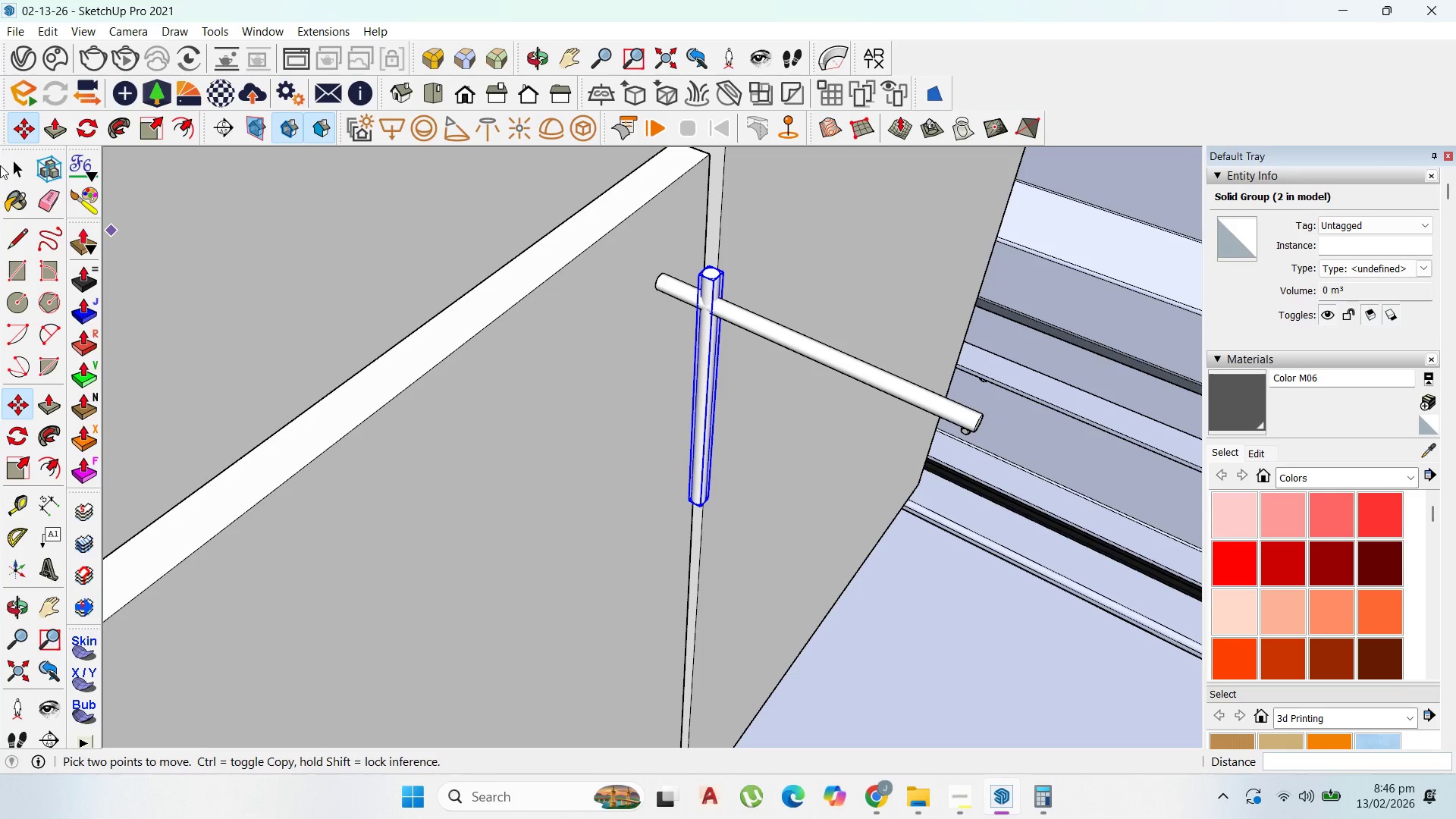 
left_click_drag(start_coordinate=[14, 165], to_coordinate=[19, 165])
 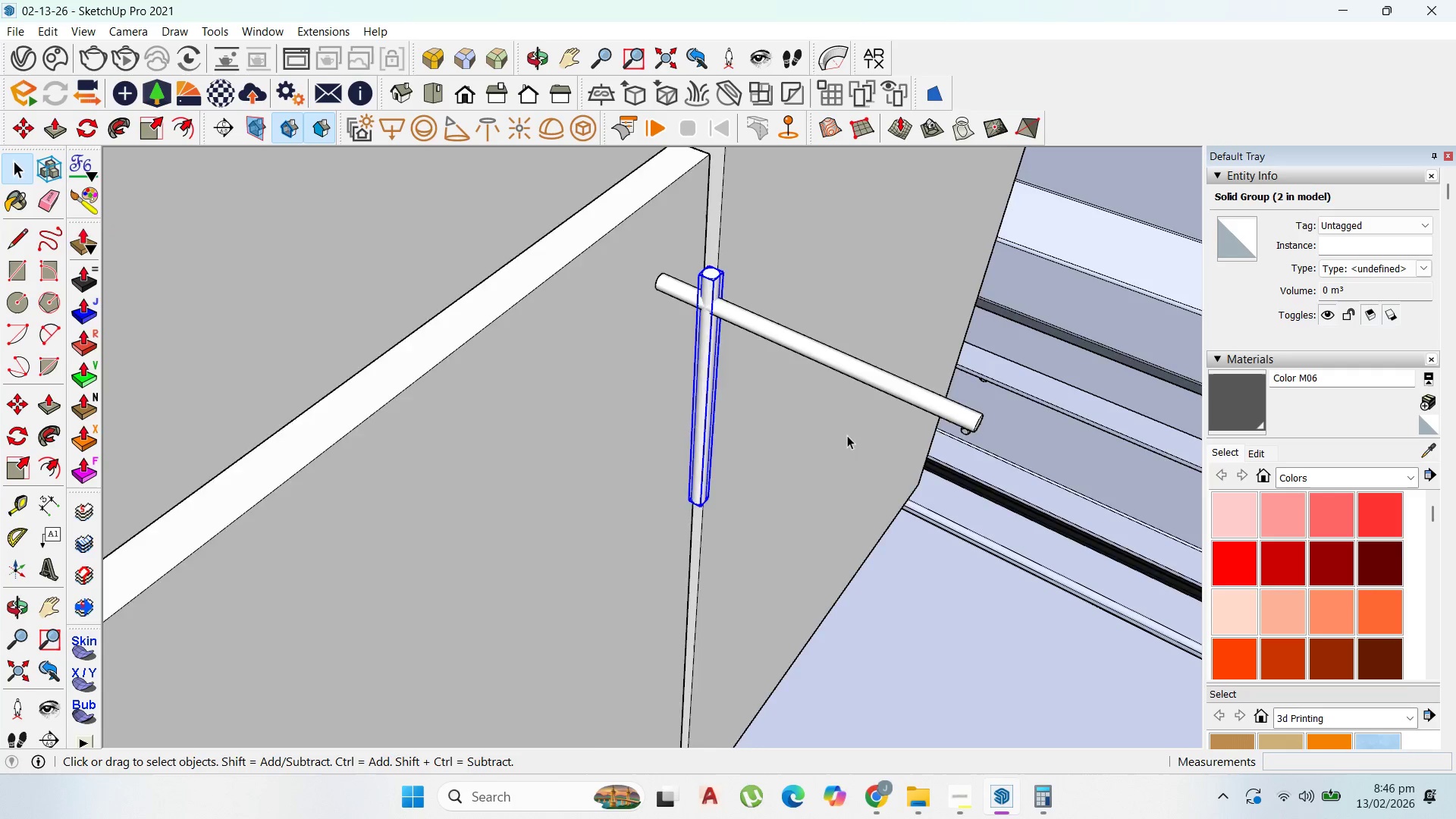 
scroll: coordinate [988, 410], scroll_direction: up, amount: 1.0
 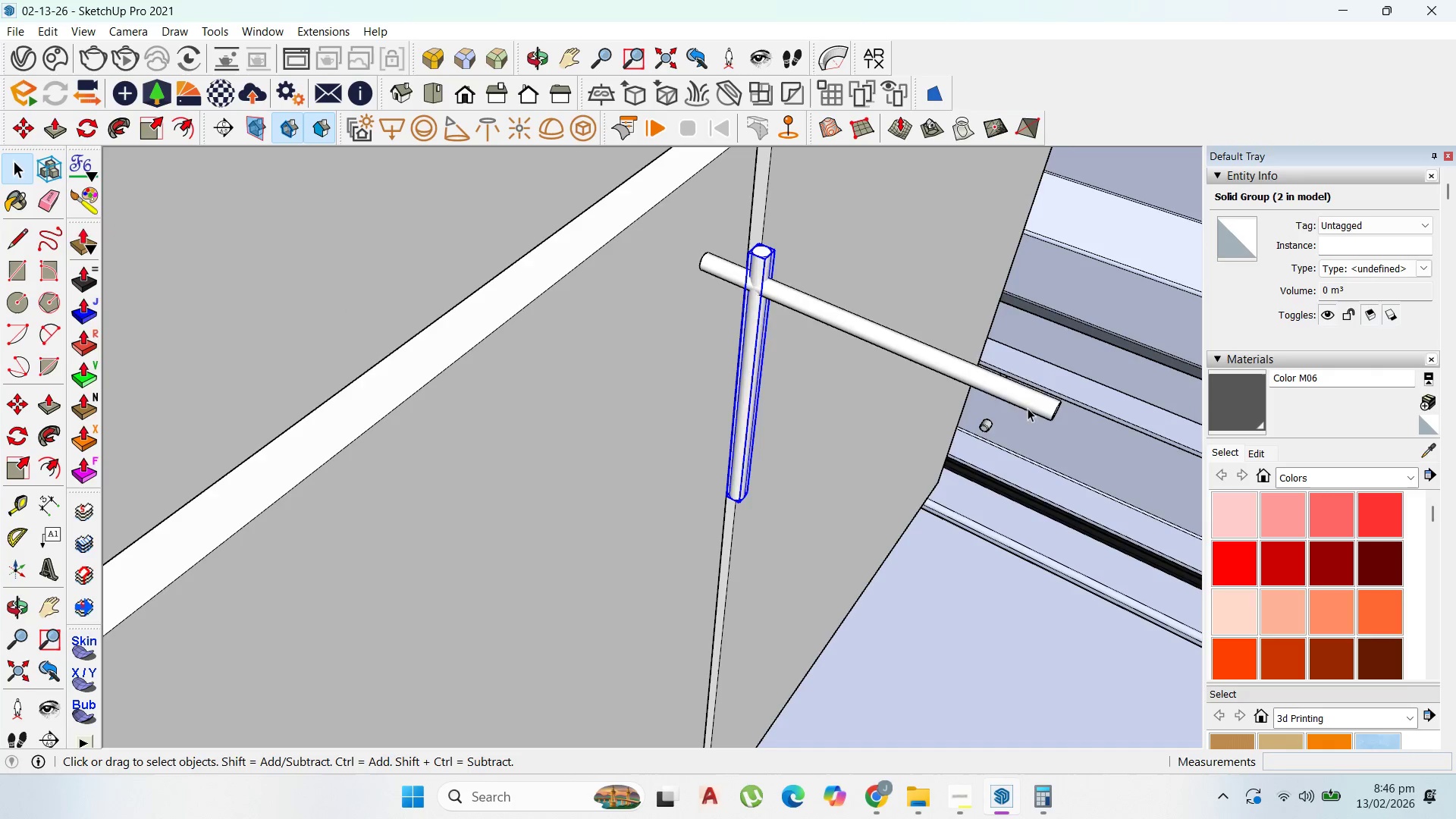 
double_click([1028, 408])
 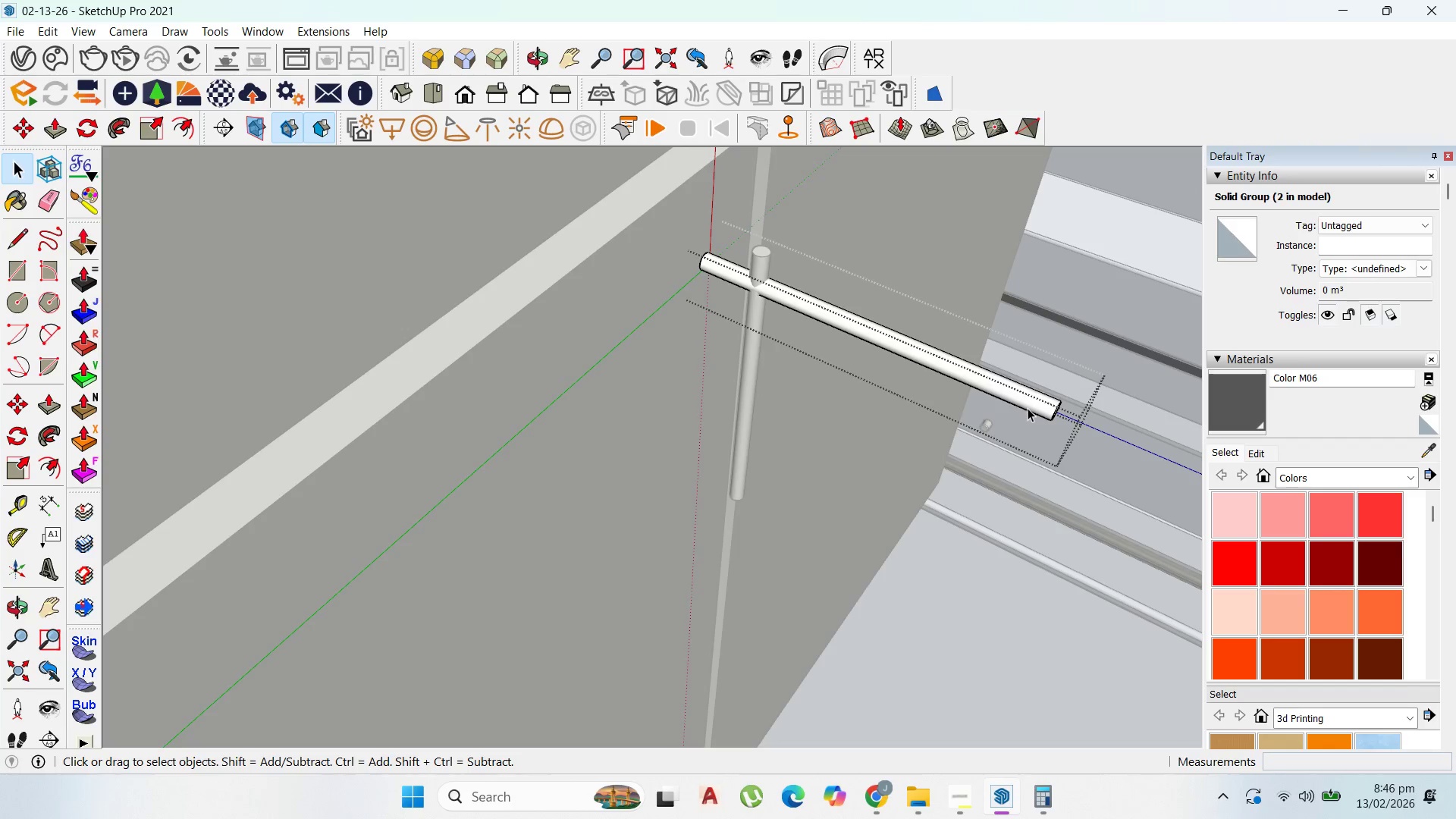 
triple_click([1028, 408])
 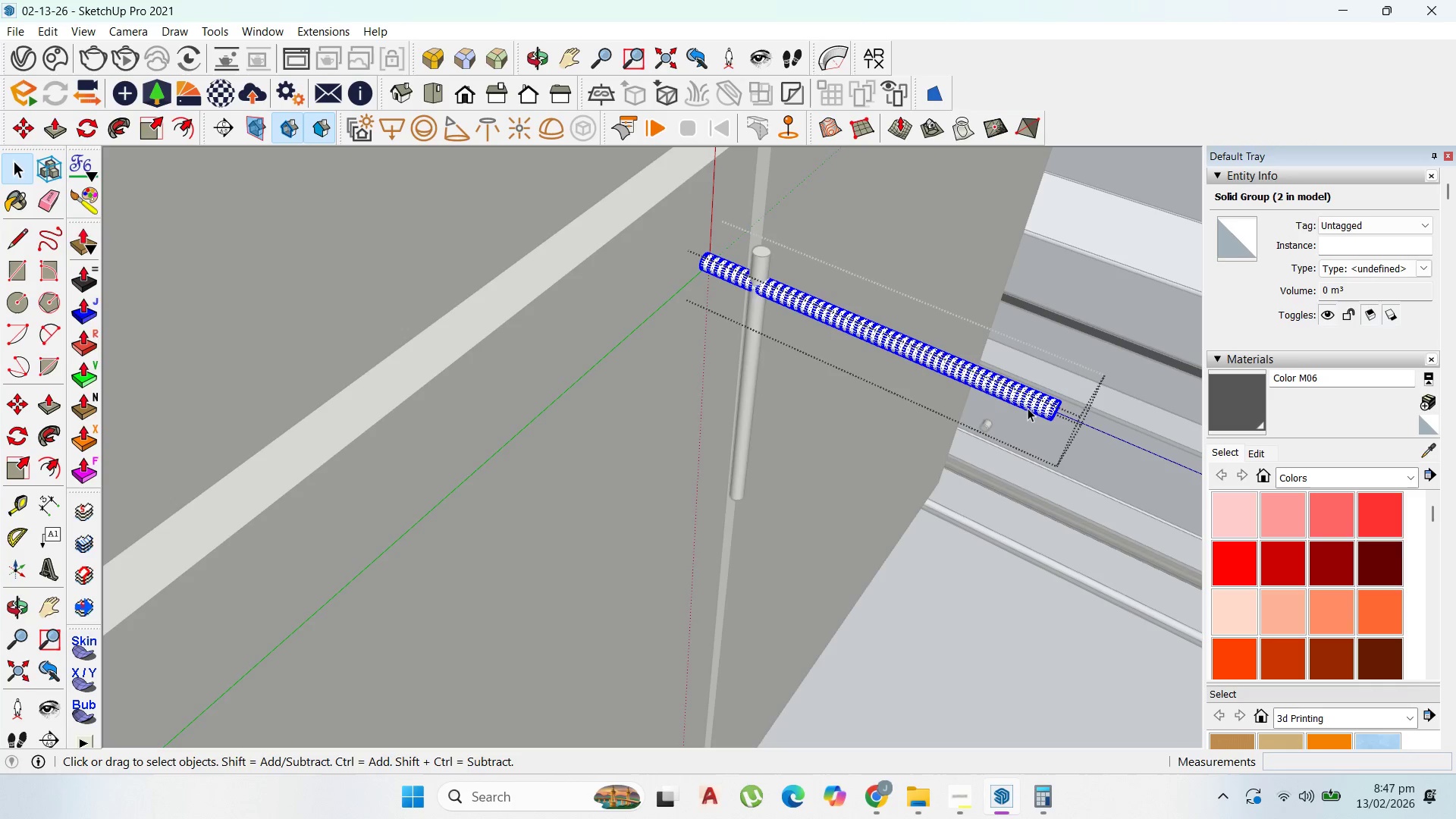 
triple_click([1028, 408])
 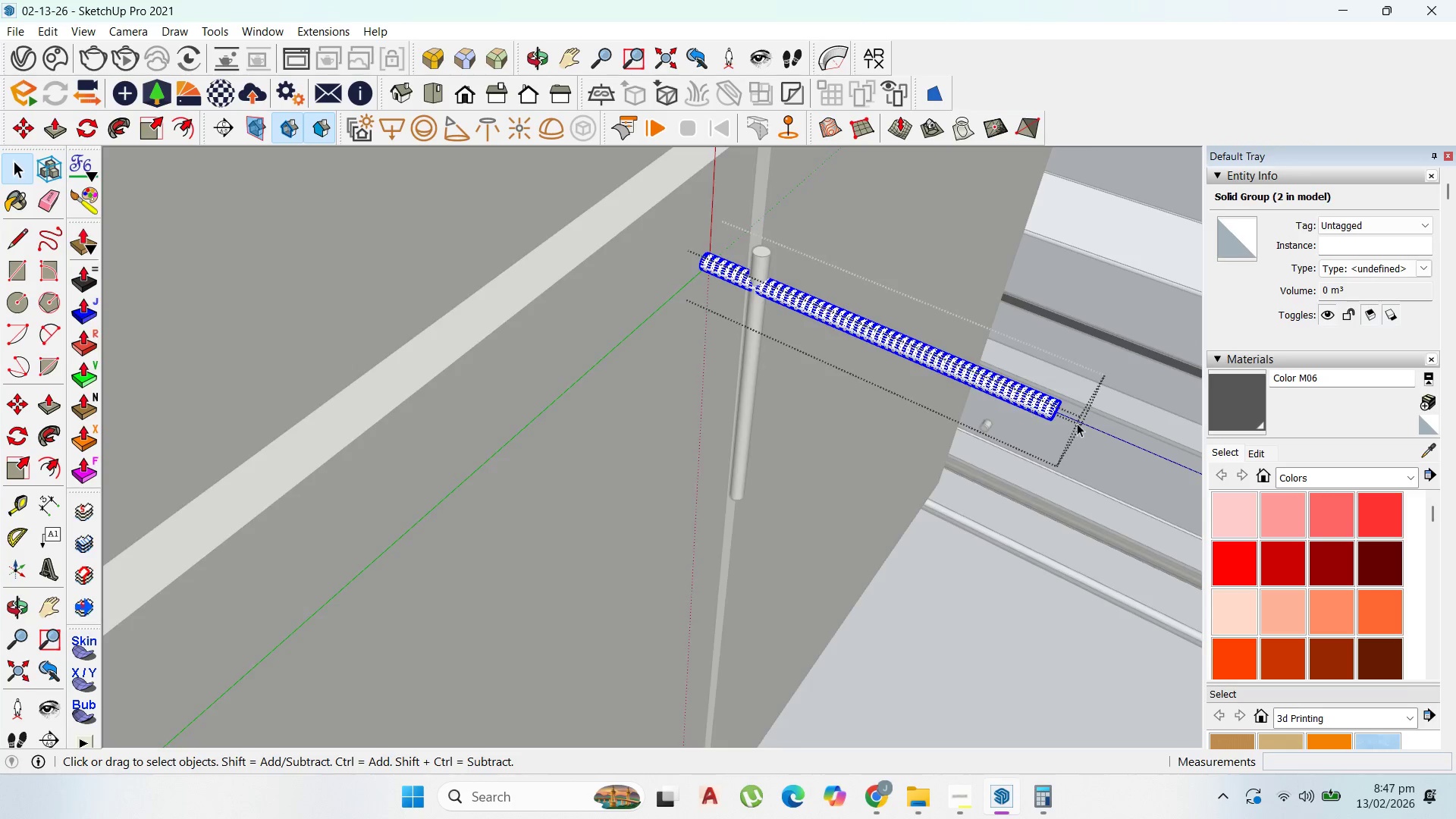 
scroll: coordinate [1077, 423], scroll_direction: up, amount: 2.0
 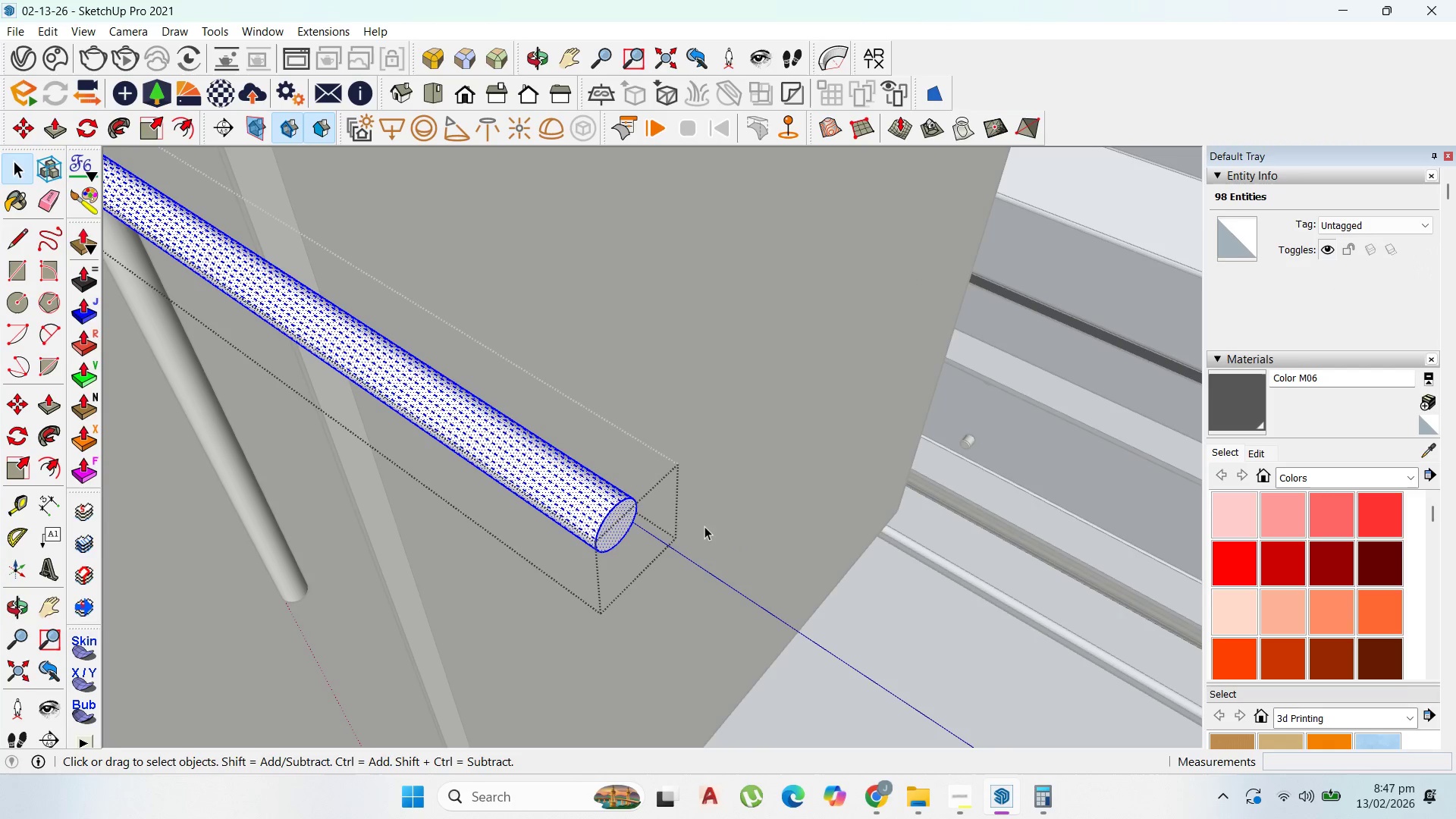 
key(P)
 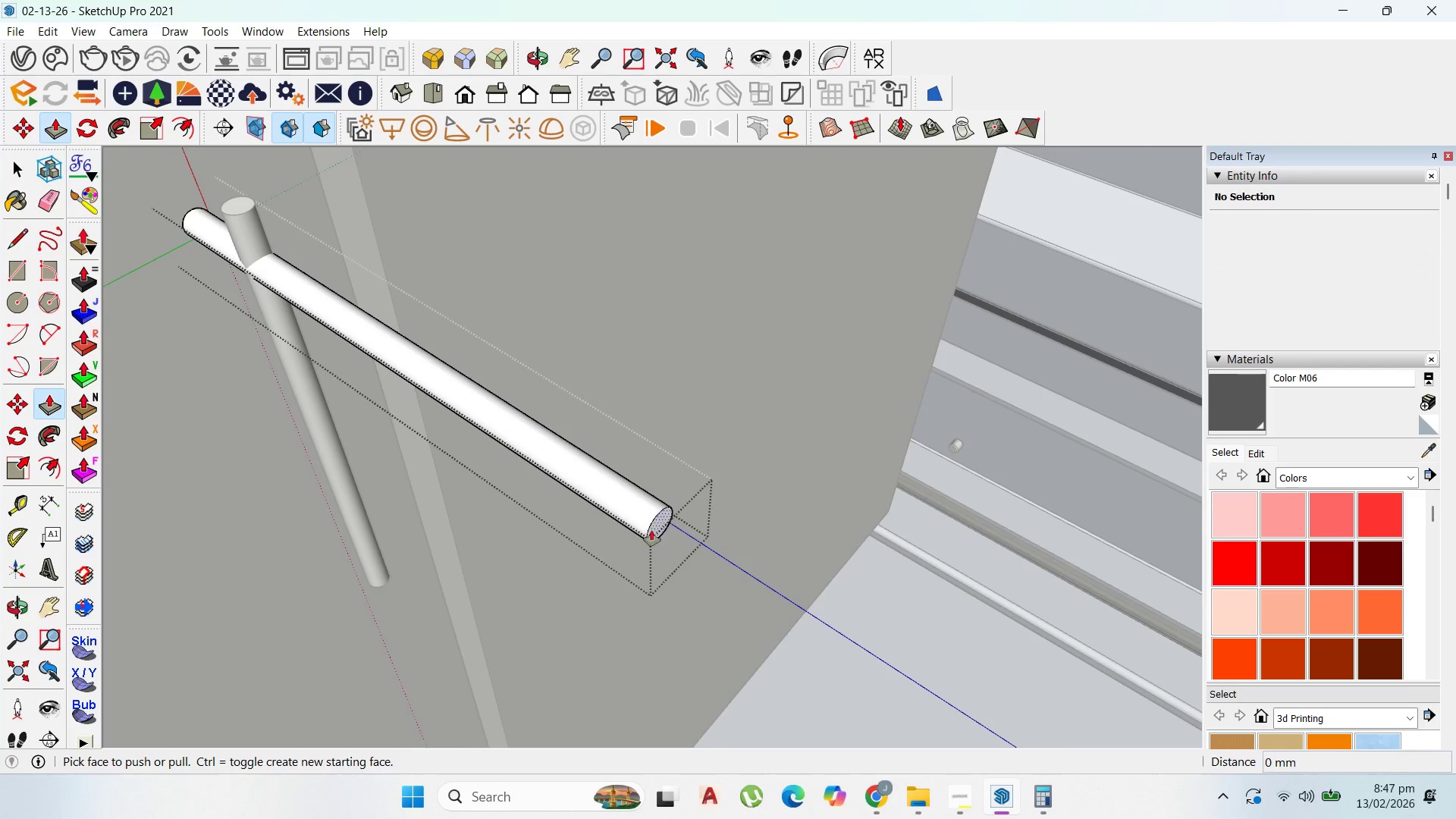 
scroll: coordinate [739, 523], scroll_direction: down, amount: 1.0
 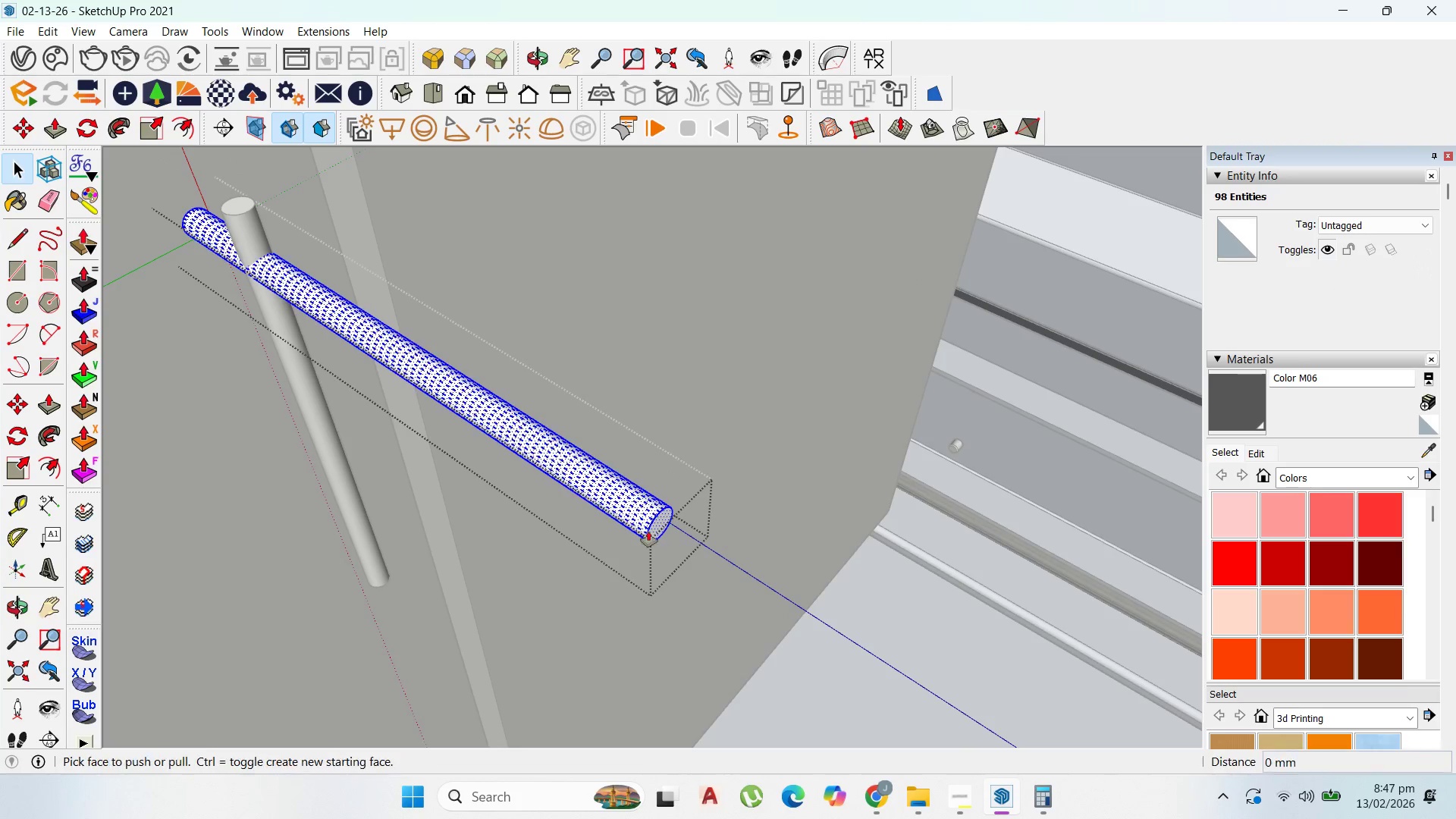 
left_click([657, 529])
 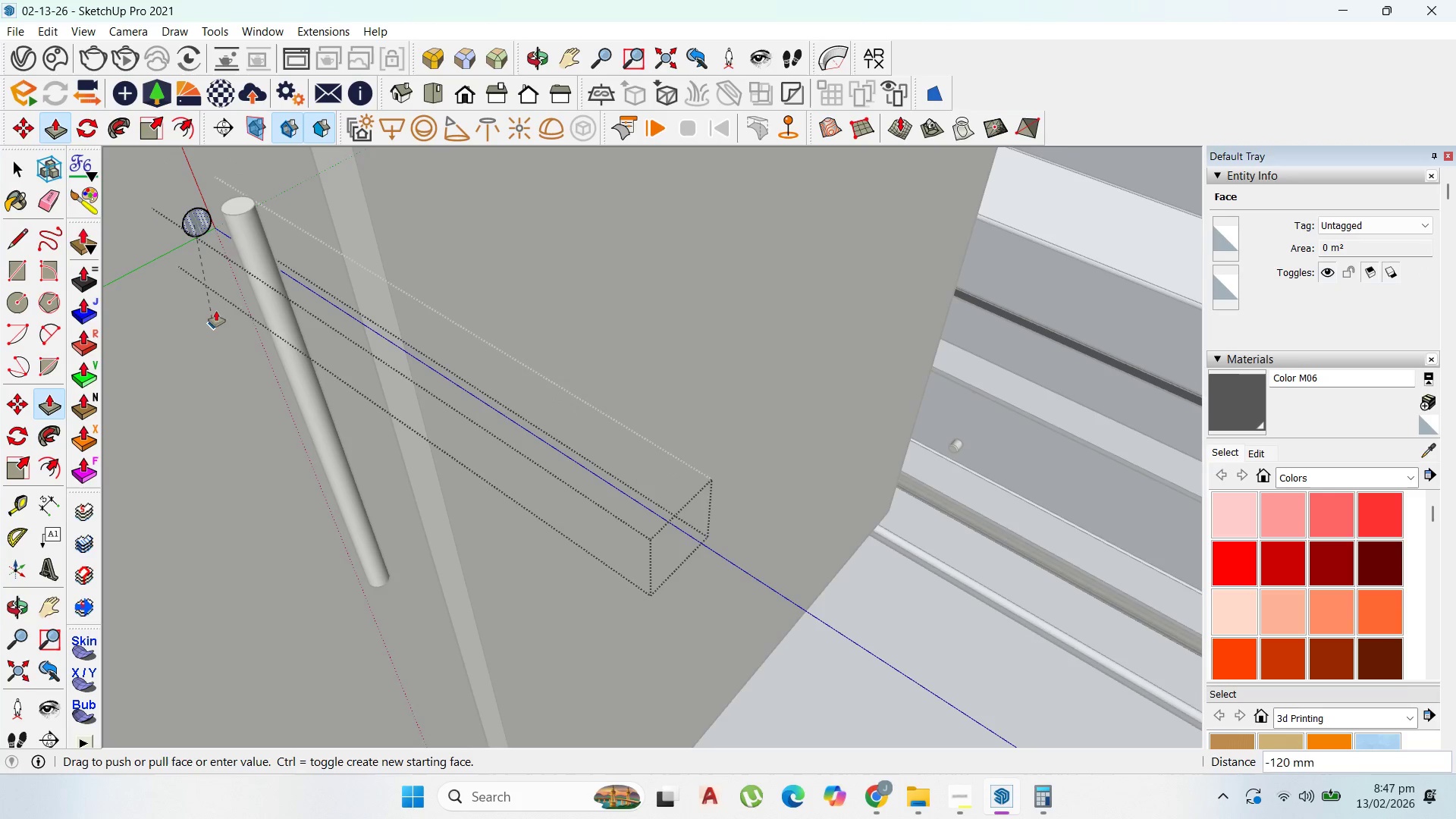 
scroll: coordinate [252, 285], scroll_direction: up, amount: 2.0
 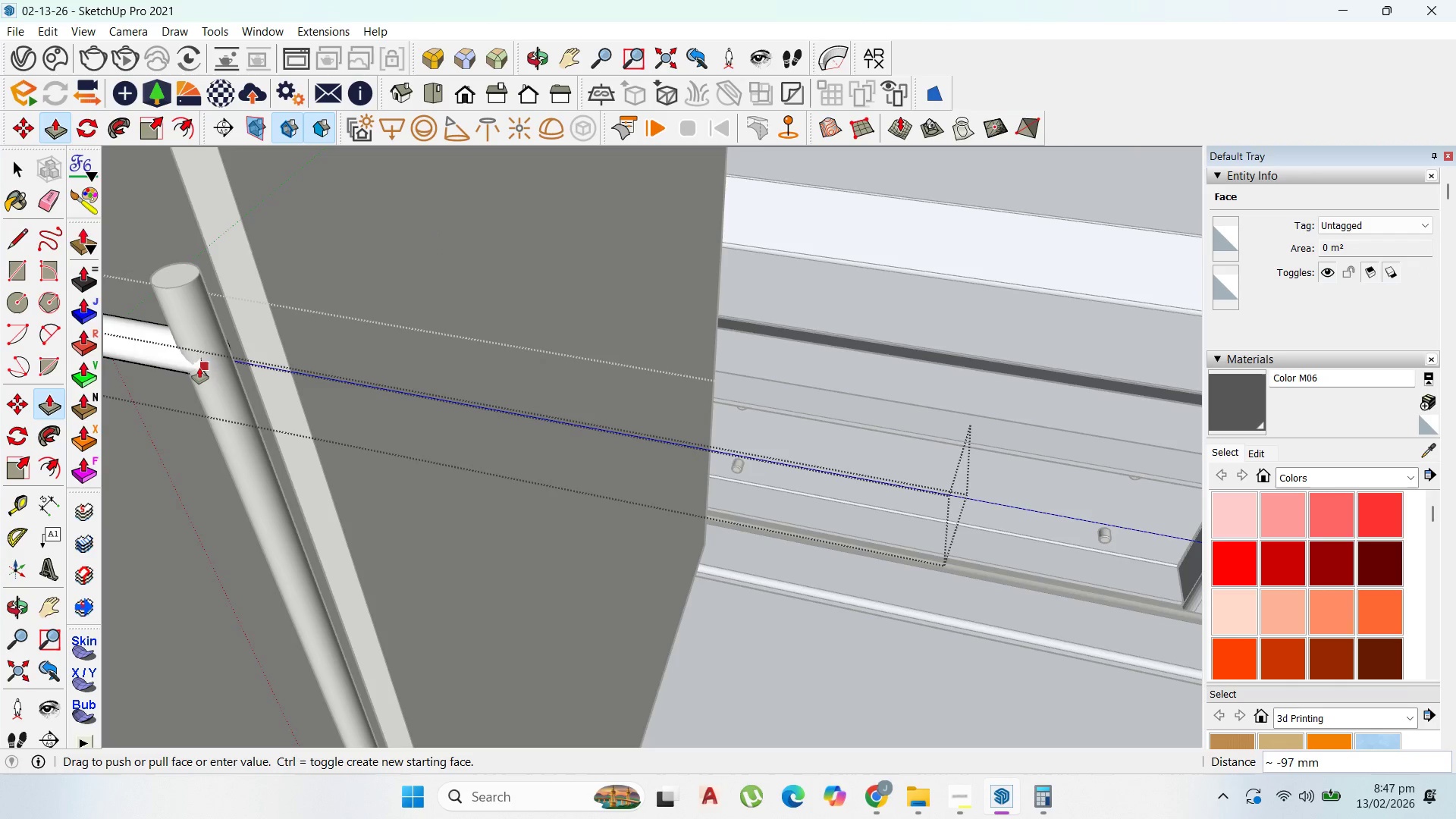 
left_click_drag(start_coordinate=[196, 368], to_coordinate=[199, 369])
 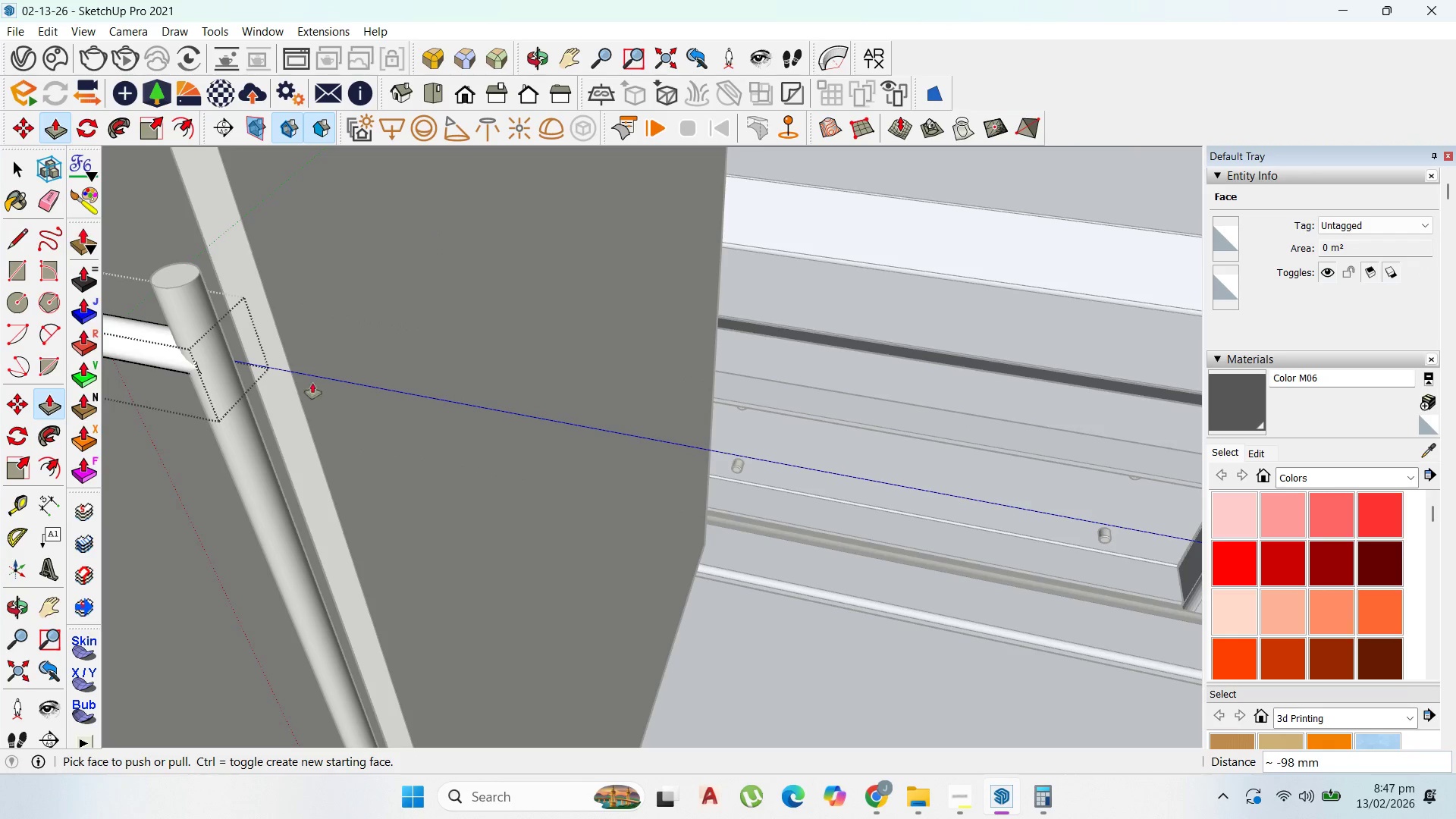 
scroll: coordinate [463, 293], scroll_direction: down, amount: 8.0
 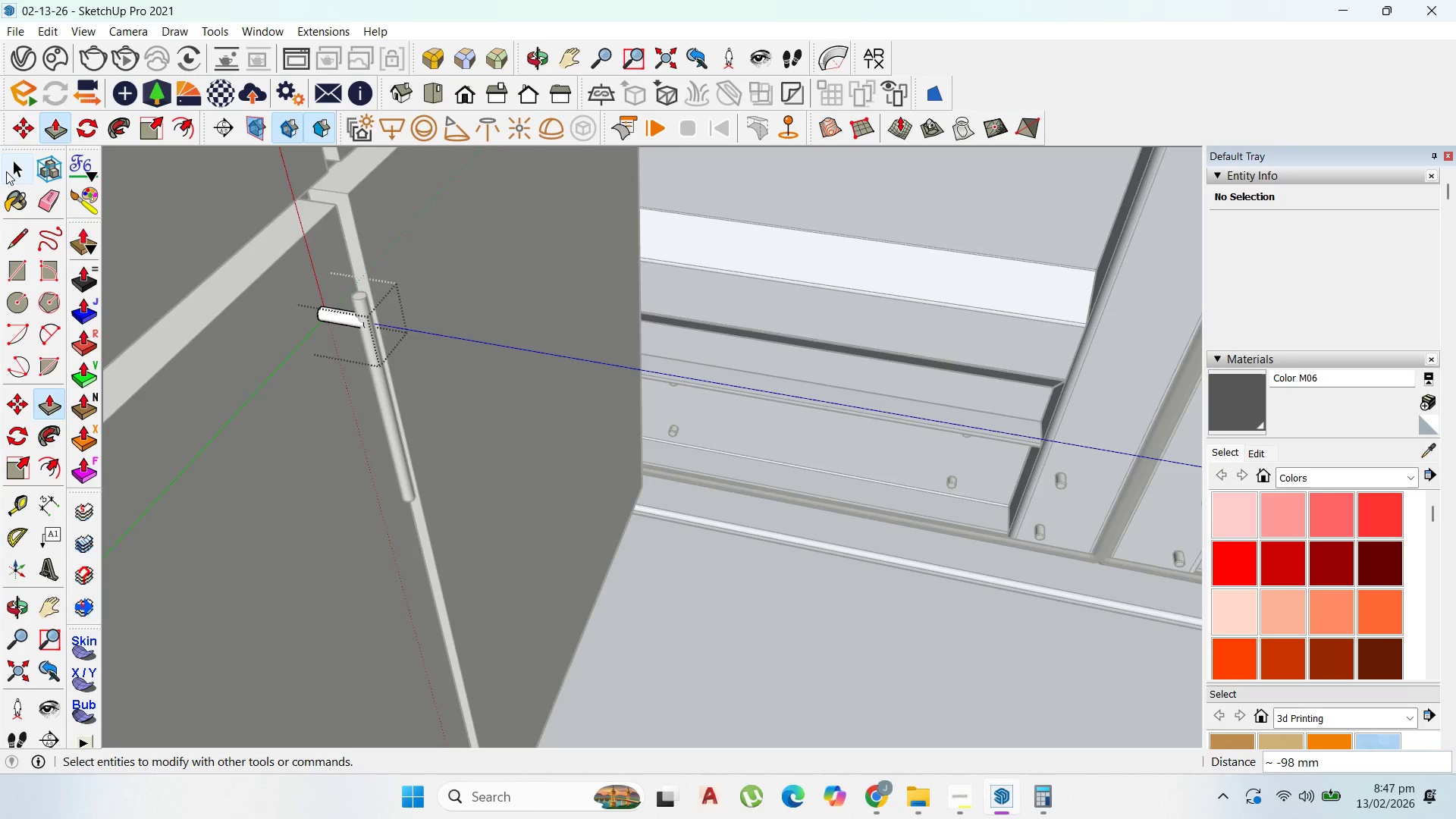 
key(Escape)
 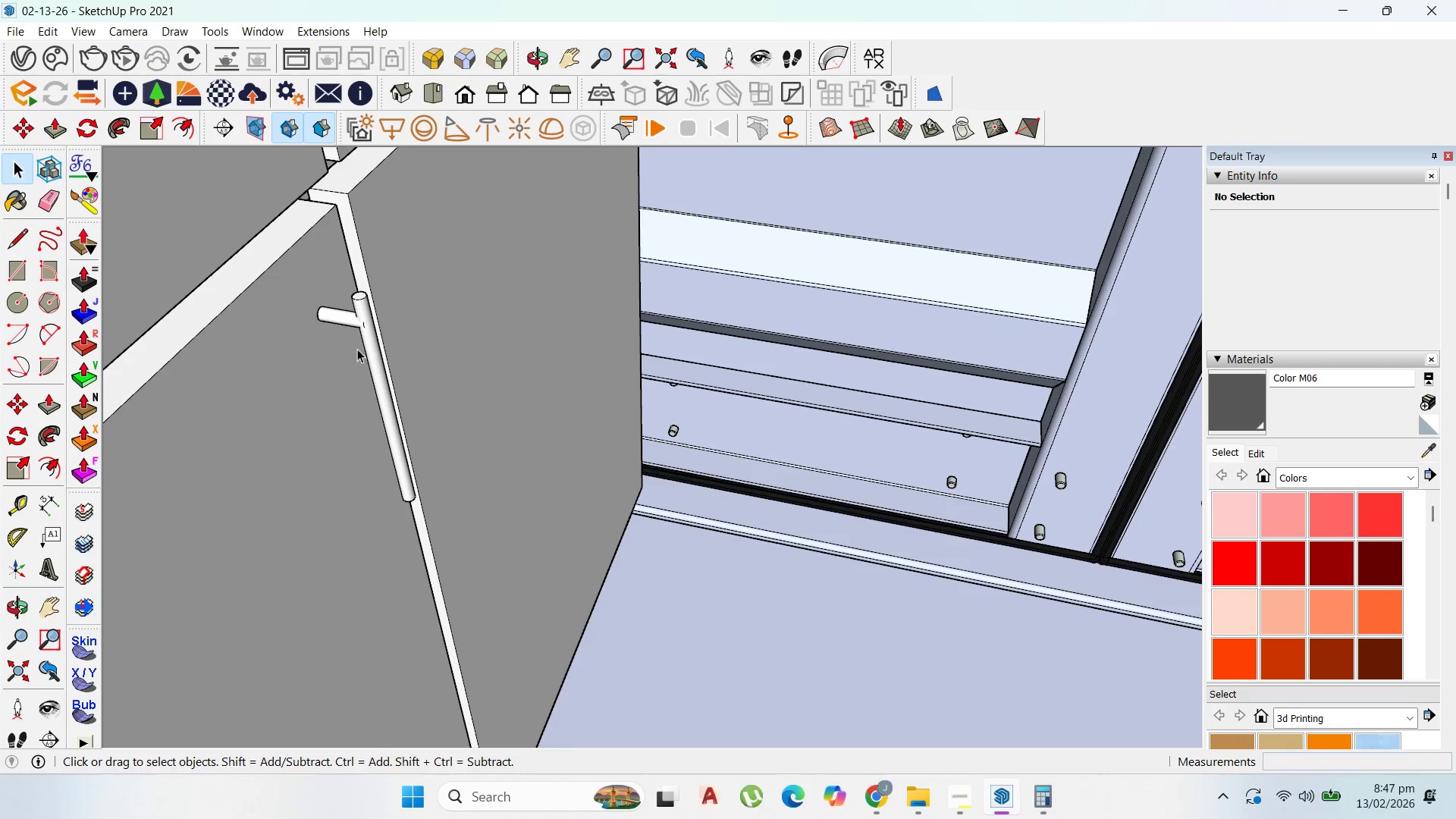 
key(Escape)
 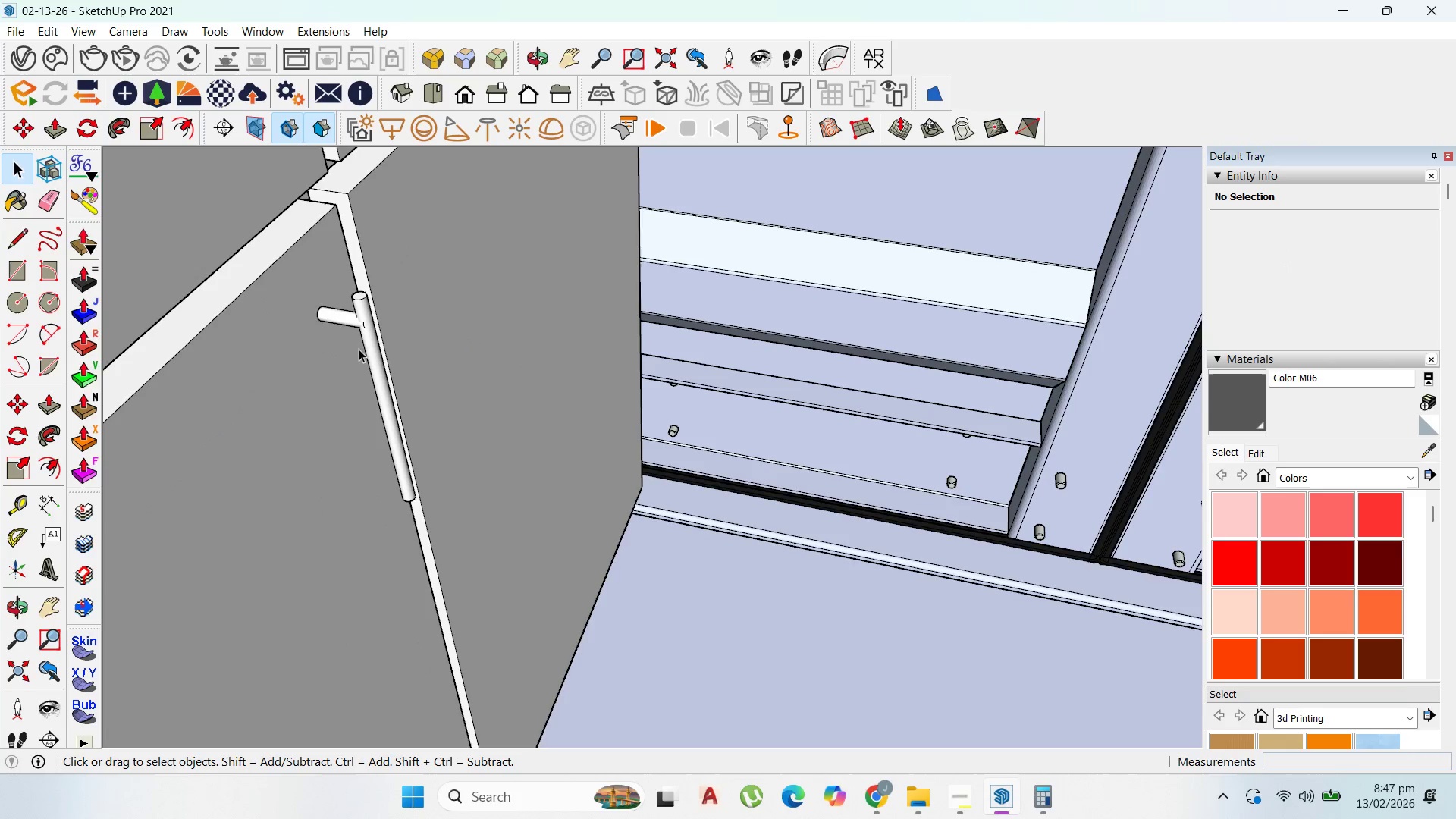 
key(Escape)
 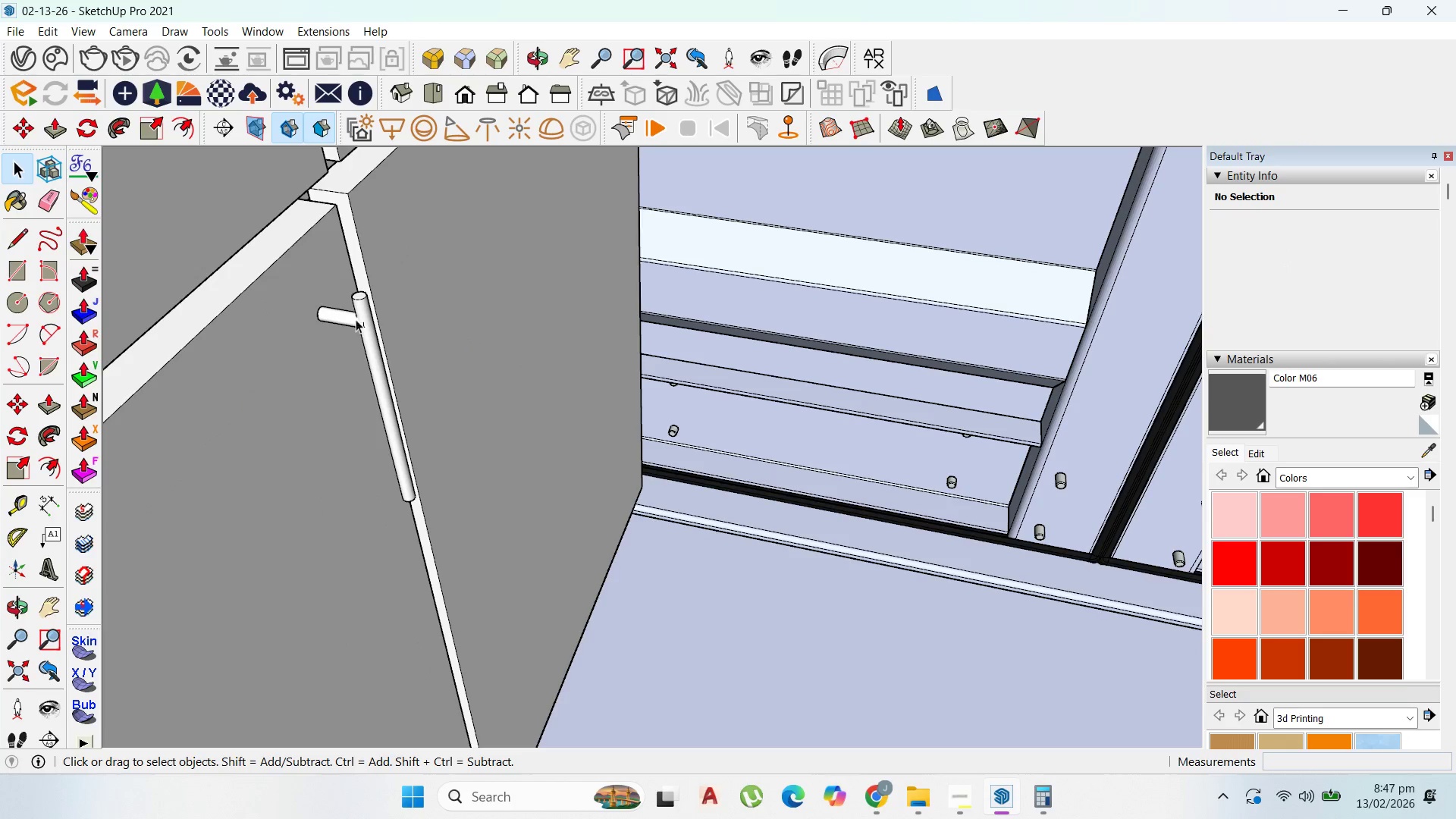 
left_click([354, 319])
 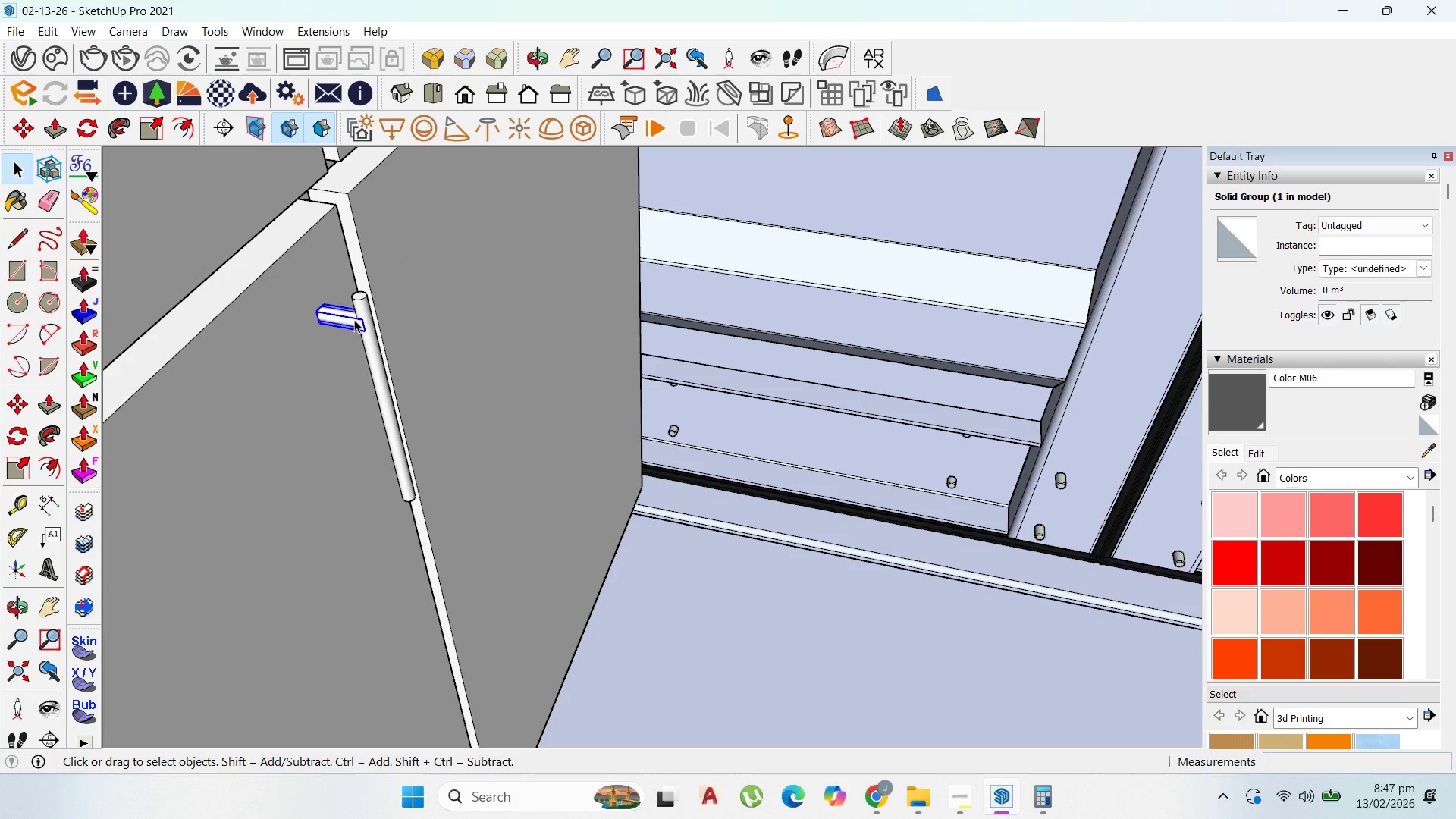 
key(M)
 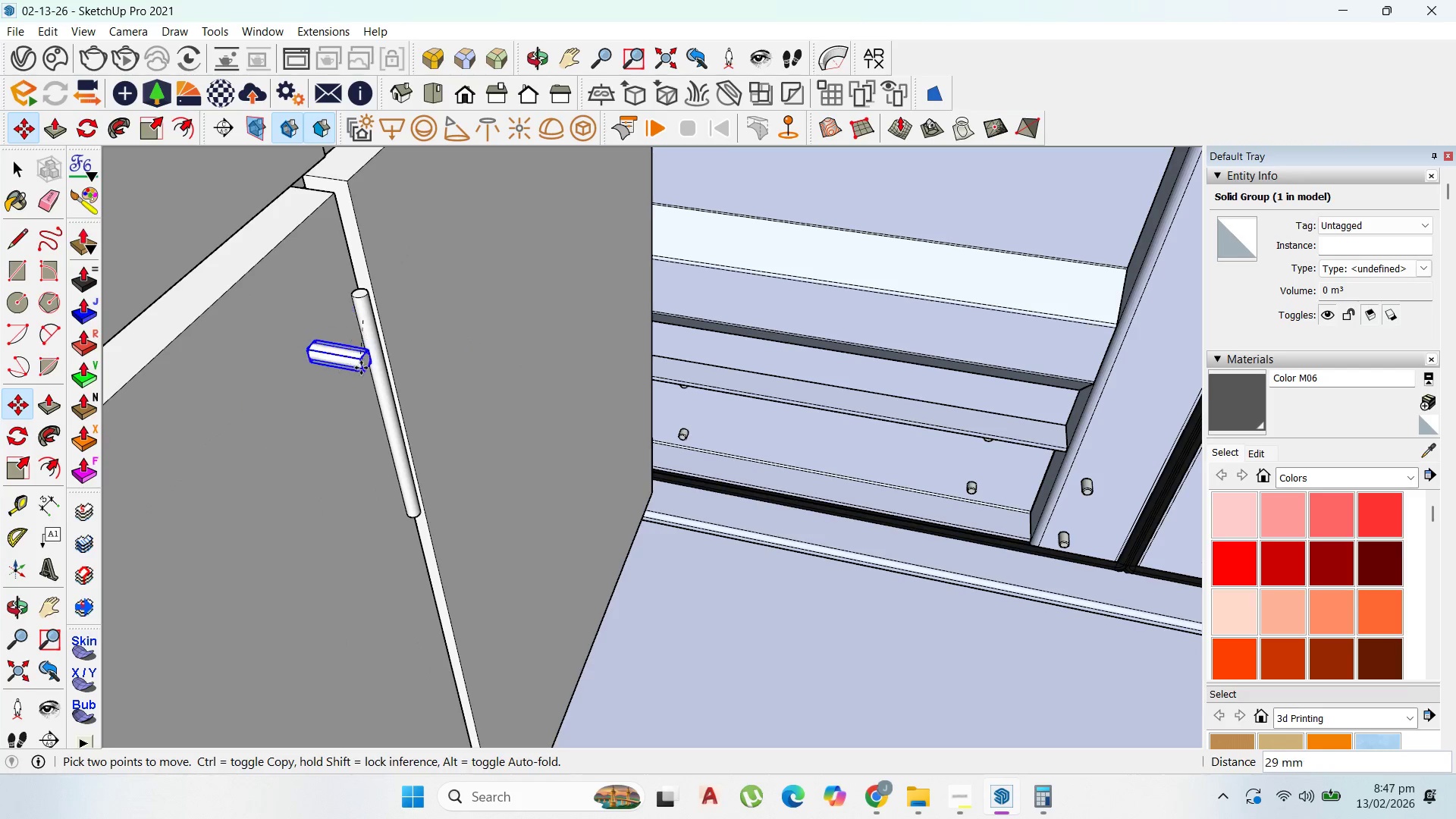 
scroll: coordinate [354, 319], scroll_direction: up, amount: 1.0
 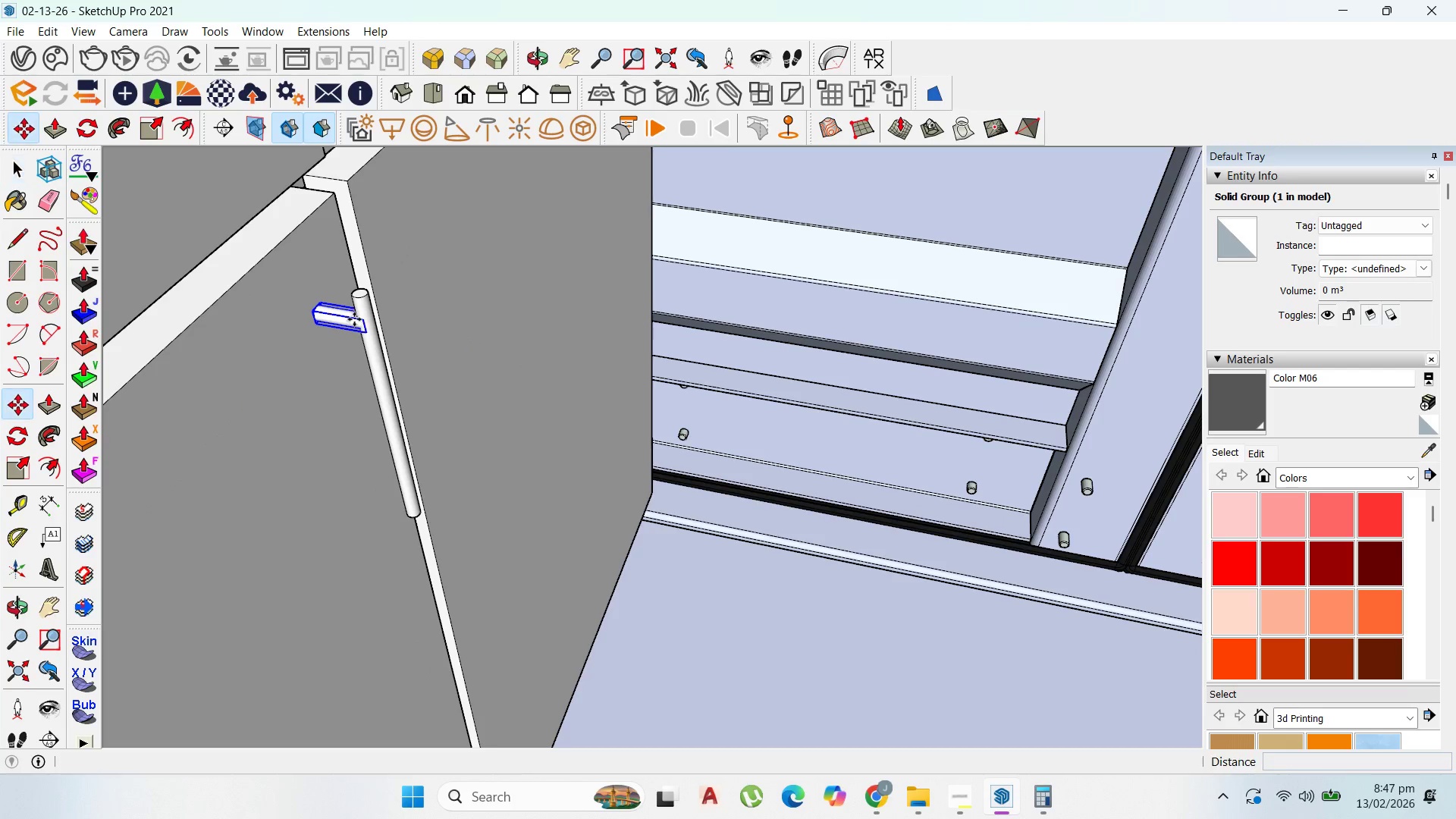 
key(Control+ControlLeft)
 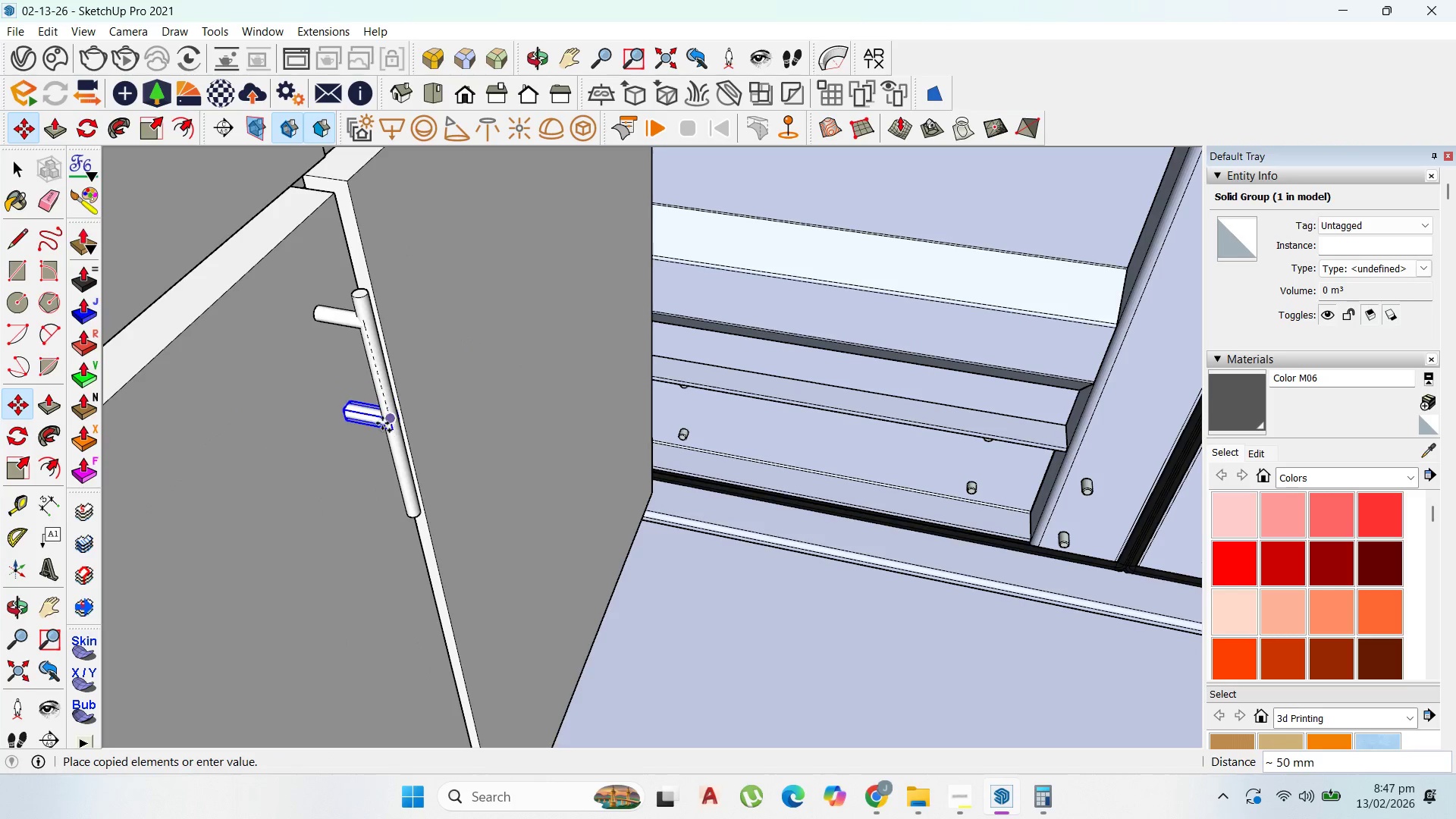 
scroll: coordinate [383, 437], scroll_direction: up, amount: 2.0
 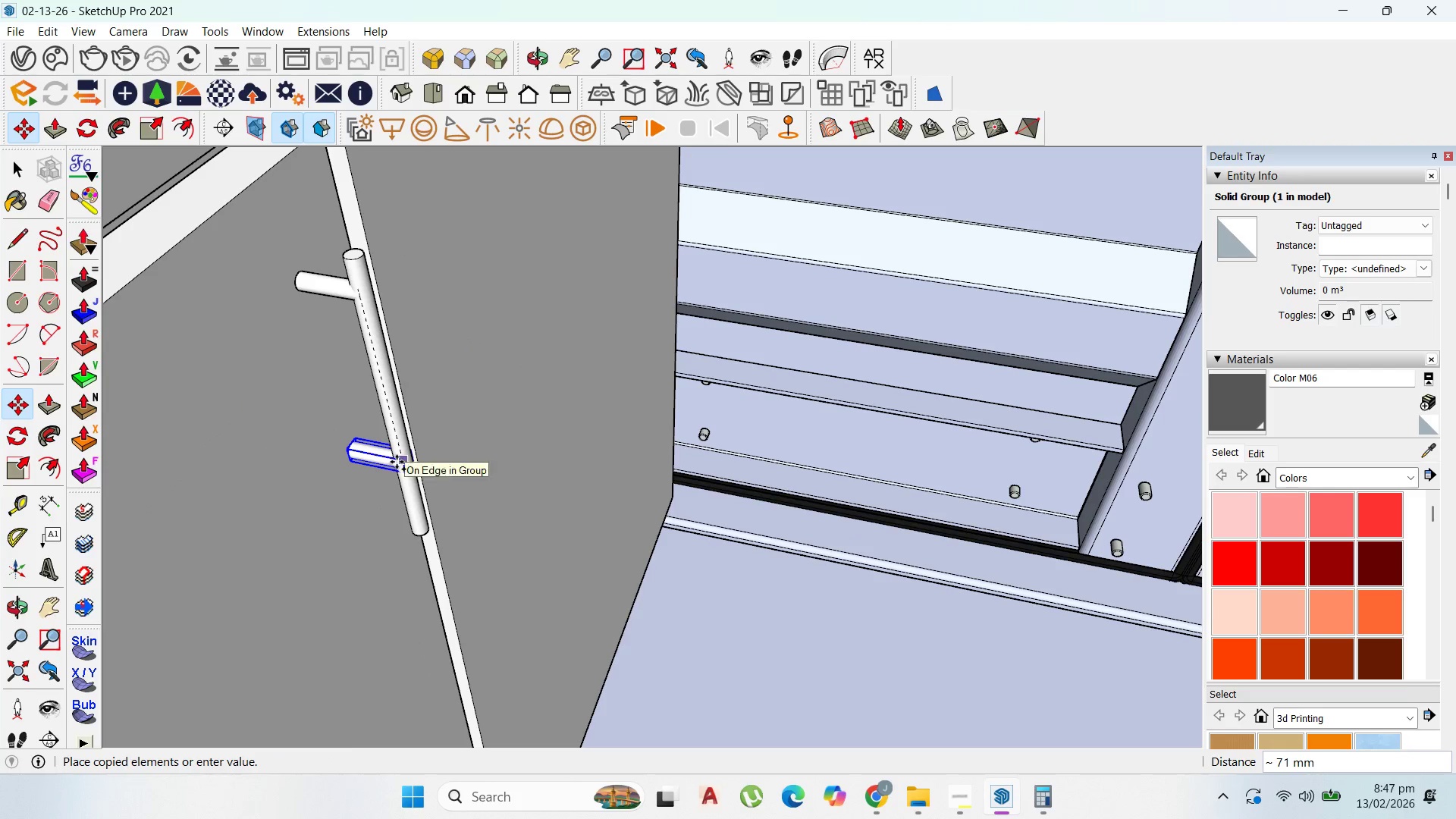 
key(ArrowUp)
 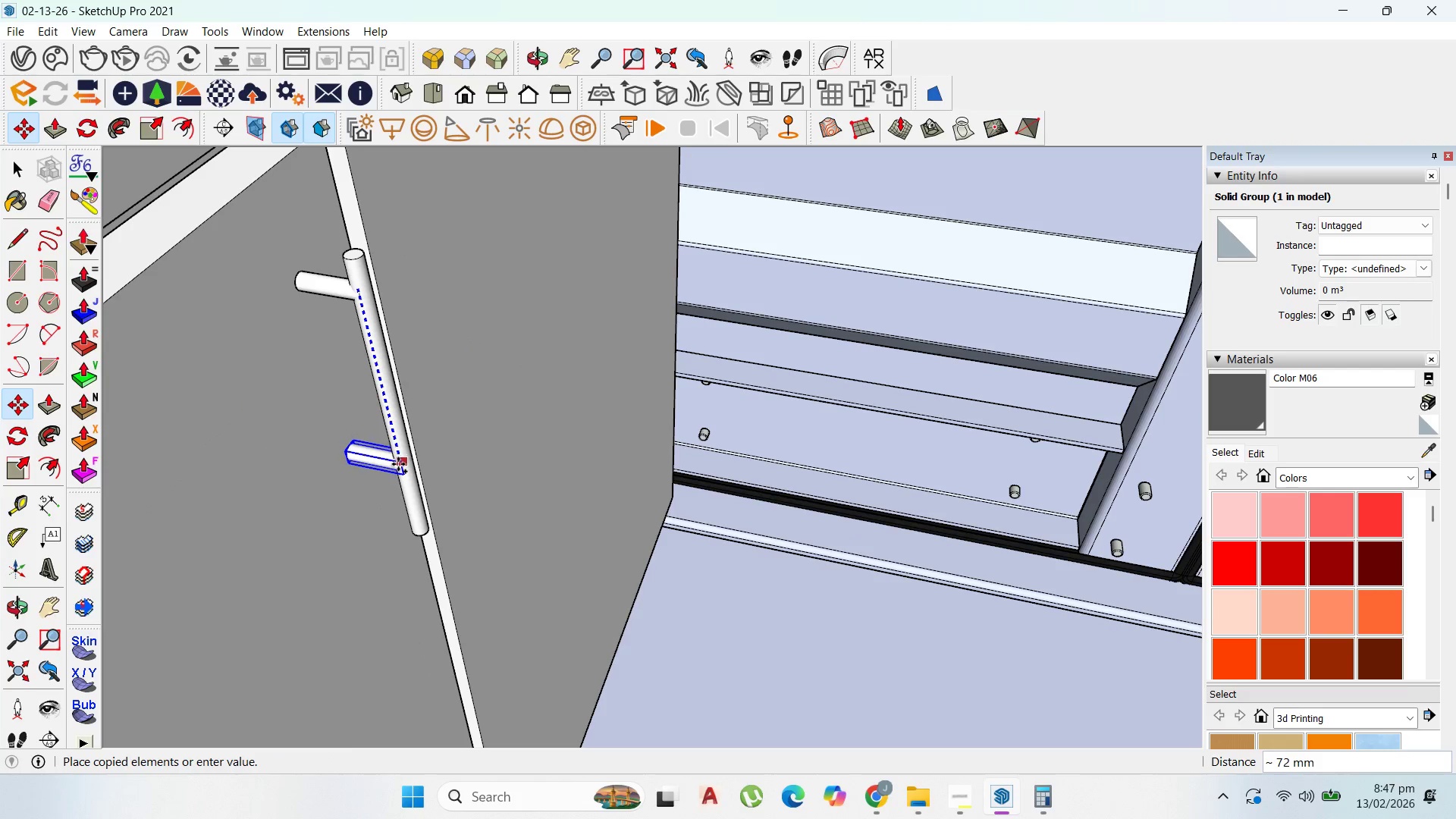 
scroll: coordinate [412, 488], scroll_direction: up, amount: 2.0
 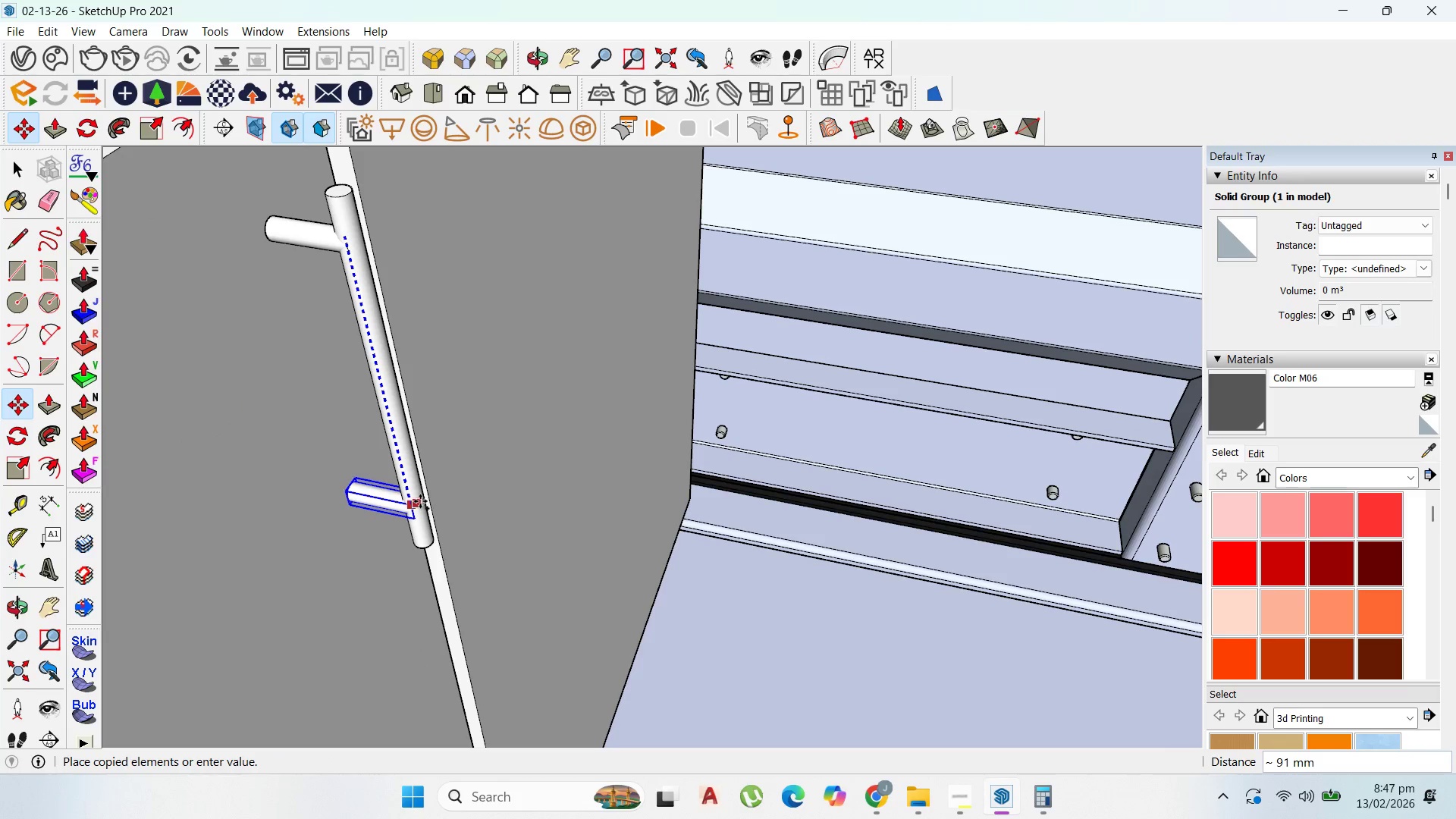 
left_click([419, 500])
 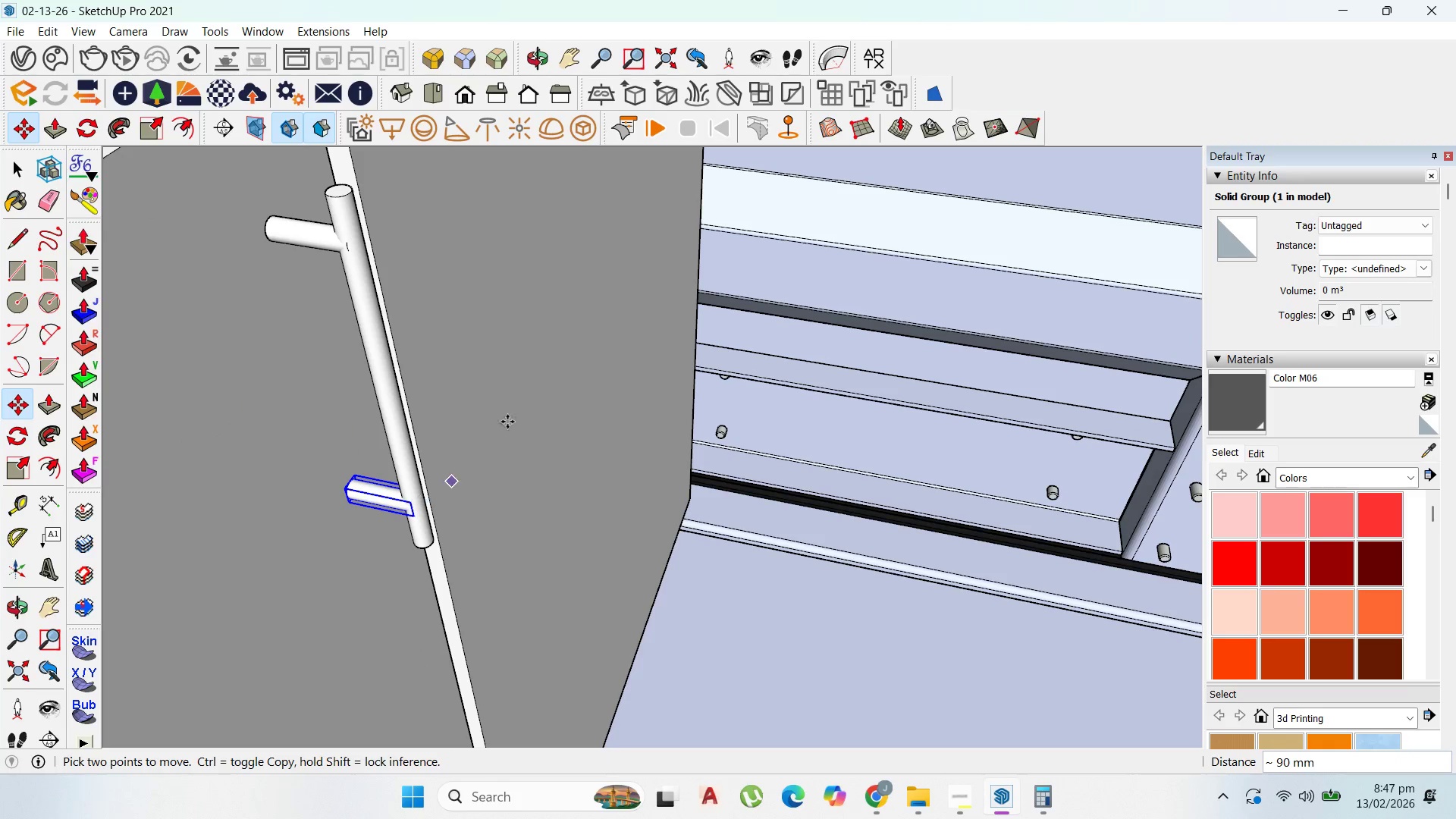 
scroll: coordinate [544, 373], scroll_direction: down, amount: 8.0
 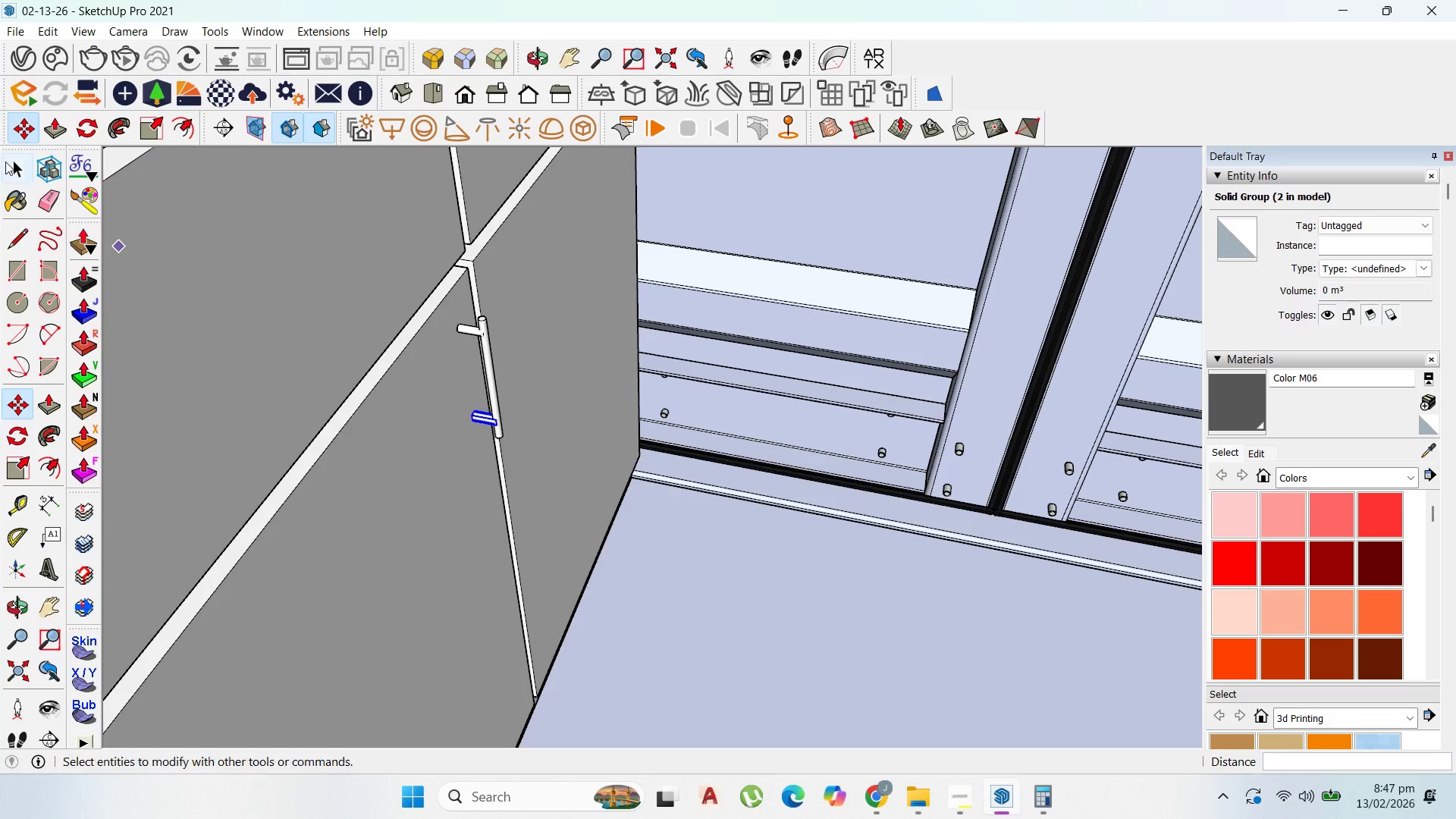 
left_click_drag(start_coordinate=[7, 163], to_coordinate=[21, 163])
 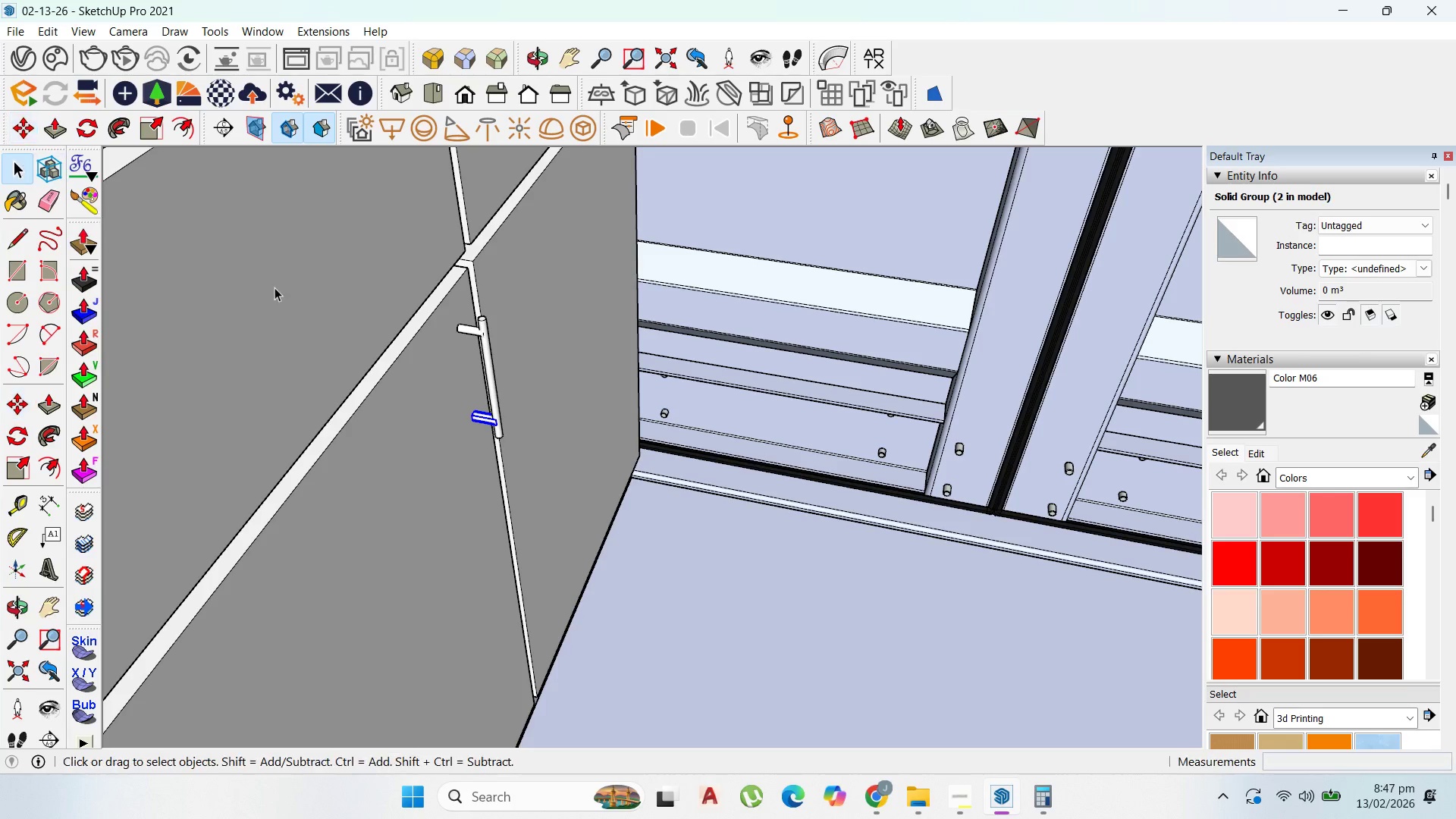 
hold_key(key=ShiftLeft, duration=1.51)
left_click([517, 335])
 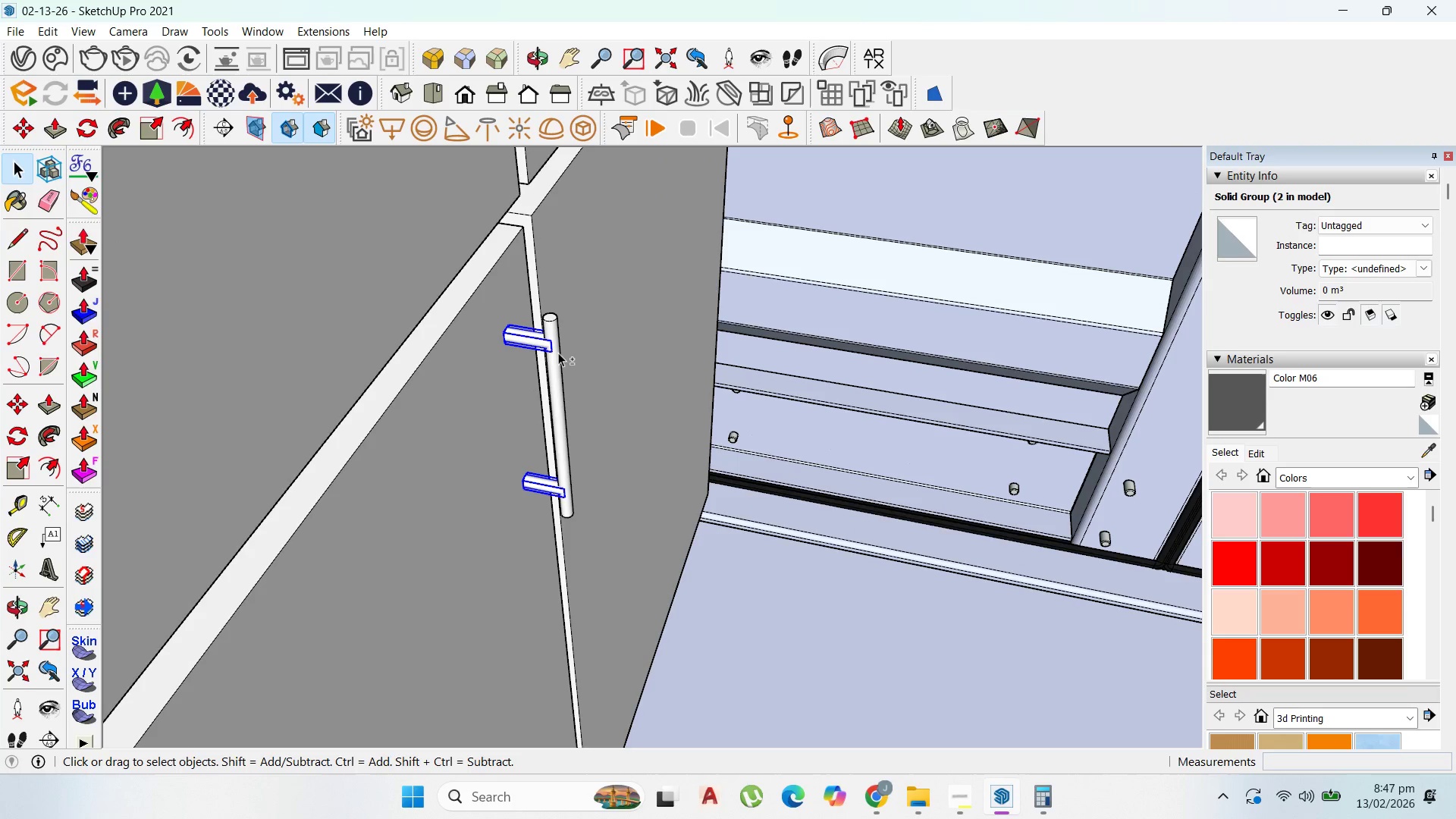 
scroll: coordinate [455, 340], scroll_direction: up, amount: 7.0
 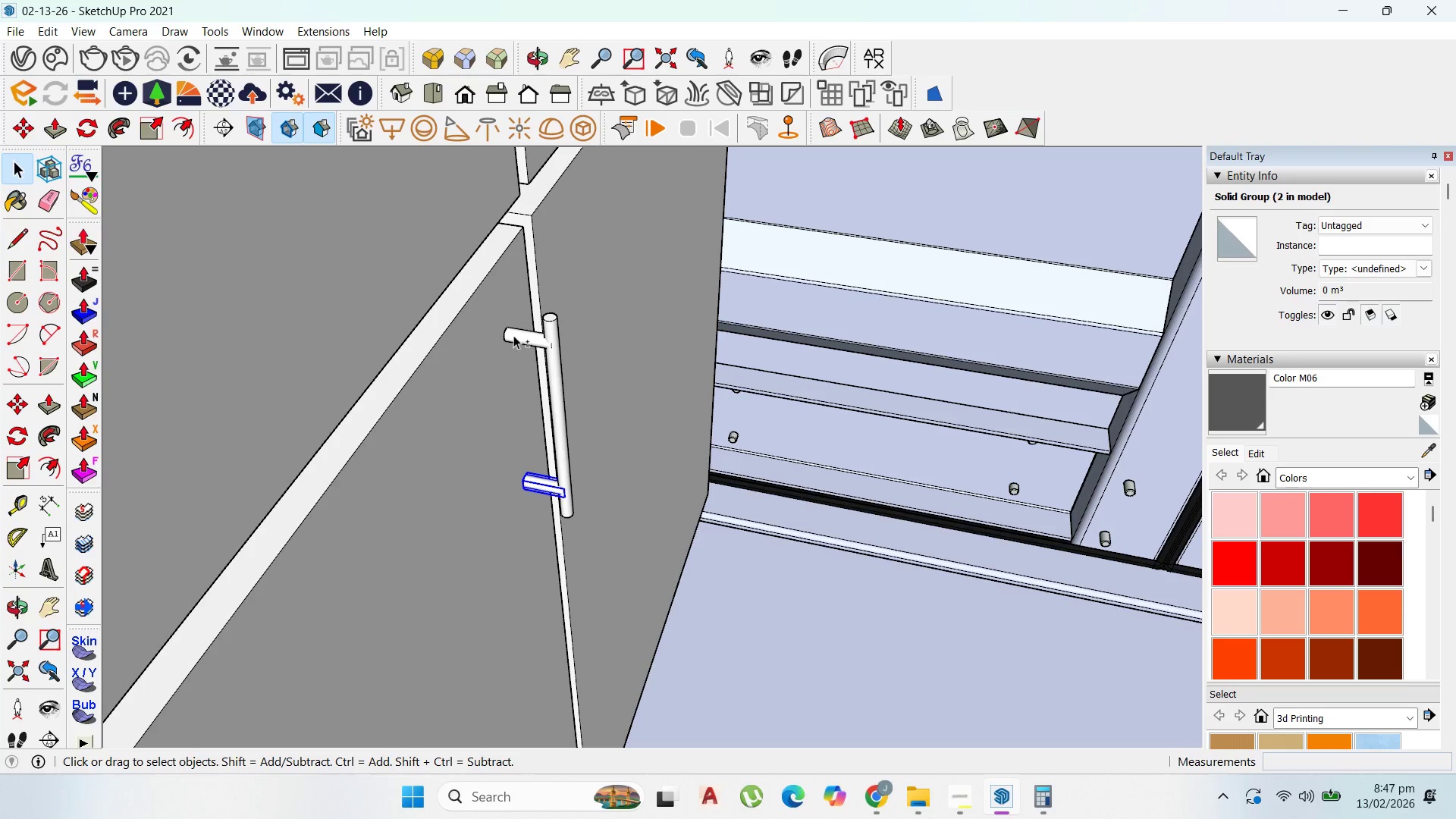 
hold_key(key=ShiftLeft, duration=0.59)
right_click([556, 369])
 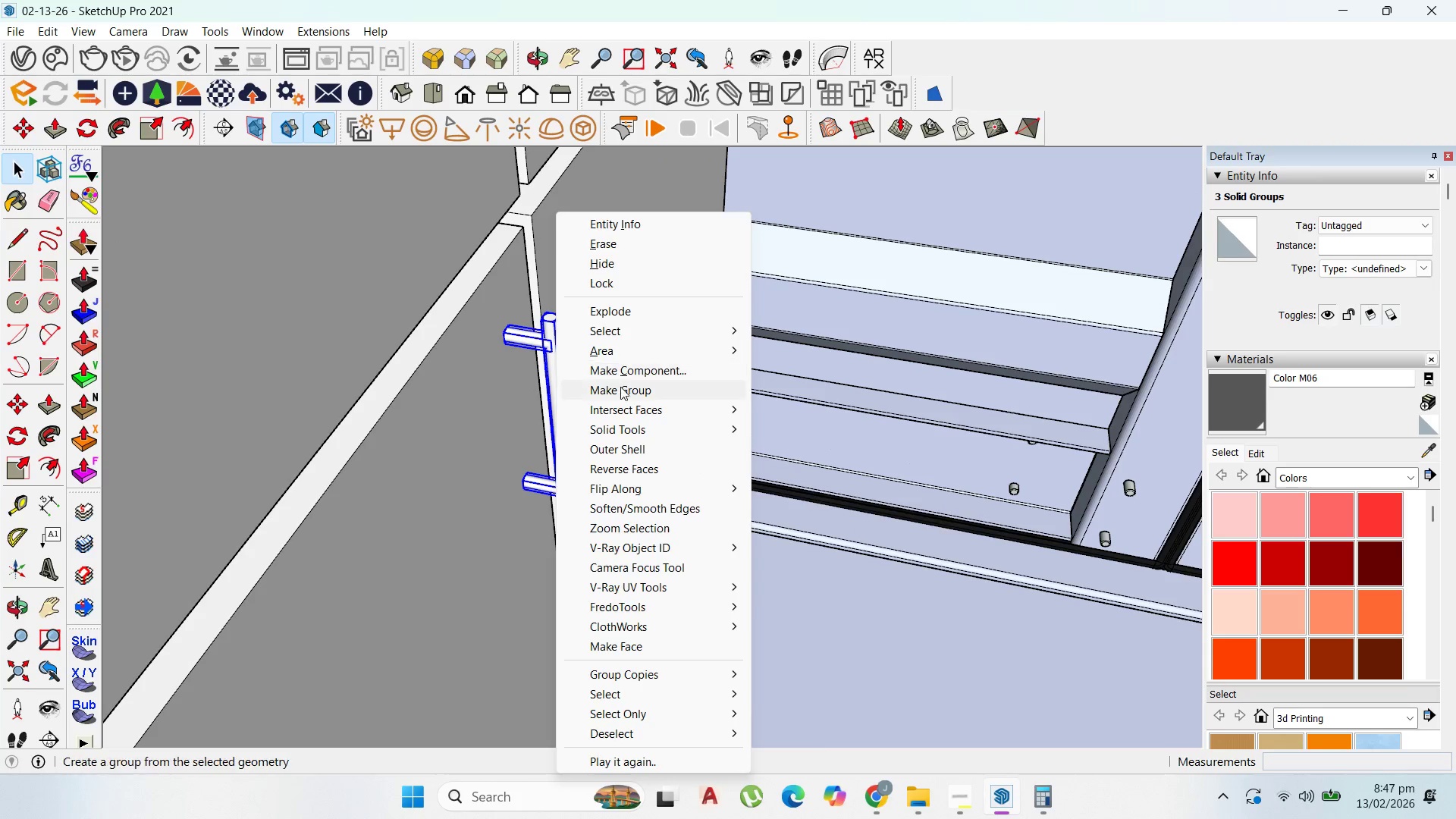 
left_click([620, 387])
 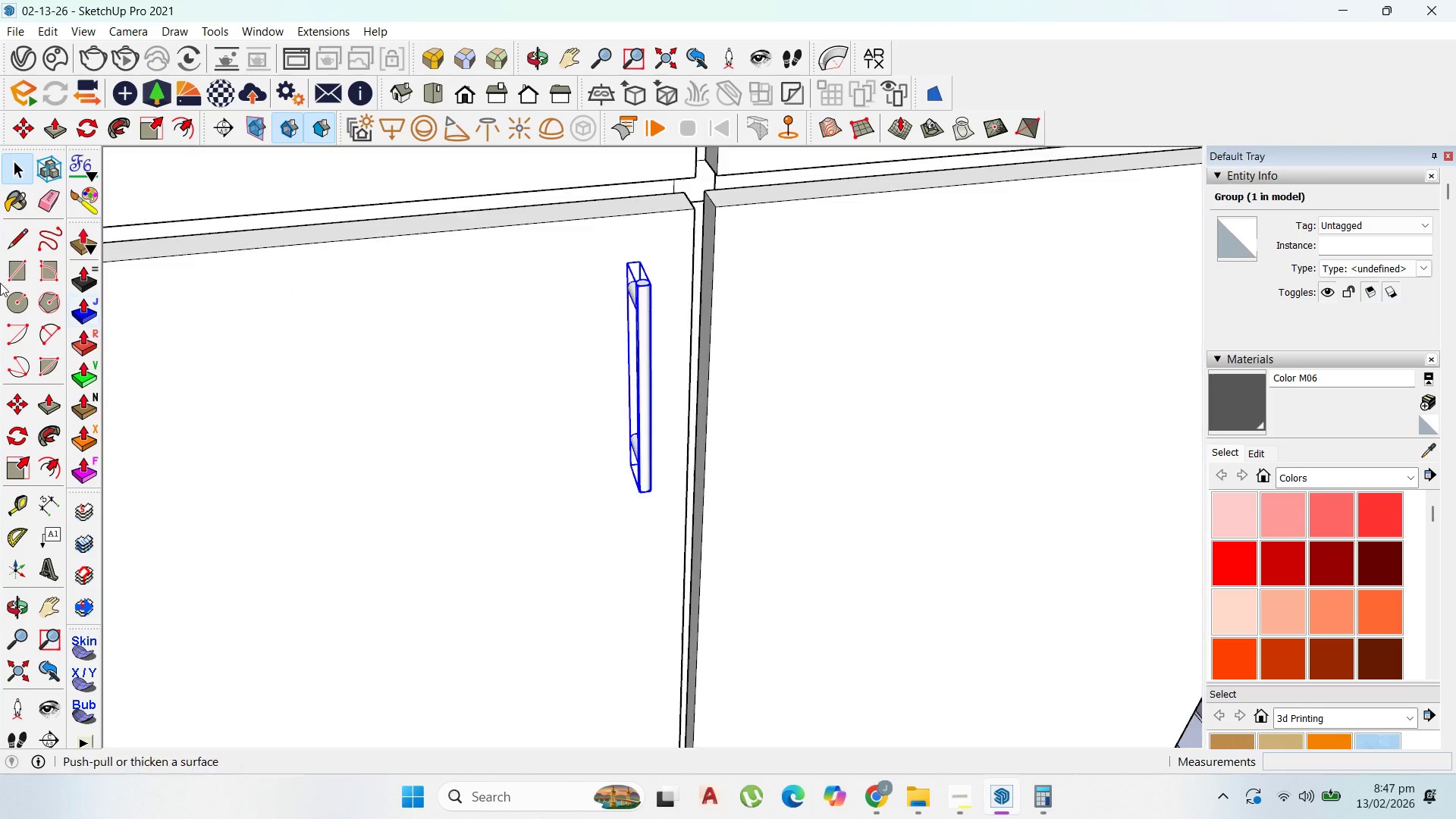 
scroll: coordinate [629, 297], scroll_direction: down, amount: 5.0
 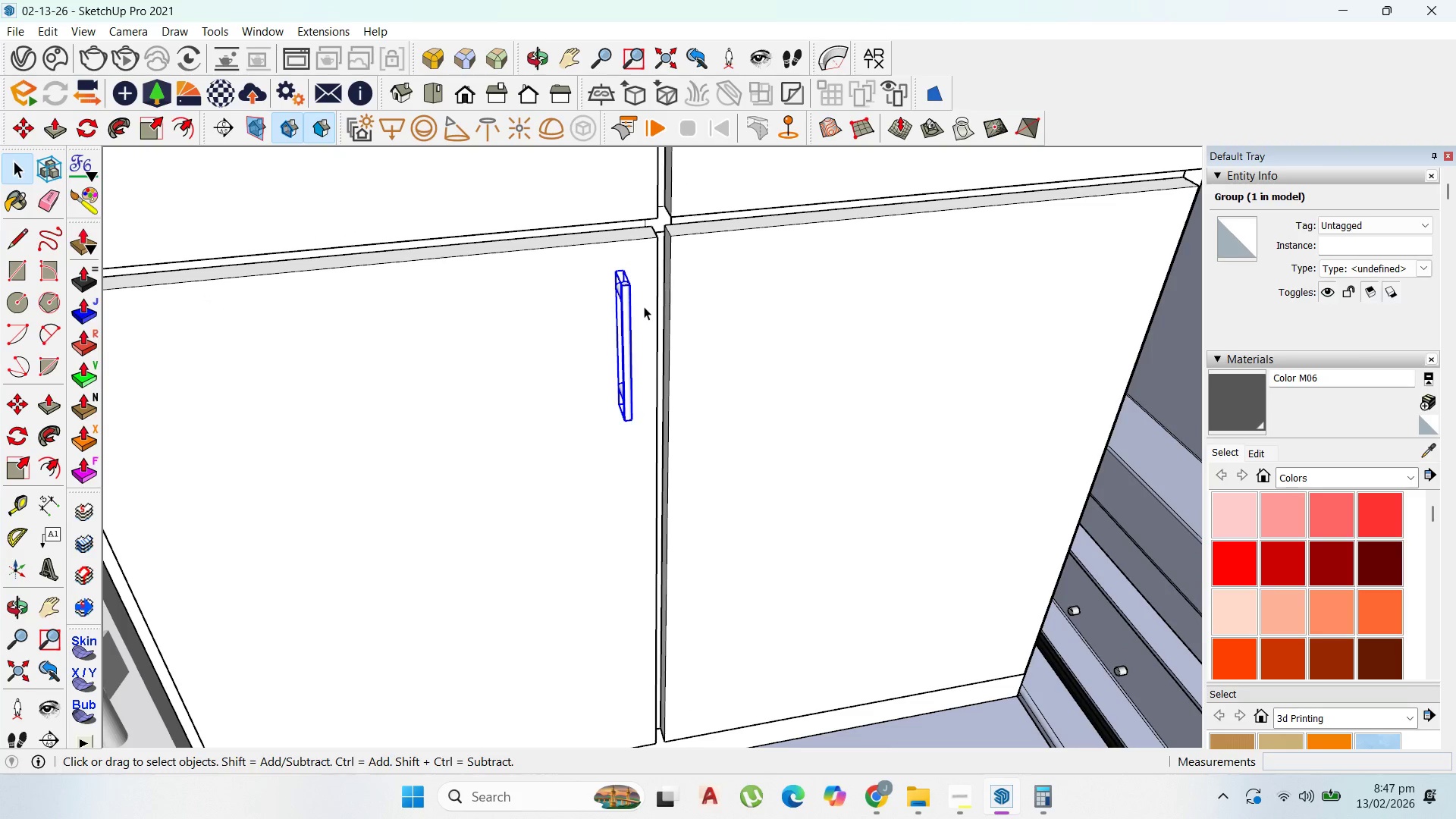 
key(M)
 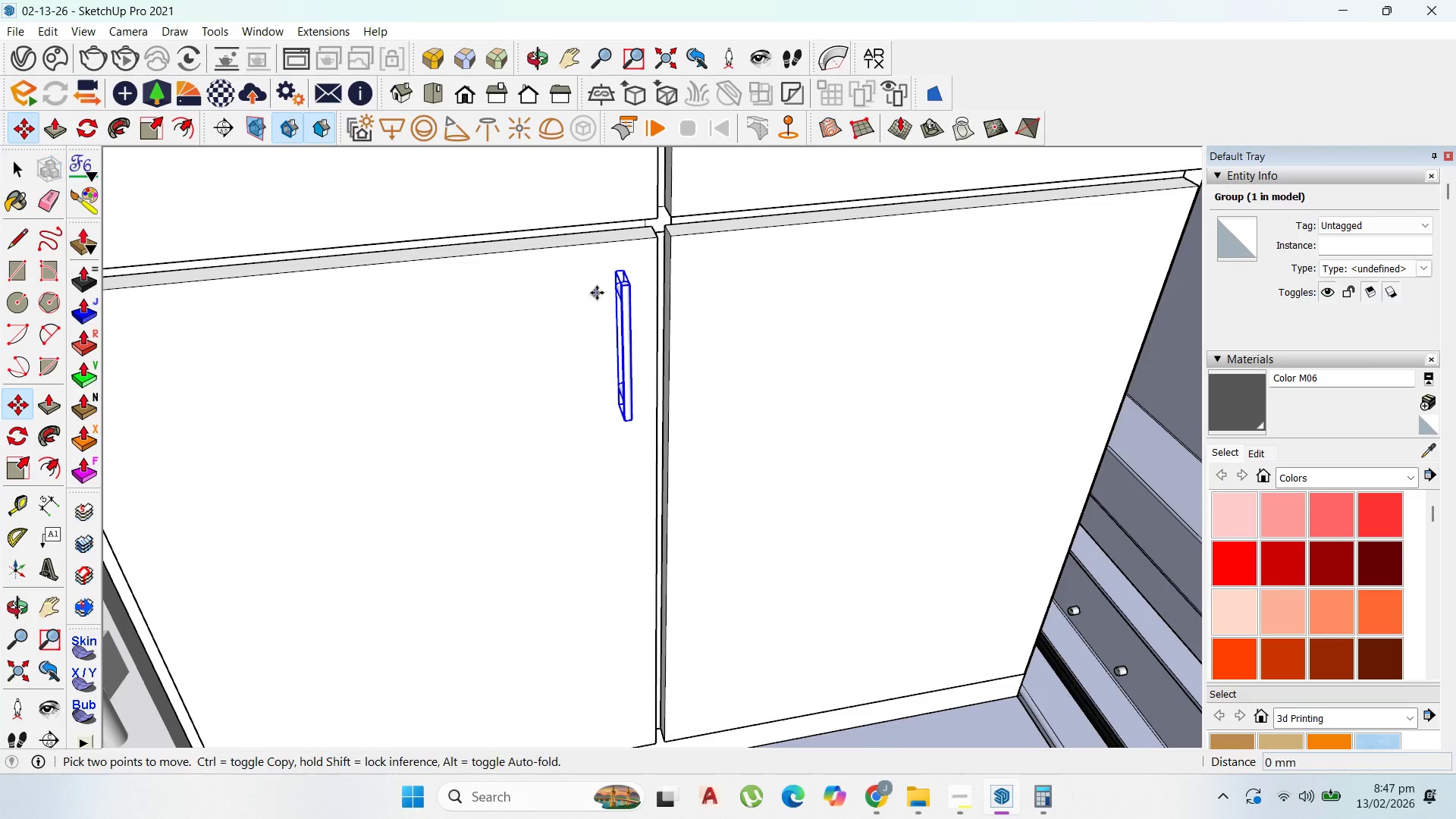 
key(Control+ControlLeft)
 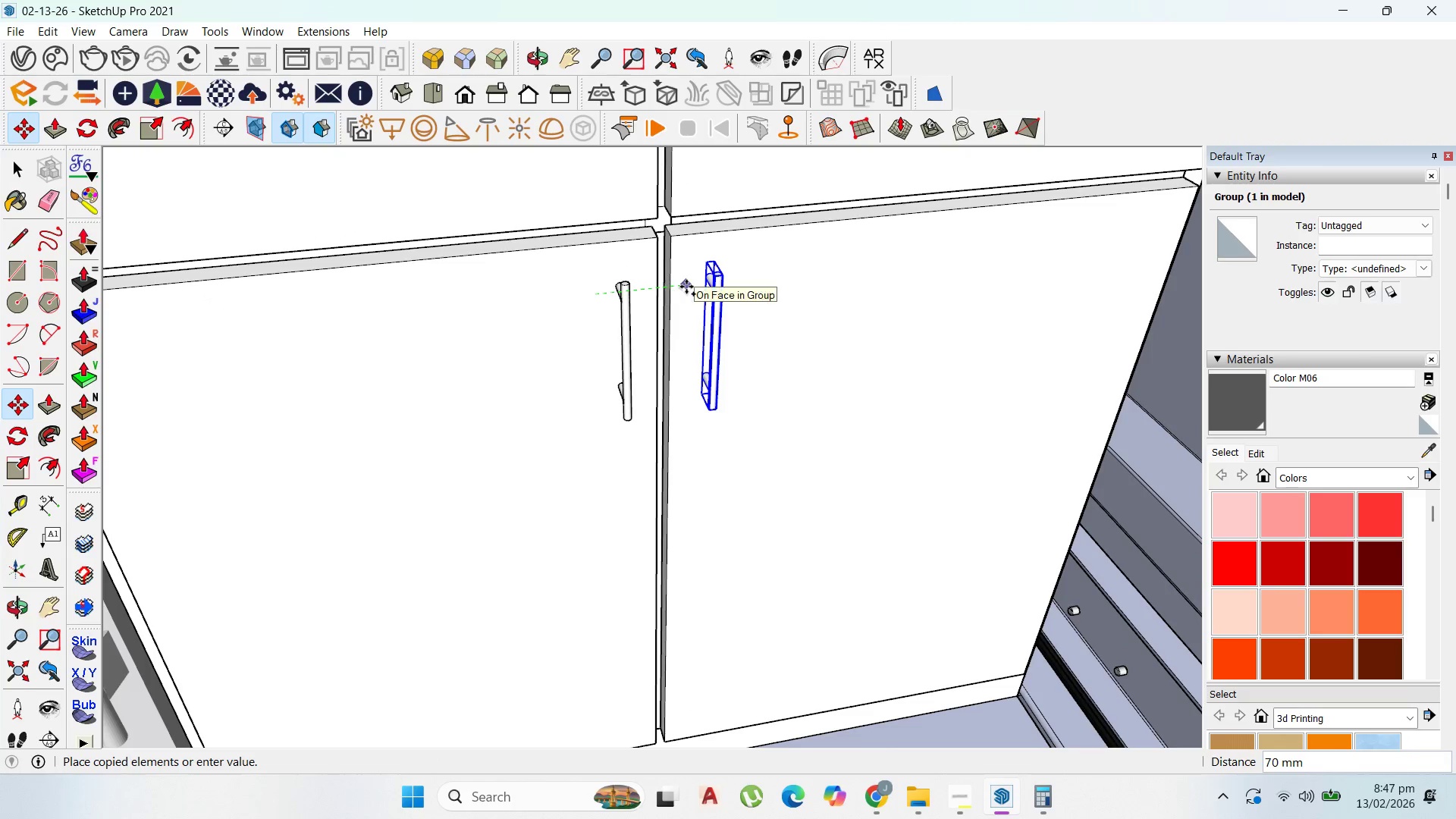 
left_click([686, 287])
 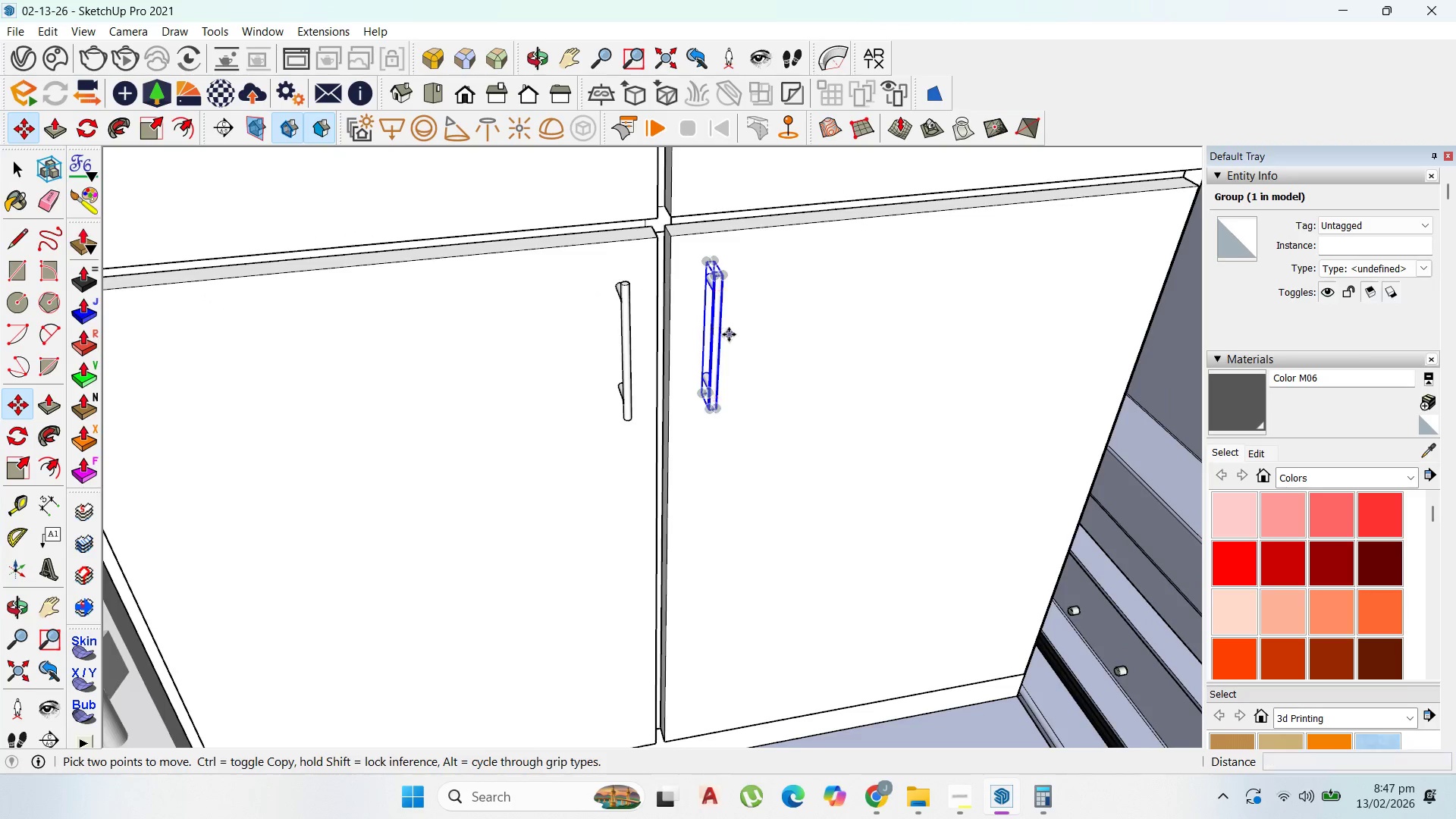 
scroll: coordinate [729, 334], scroll_direction: down, amount: 1.0
 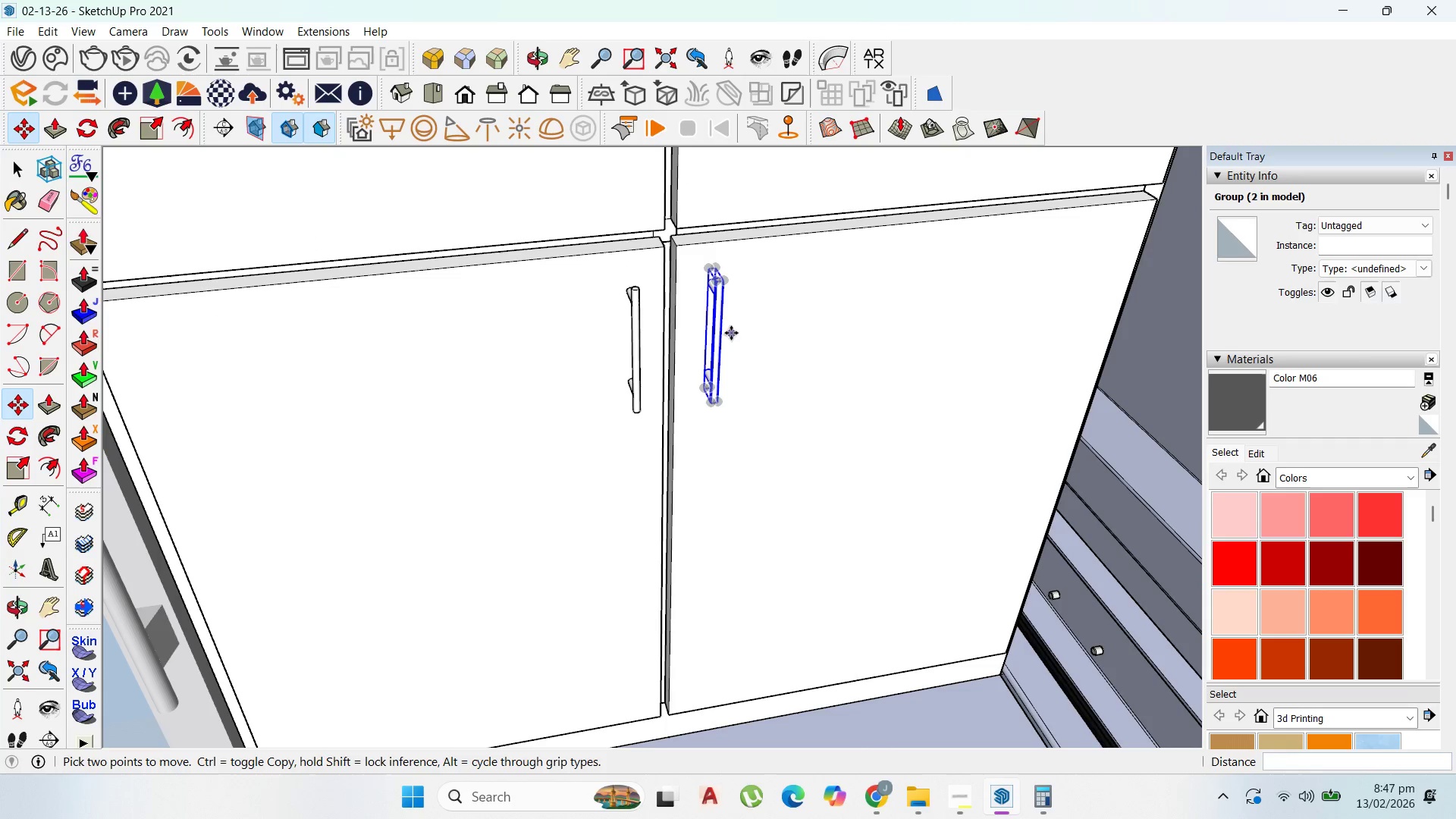 
key(Delete)
 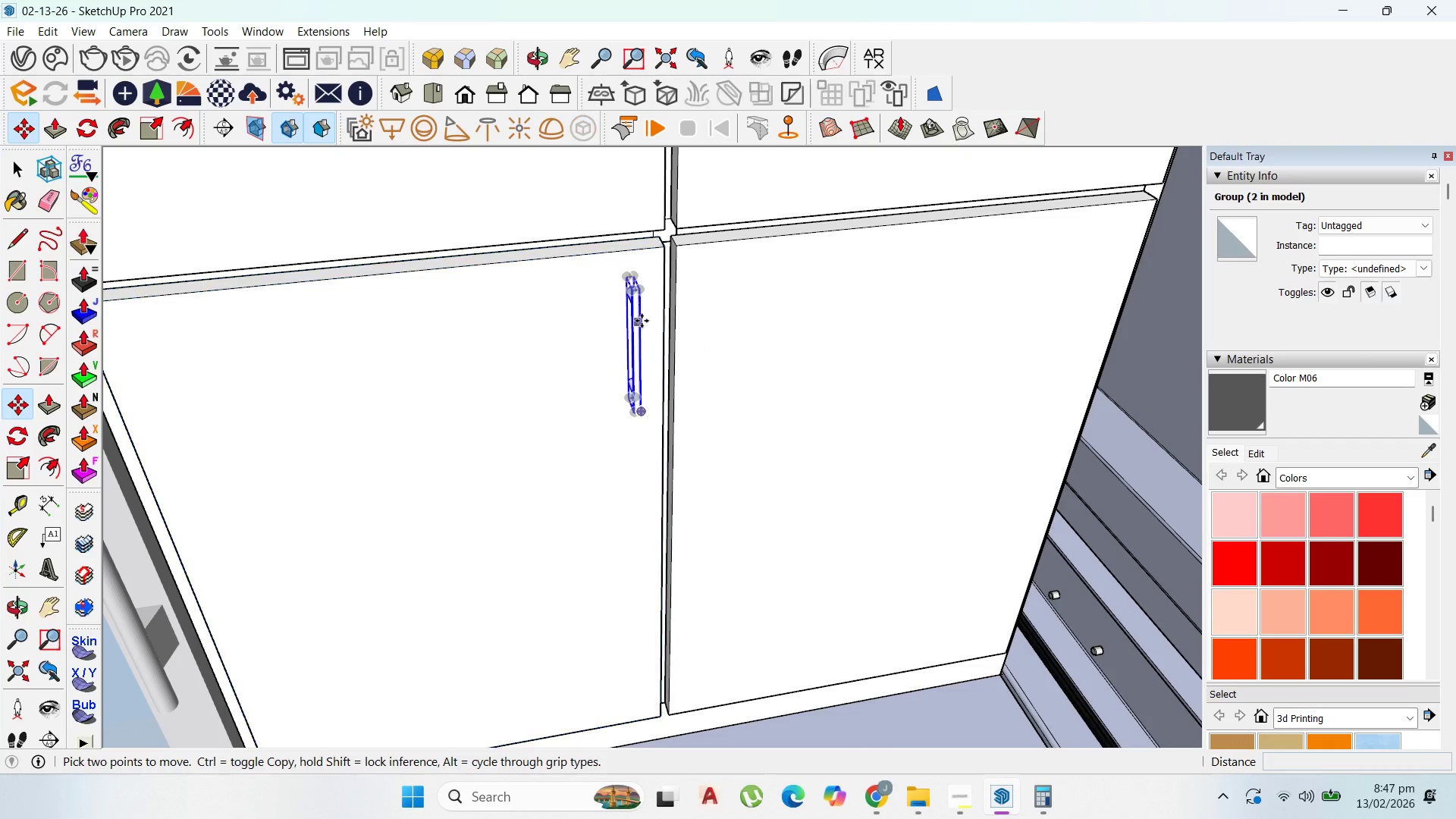 
left_click([640, 320])
 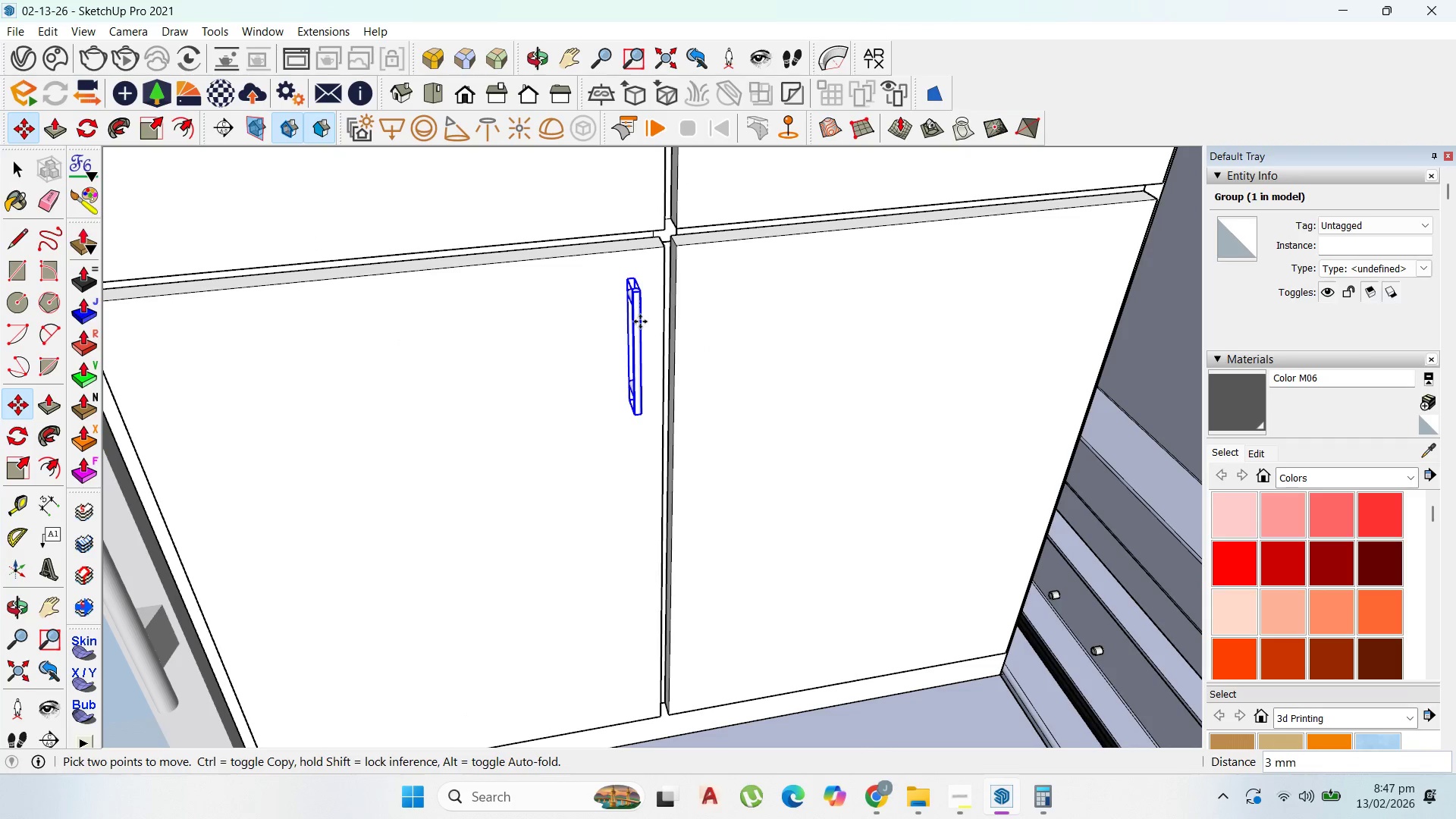 
key(Escape)
 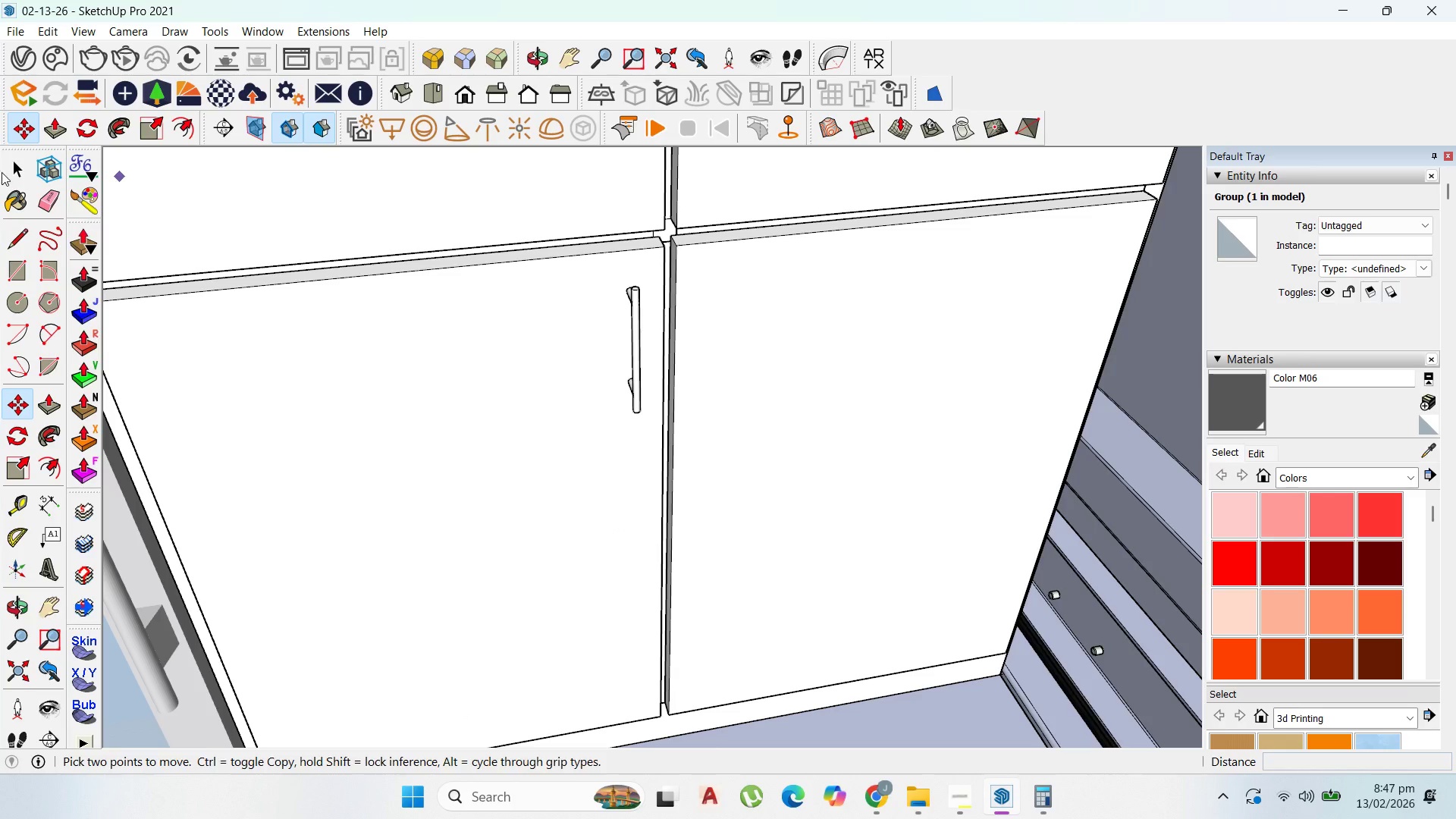 
left_click_drag(start_coordinate=[12, 166], to_coordinate=[24, 165])
 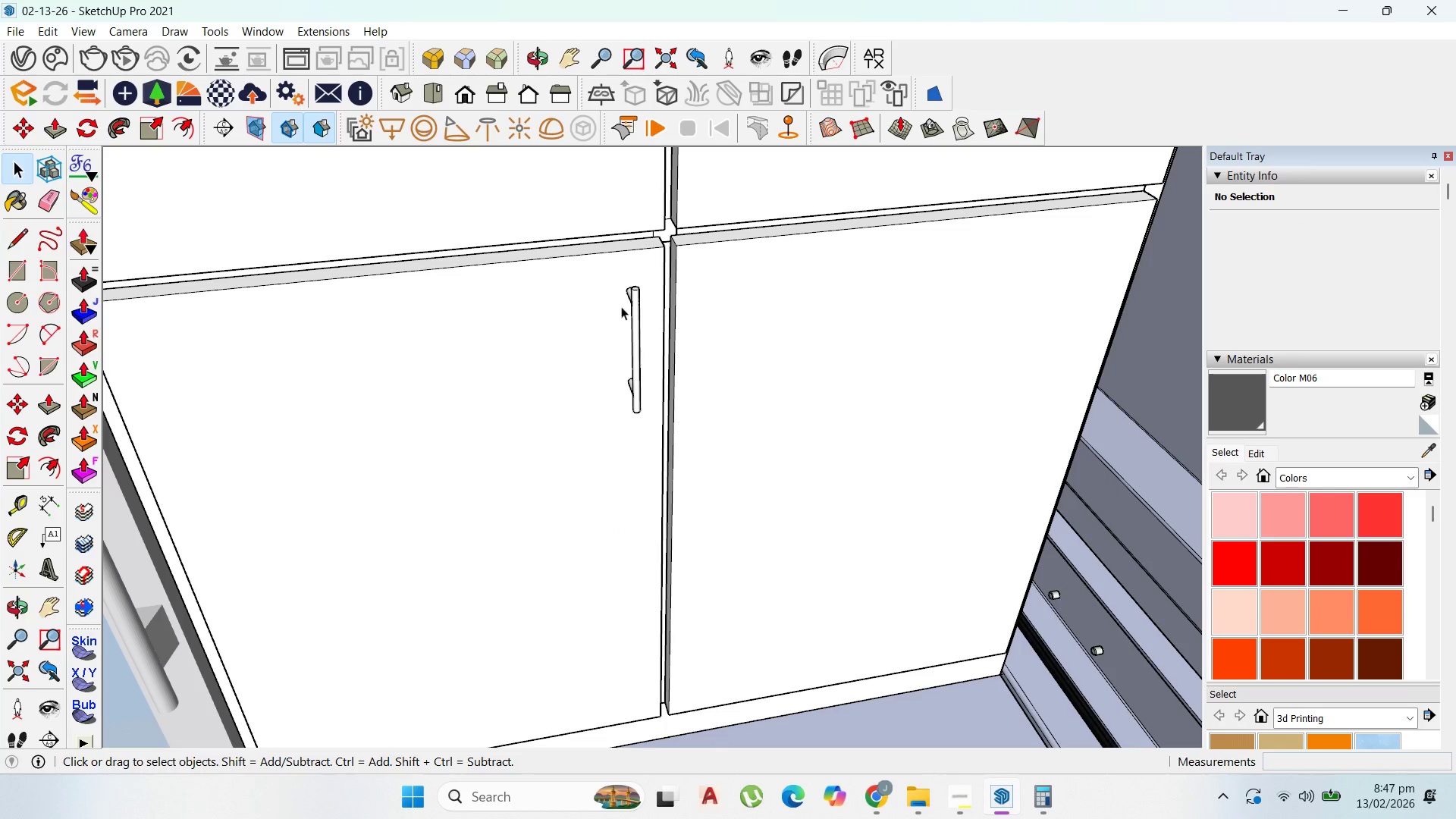 
left_click([630, 309])
 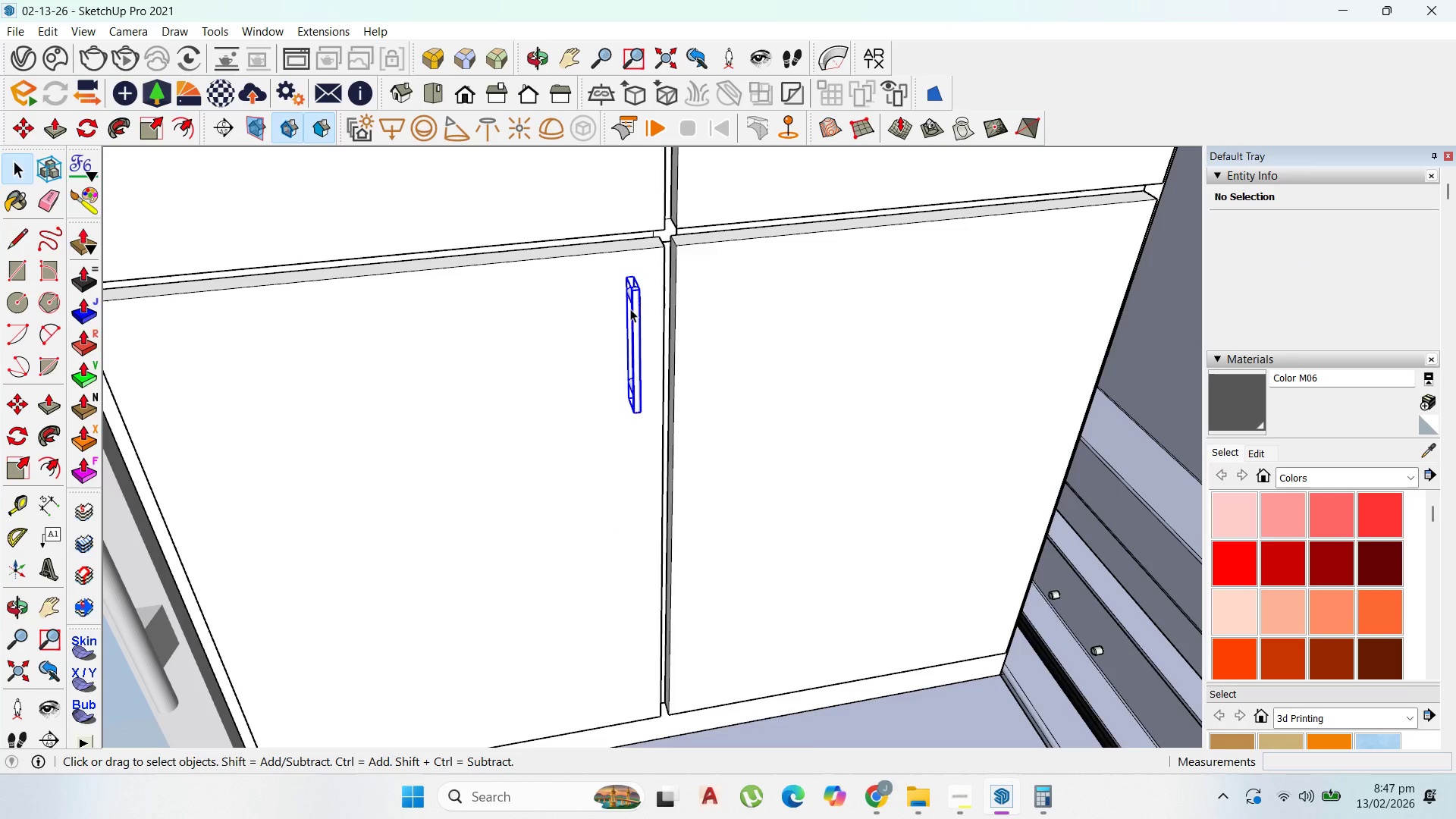 
right_click([630, 309])
 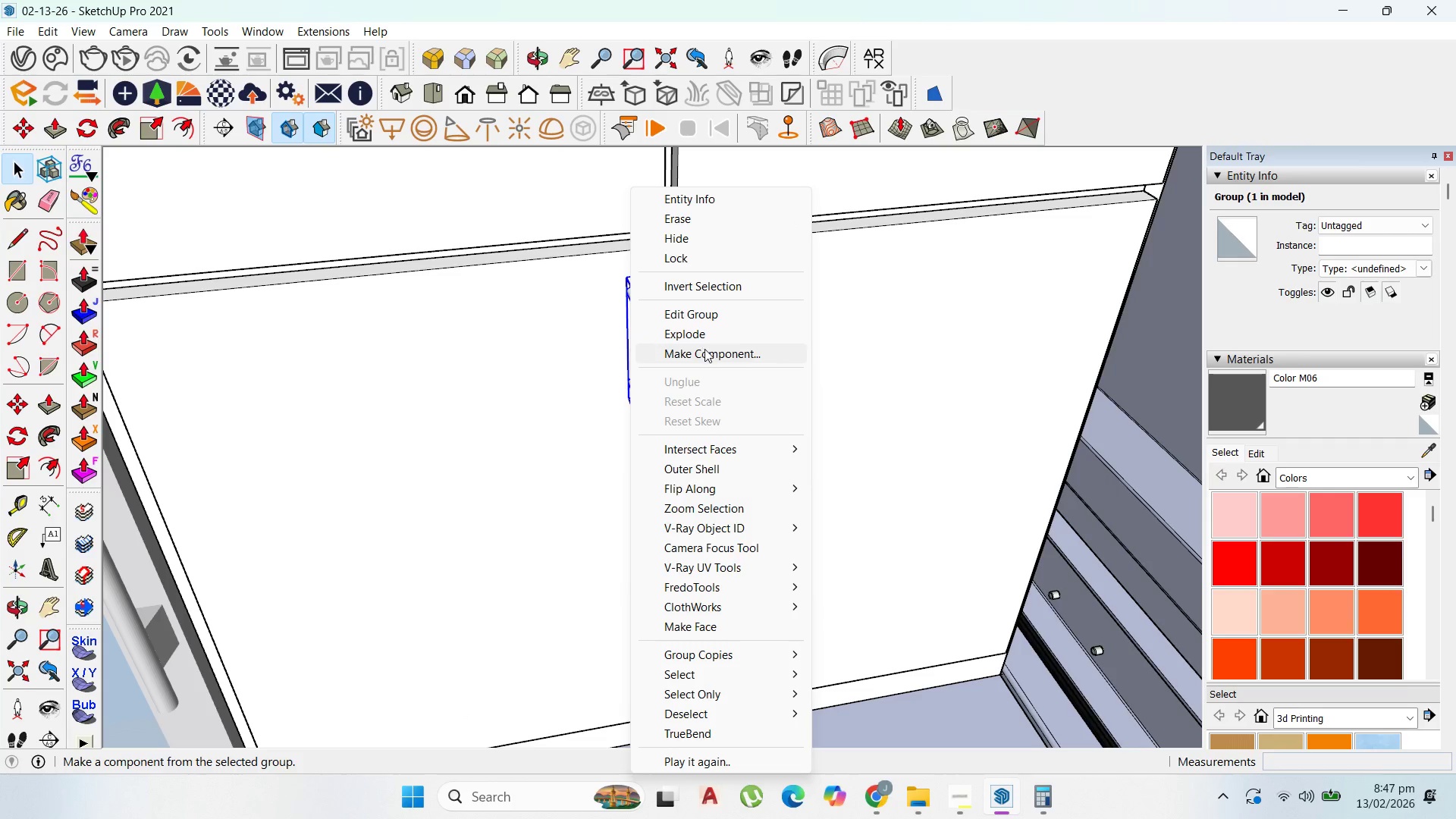 
left_click([704, 350])
 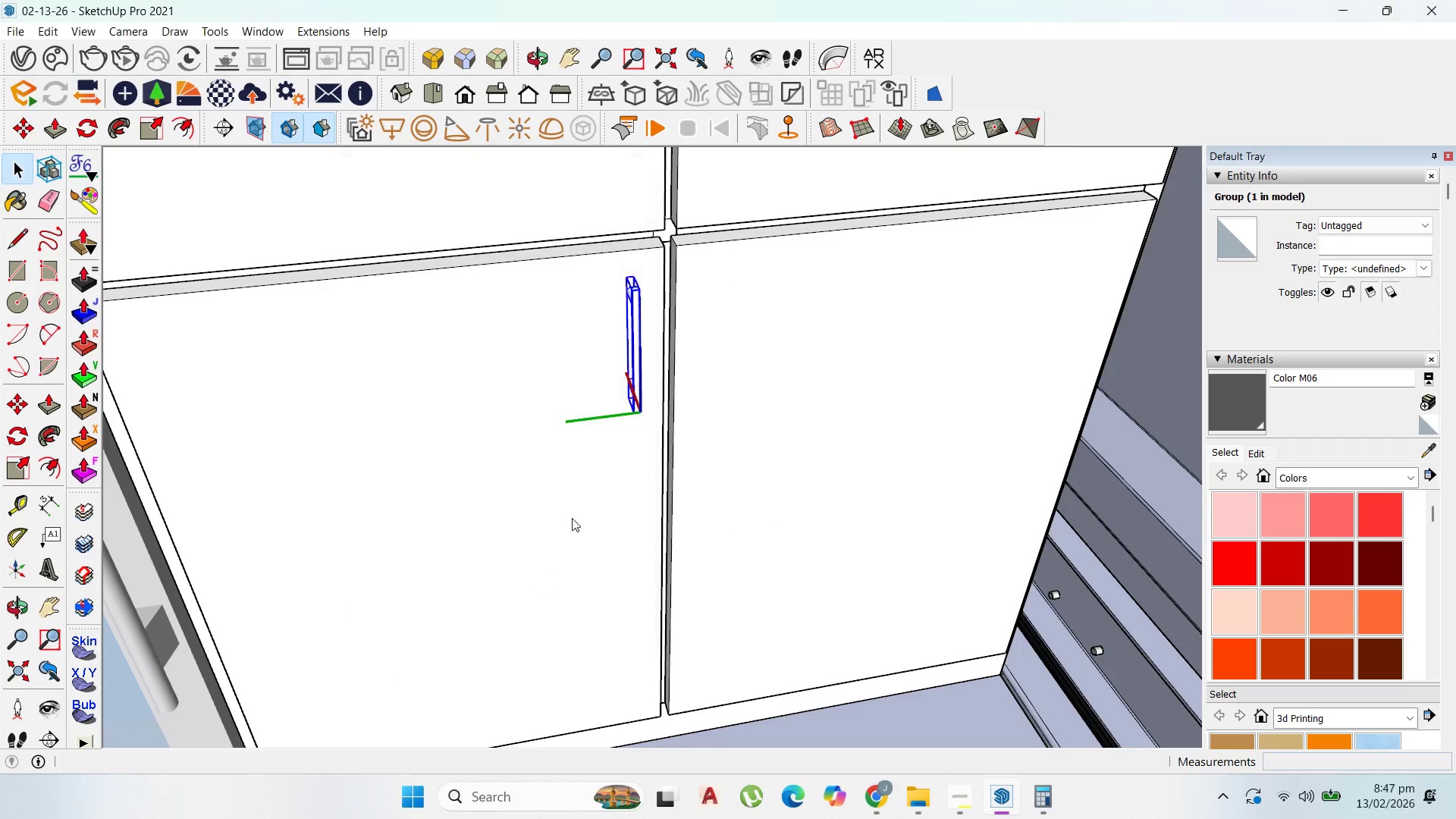 
key(M)
 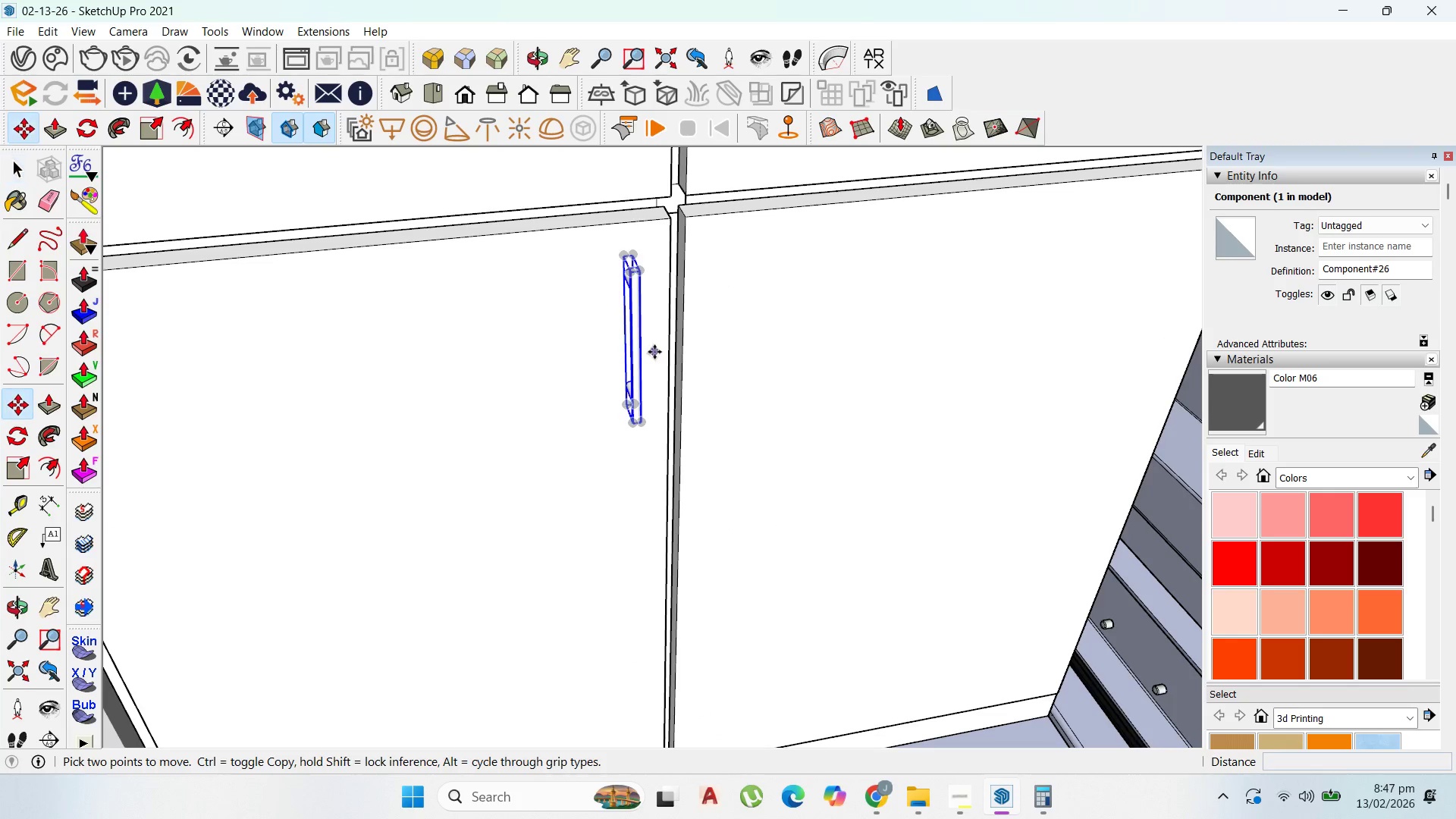 
scroll: coordinate [642, 364], scroll_direction: up, amount: 2.0
 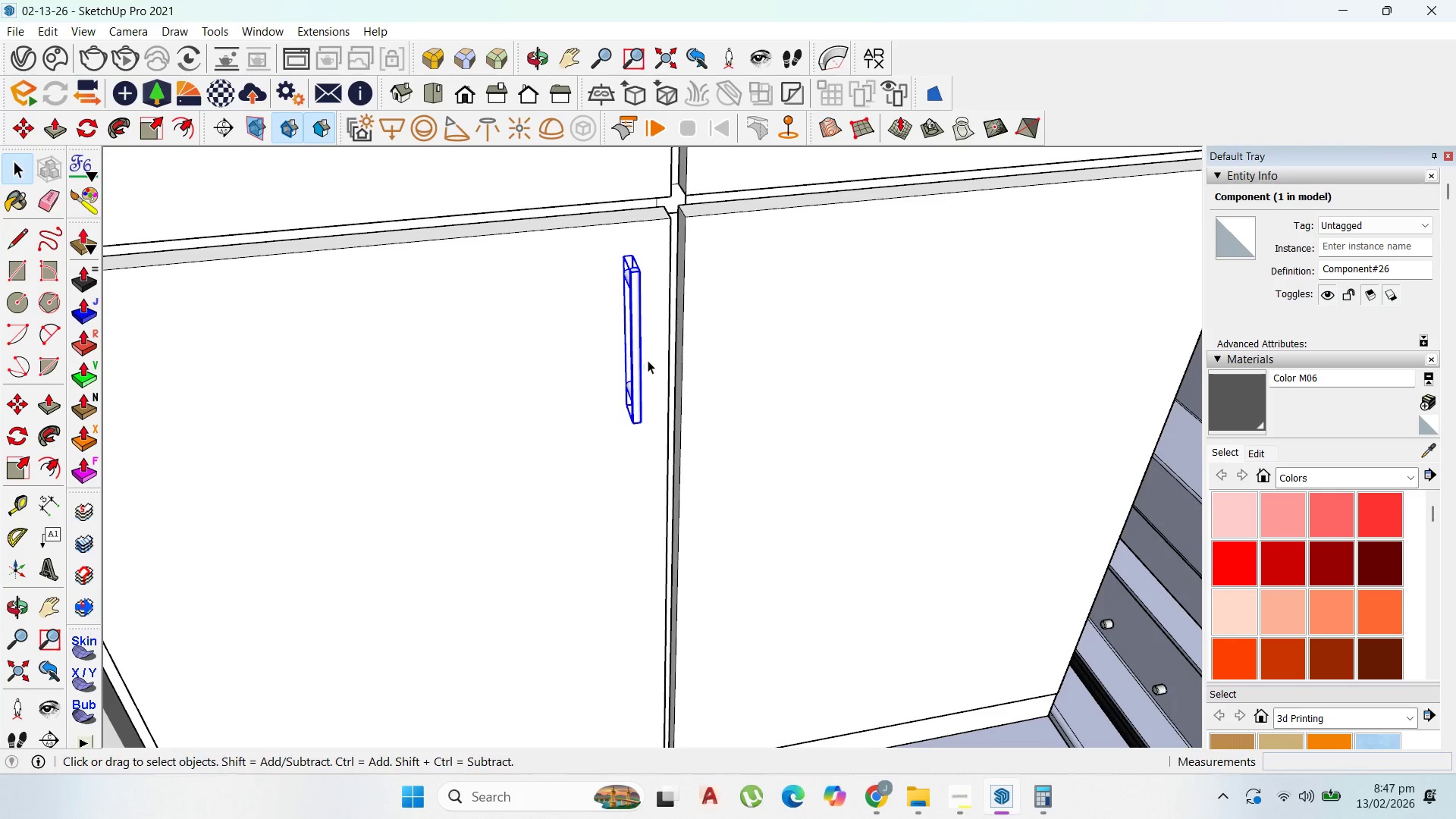 
left_click([654, 352])
 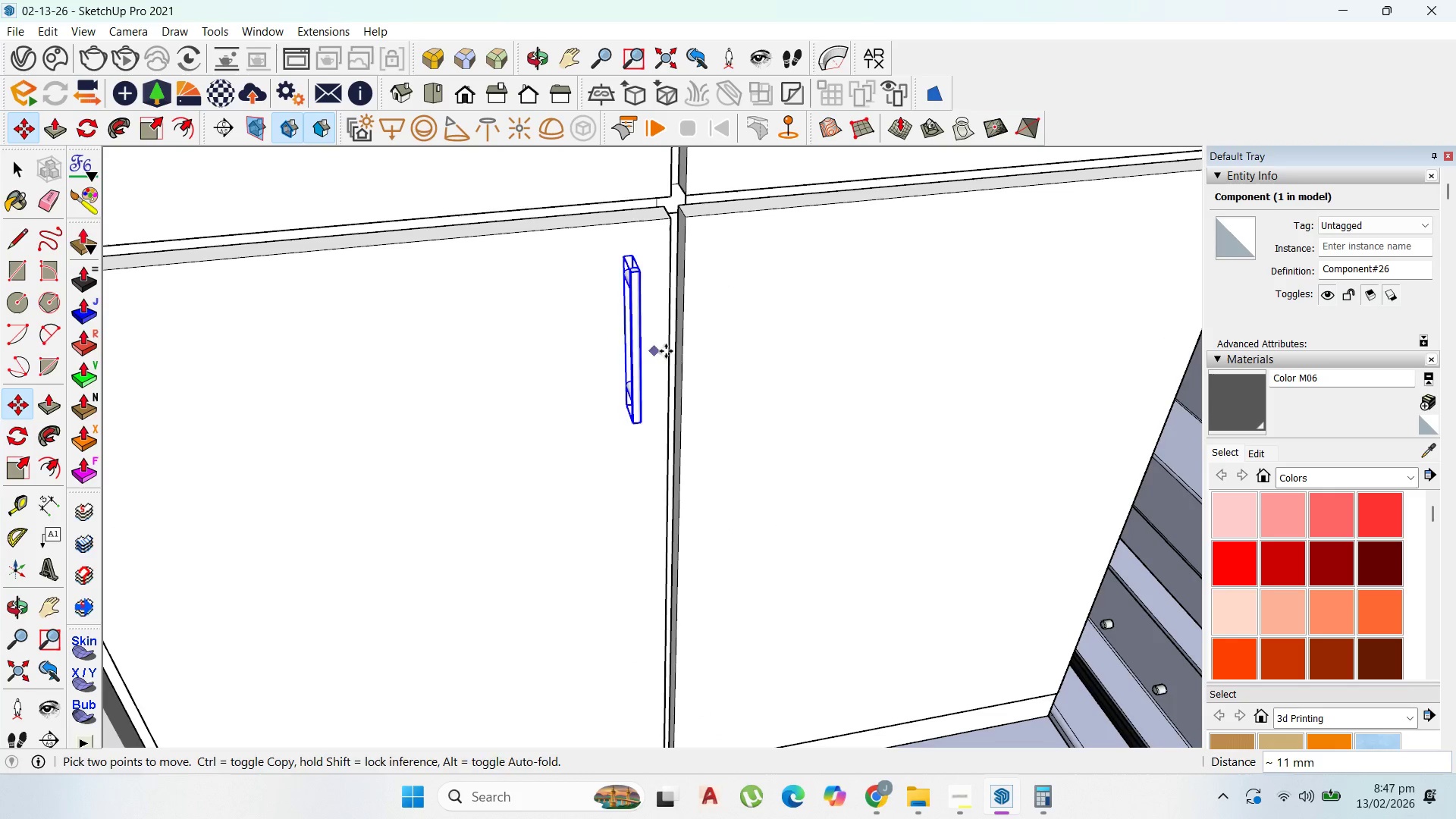 
key(Control+ControlLeft)
 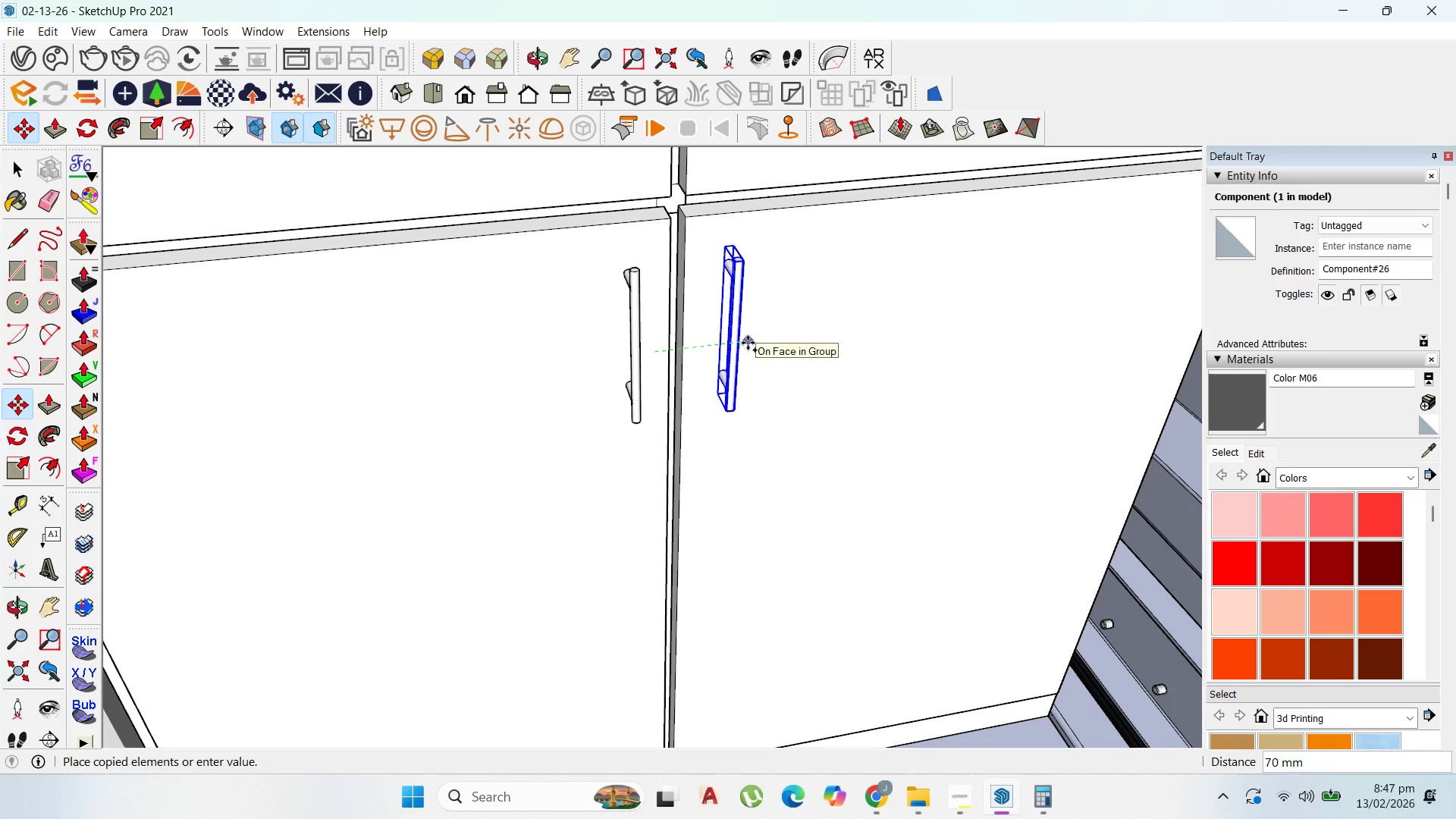 
left_click([746, 343])
 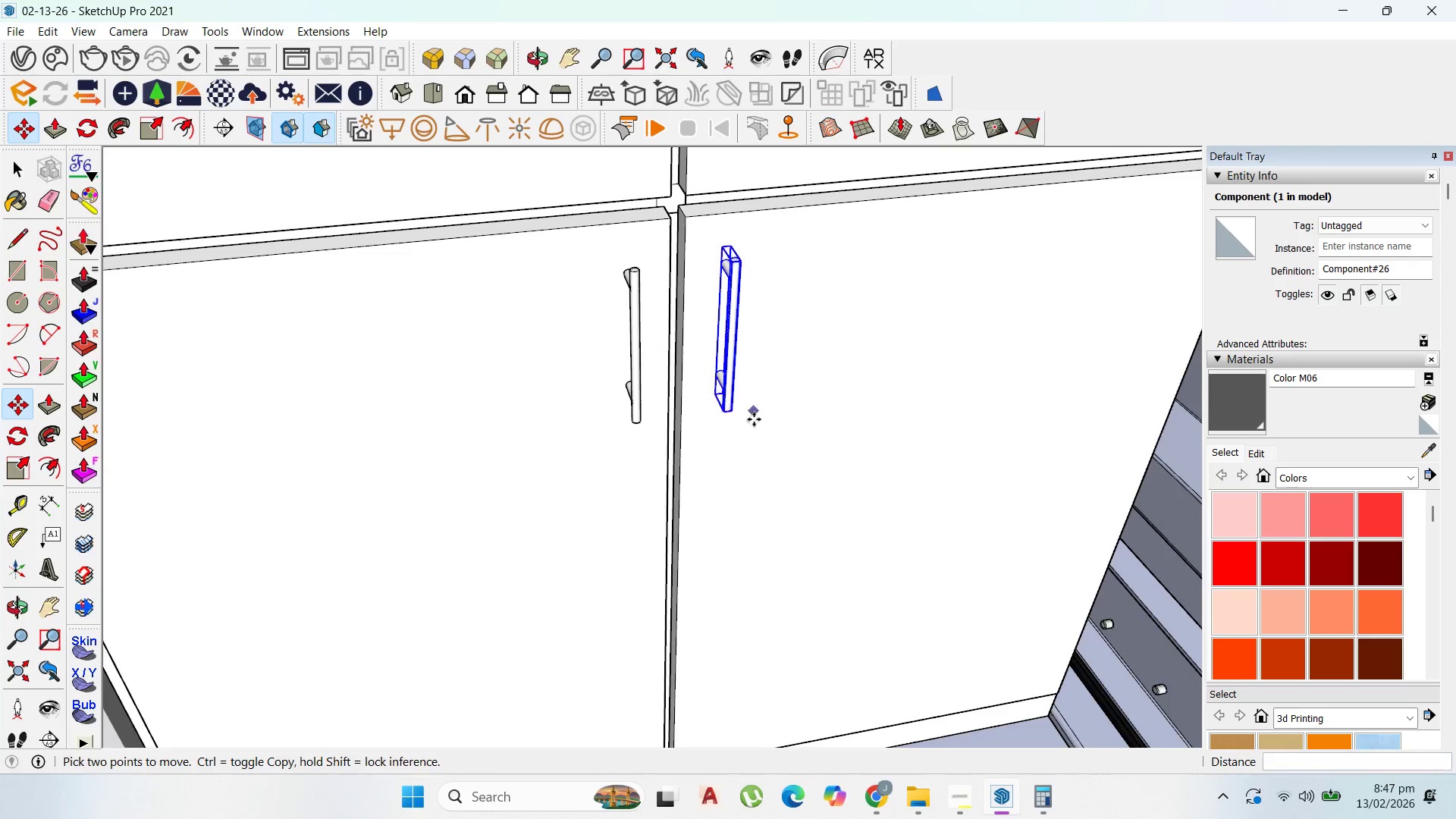 
scroll: coordinate [763, 419], scroll_direction: down, amount: 9.0
 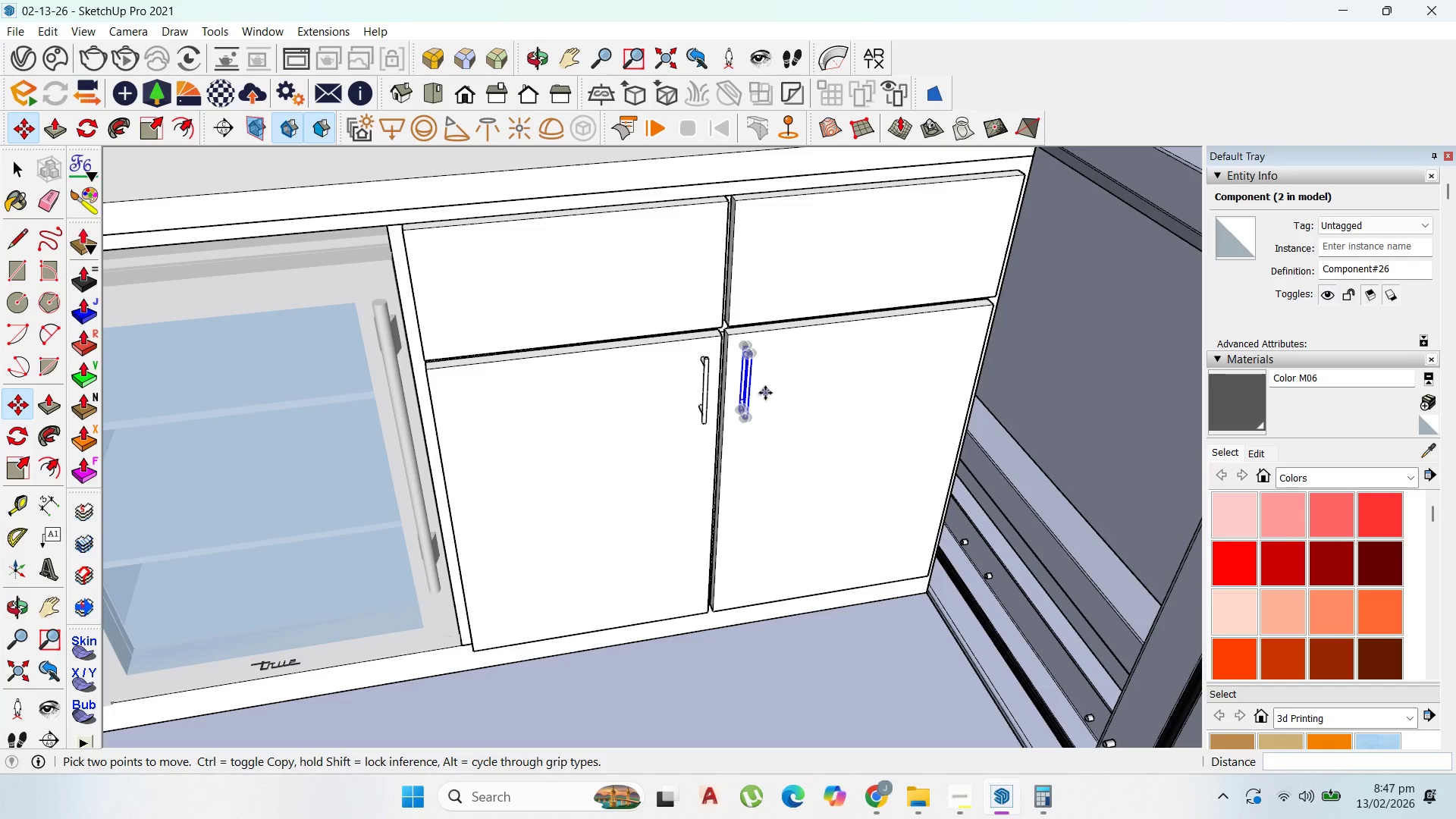 
left_click_drag(start_coordinate=[765, 392], to_coordinate=[765, 388])
 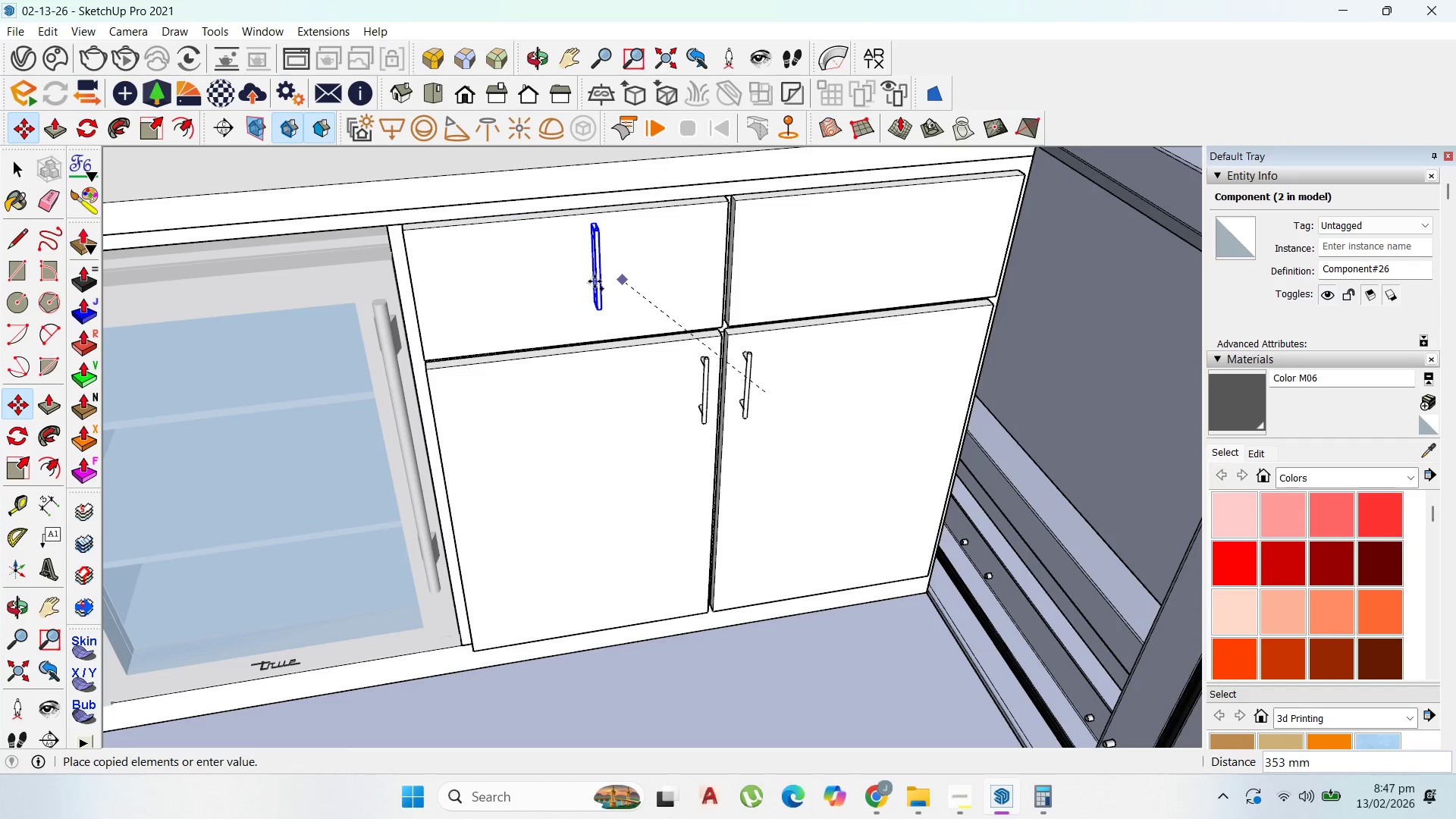 
key(Control+ControlLeft)
 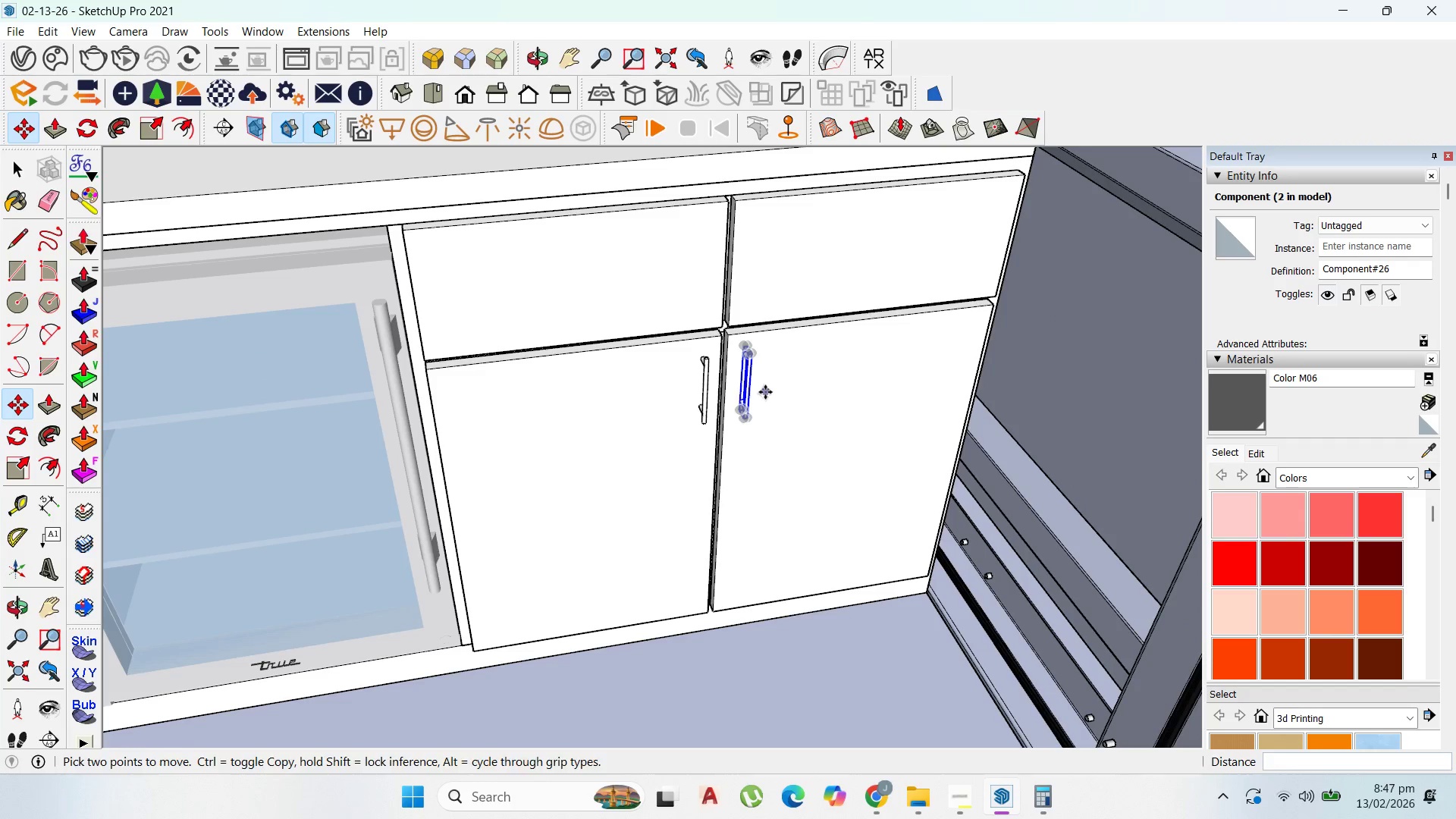 
left_click([595, 281])
 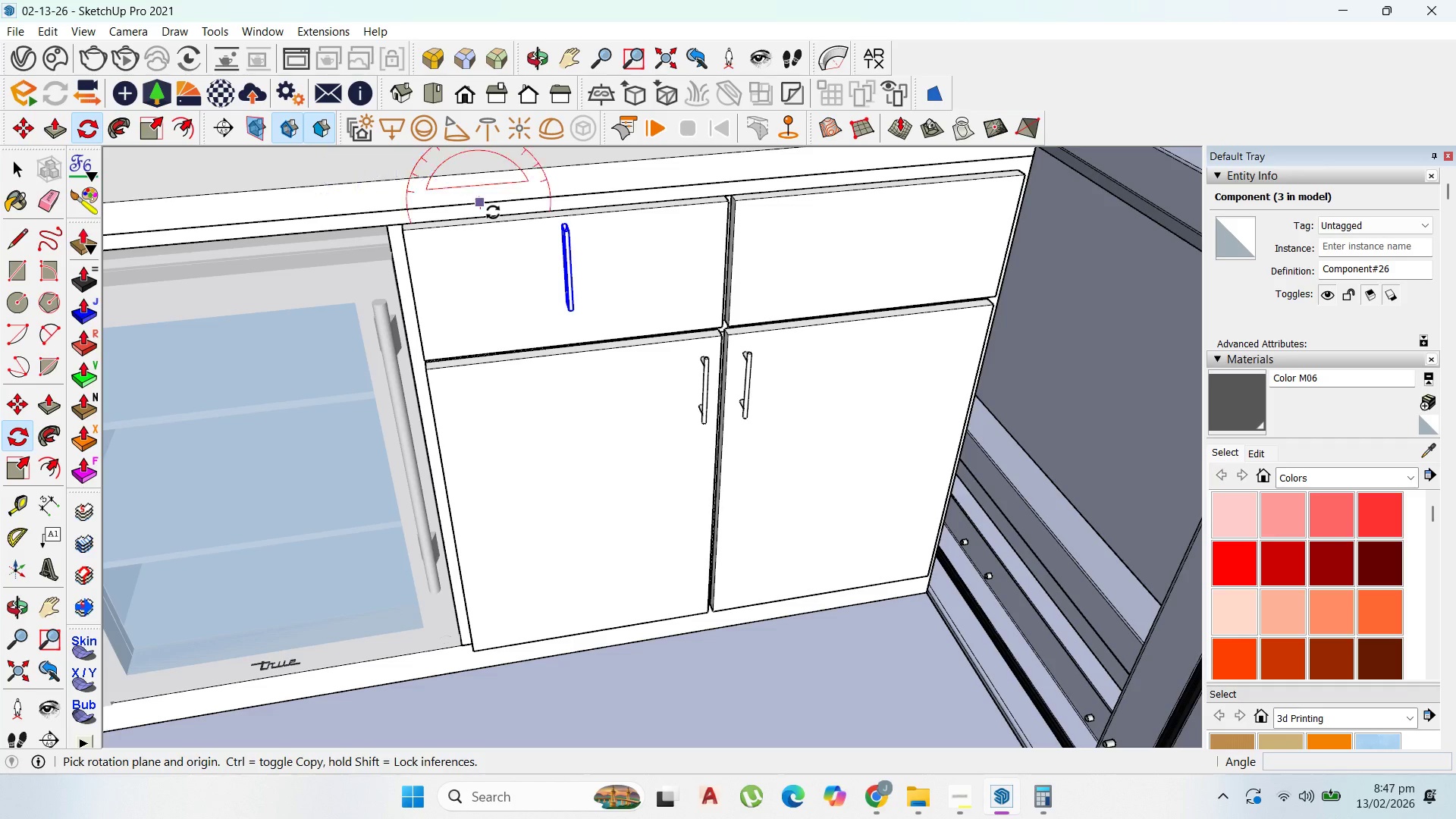 
left_click([588, 251])
 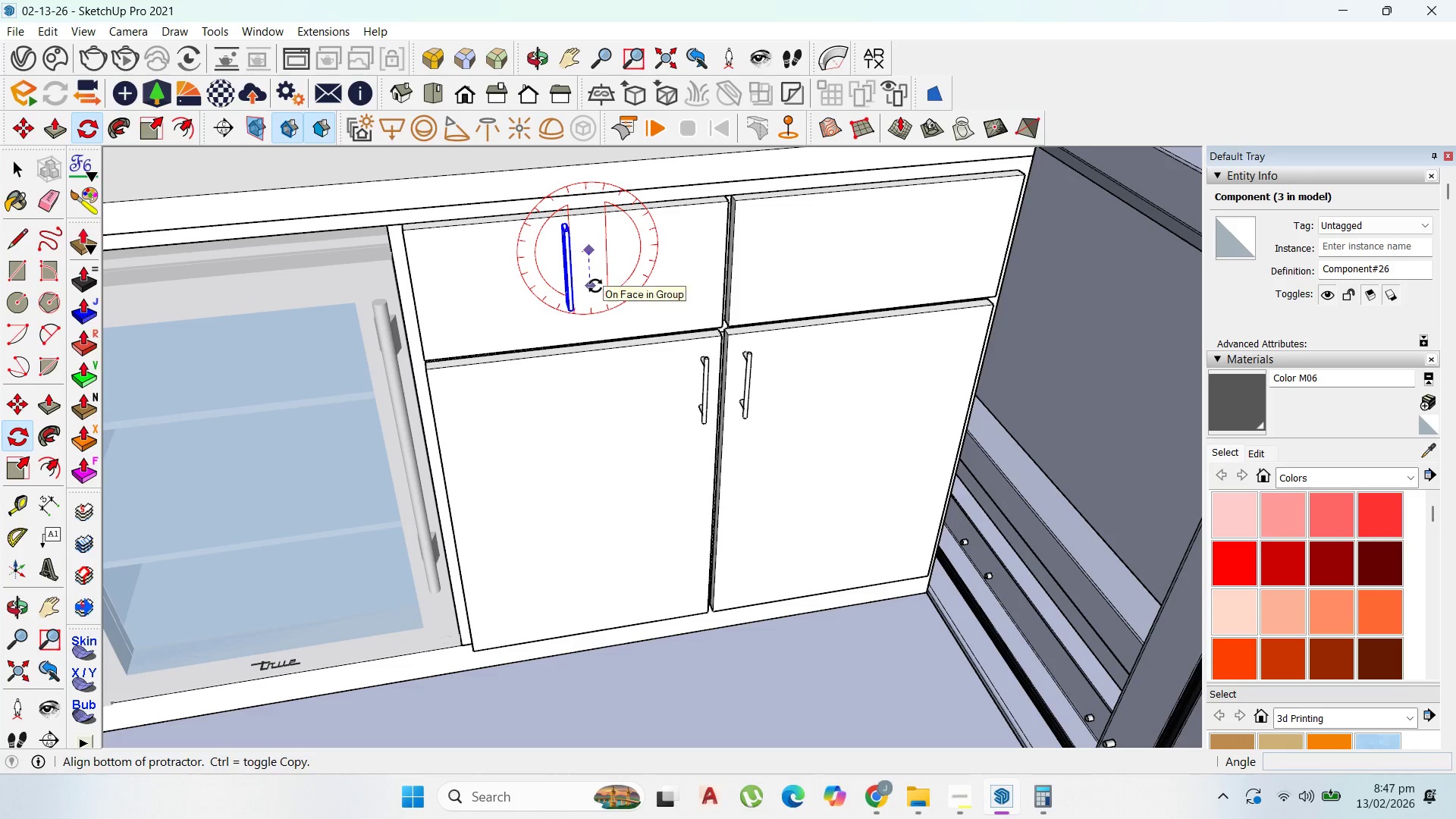 
left_click([595, 286])
 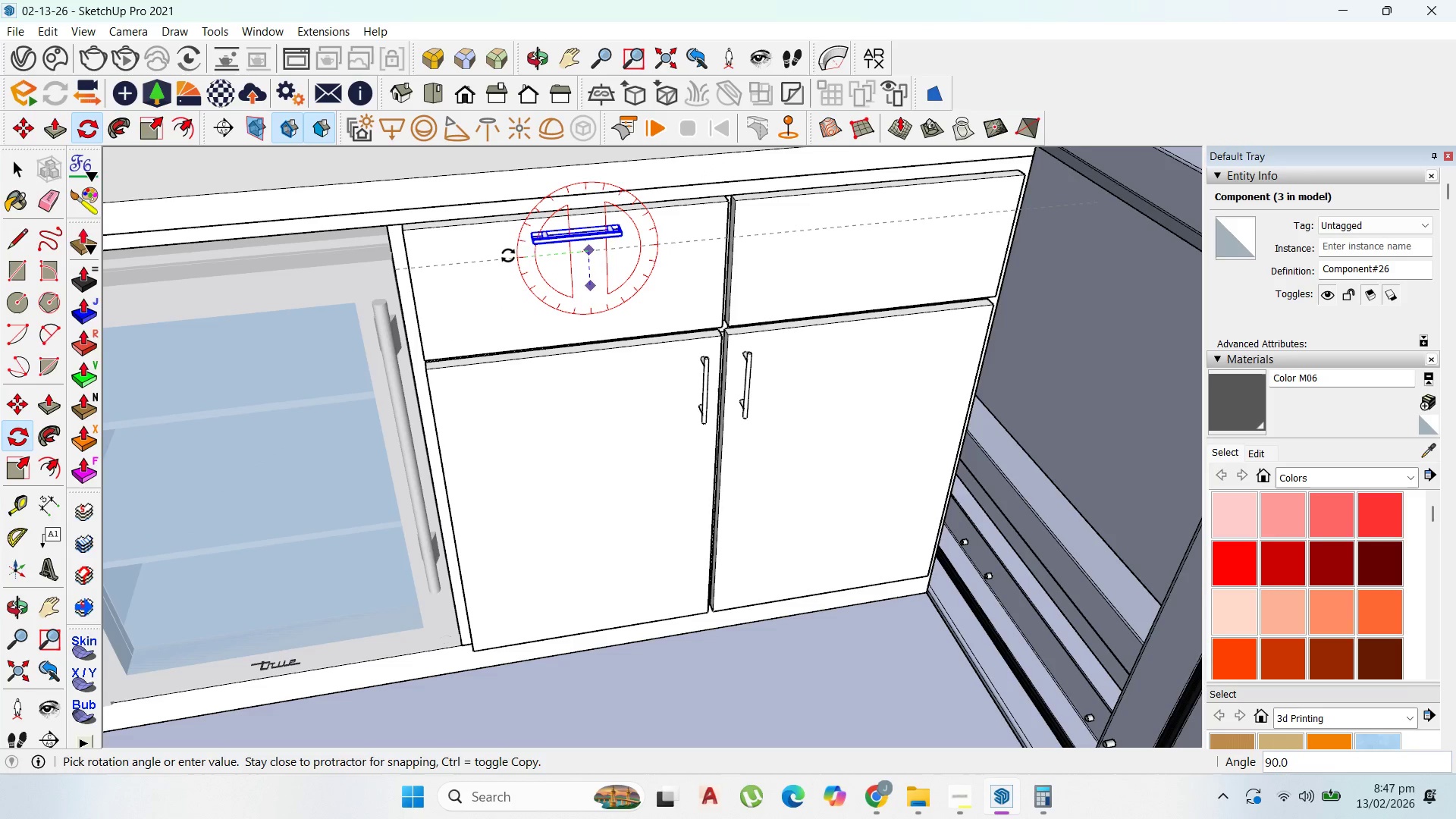 
left_click([508, 256])
 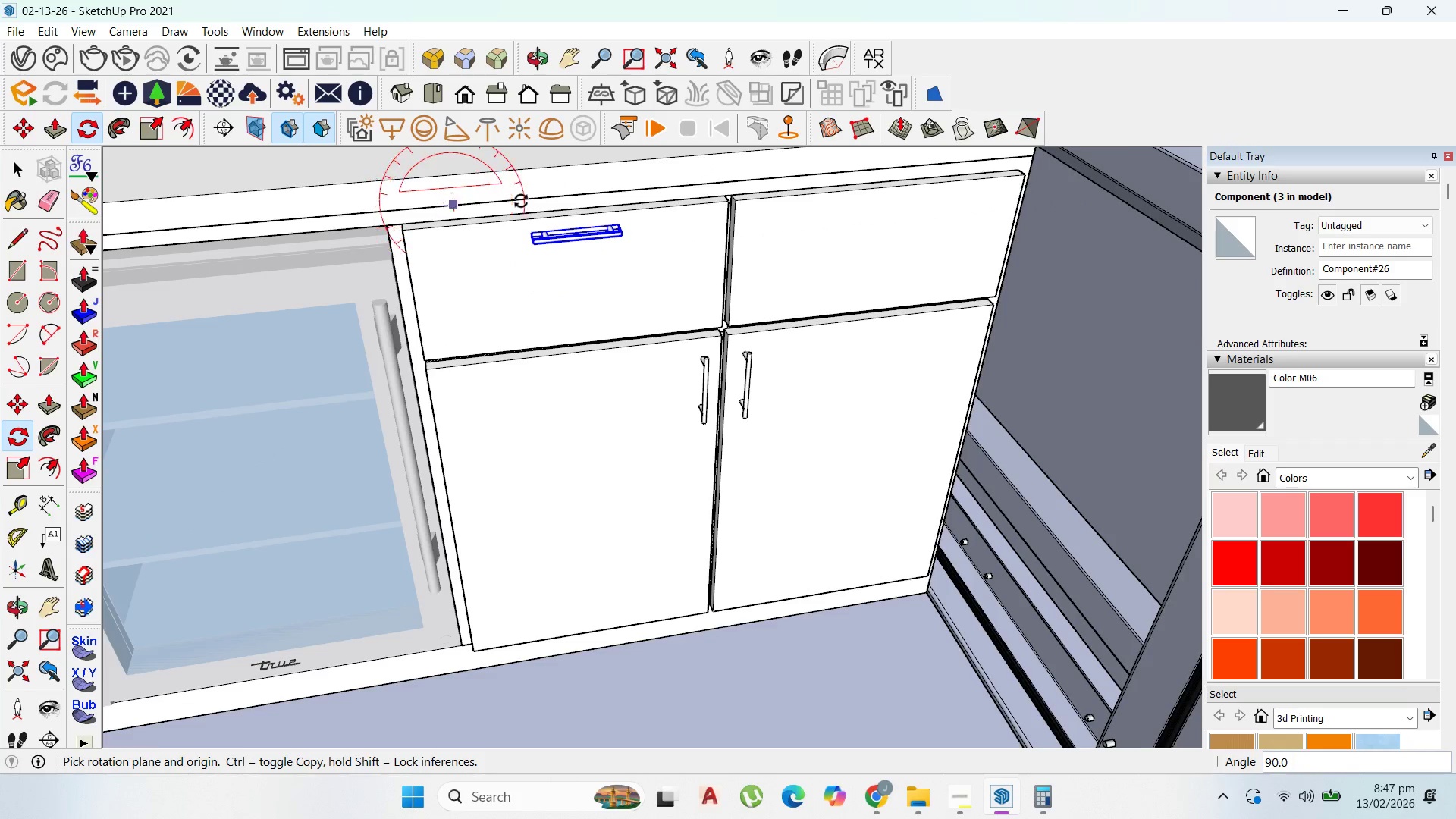 
scroll: coordinate [581, 207], scroll_direction: up, amount: 2.0
 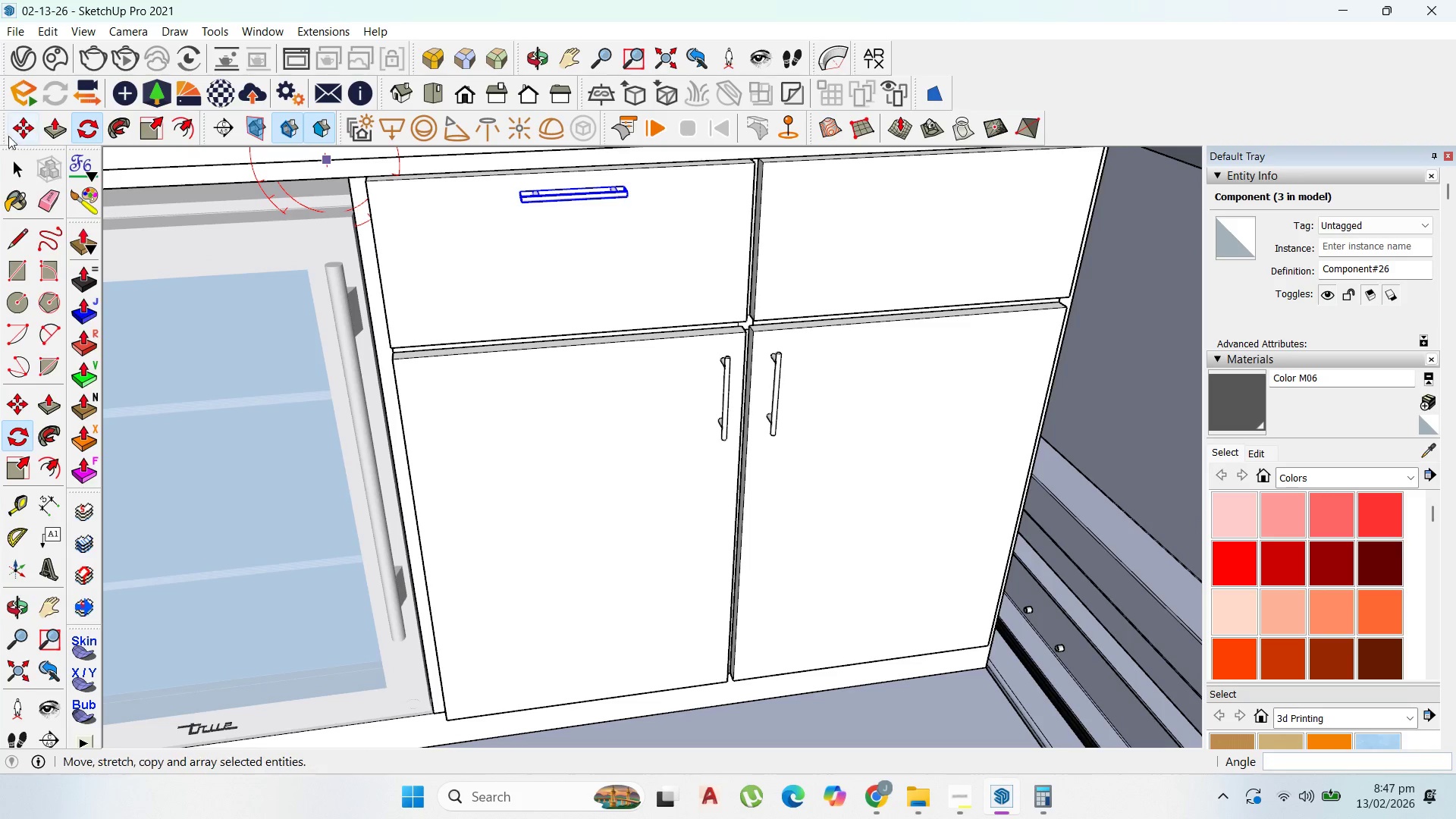 
left_click([24, 124])
 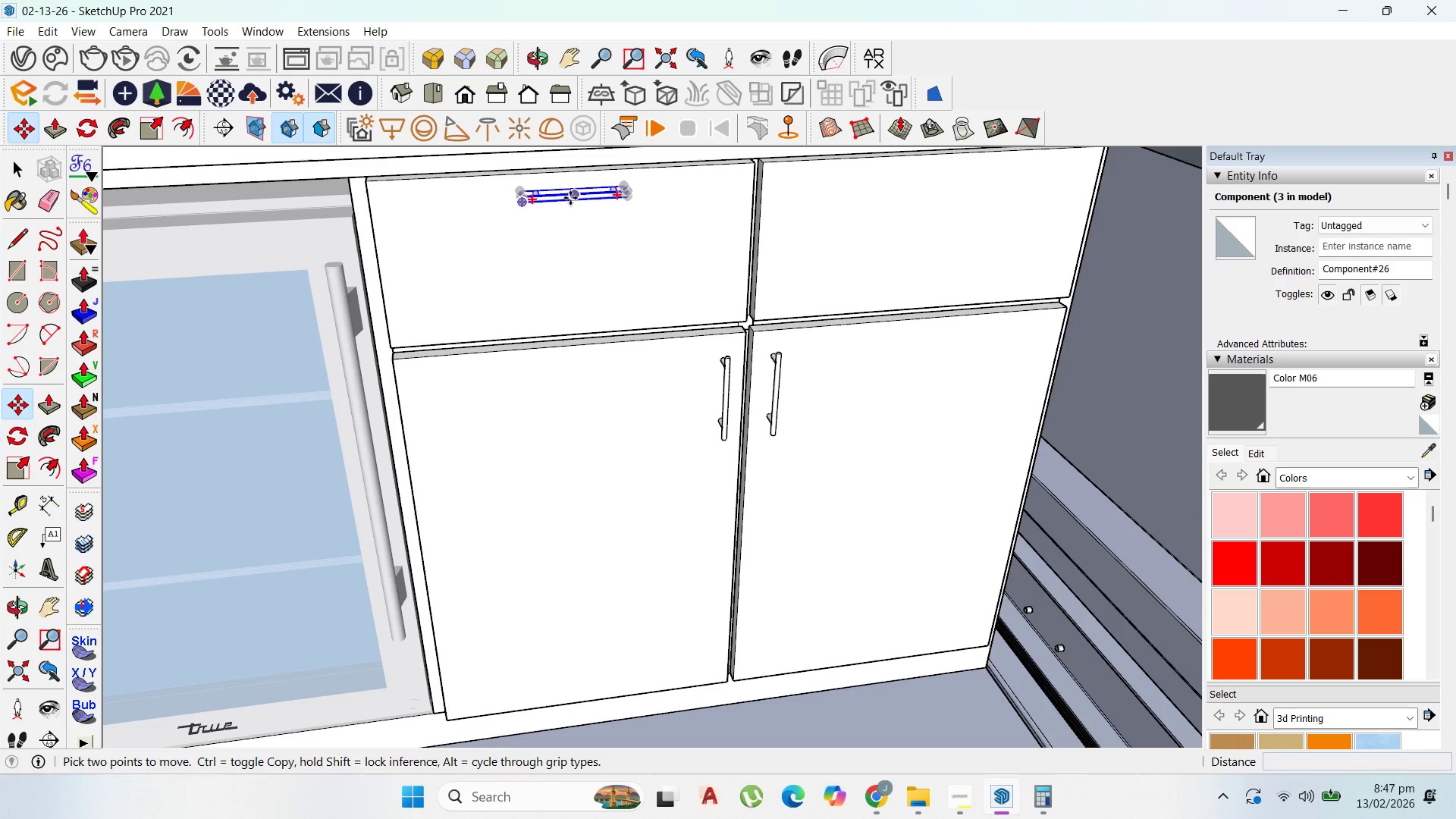 
left_click([572, 198])
 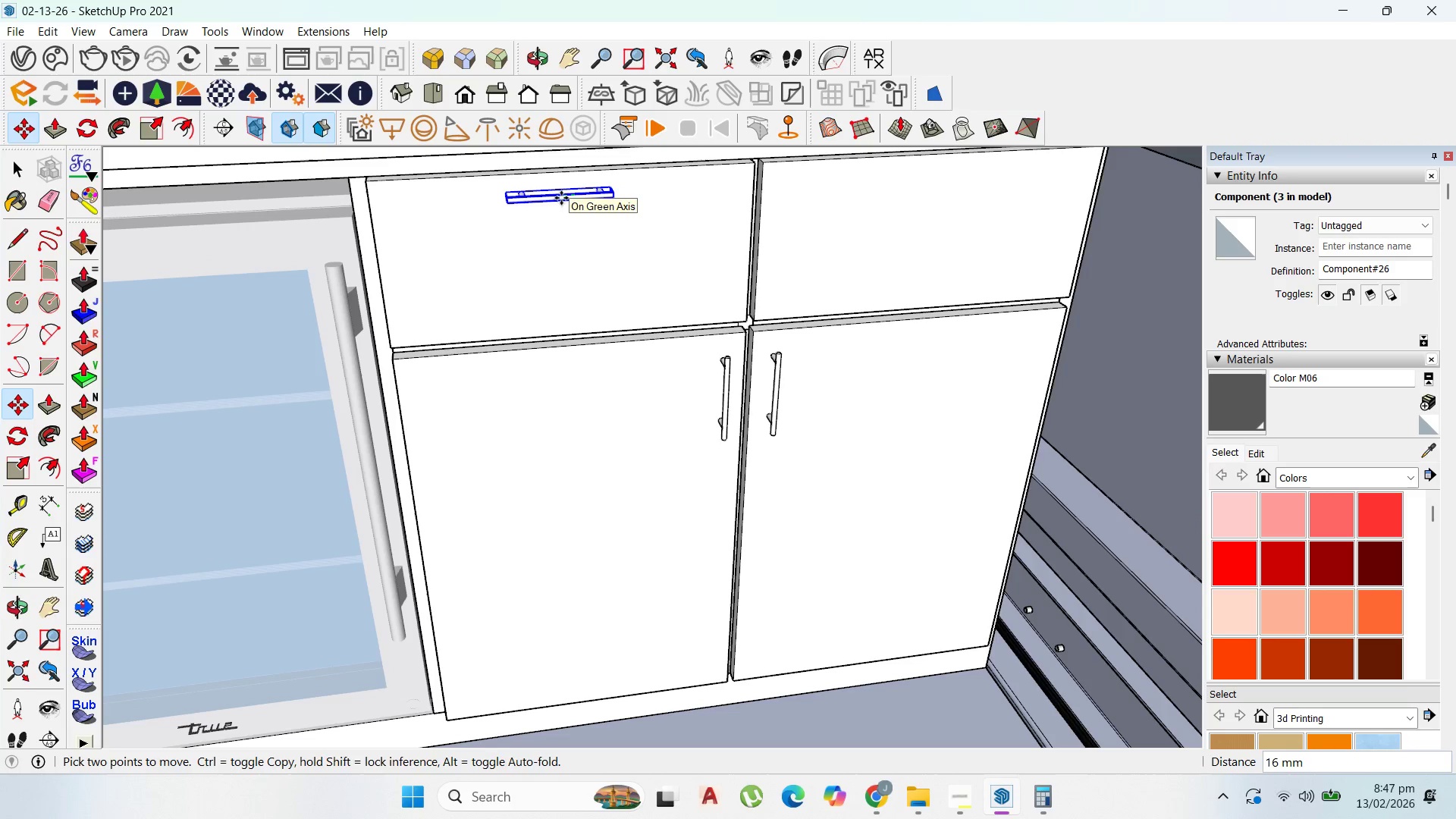 
hold_key(key=ShiftLeft, duration=1.5)
left_click([561, 171])
 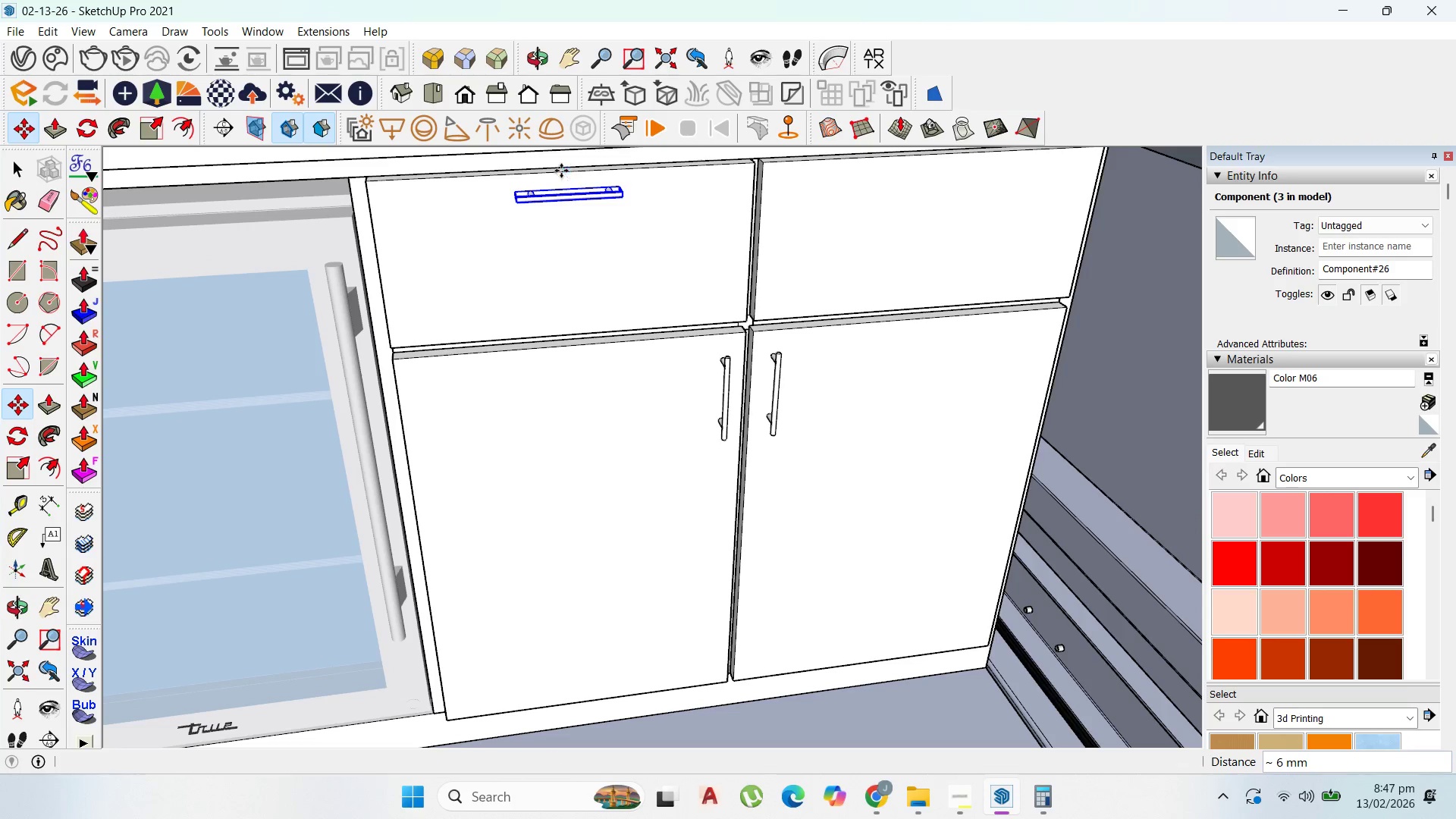 
key(Shift+ShiftLeft)
 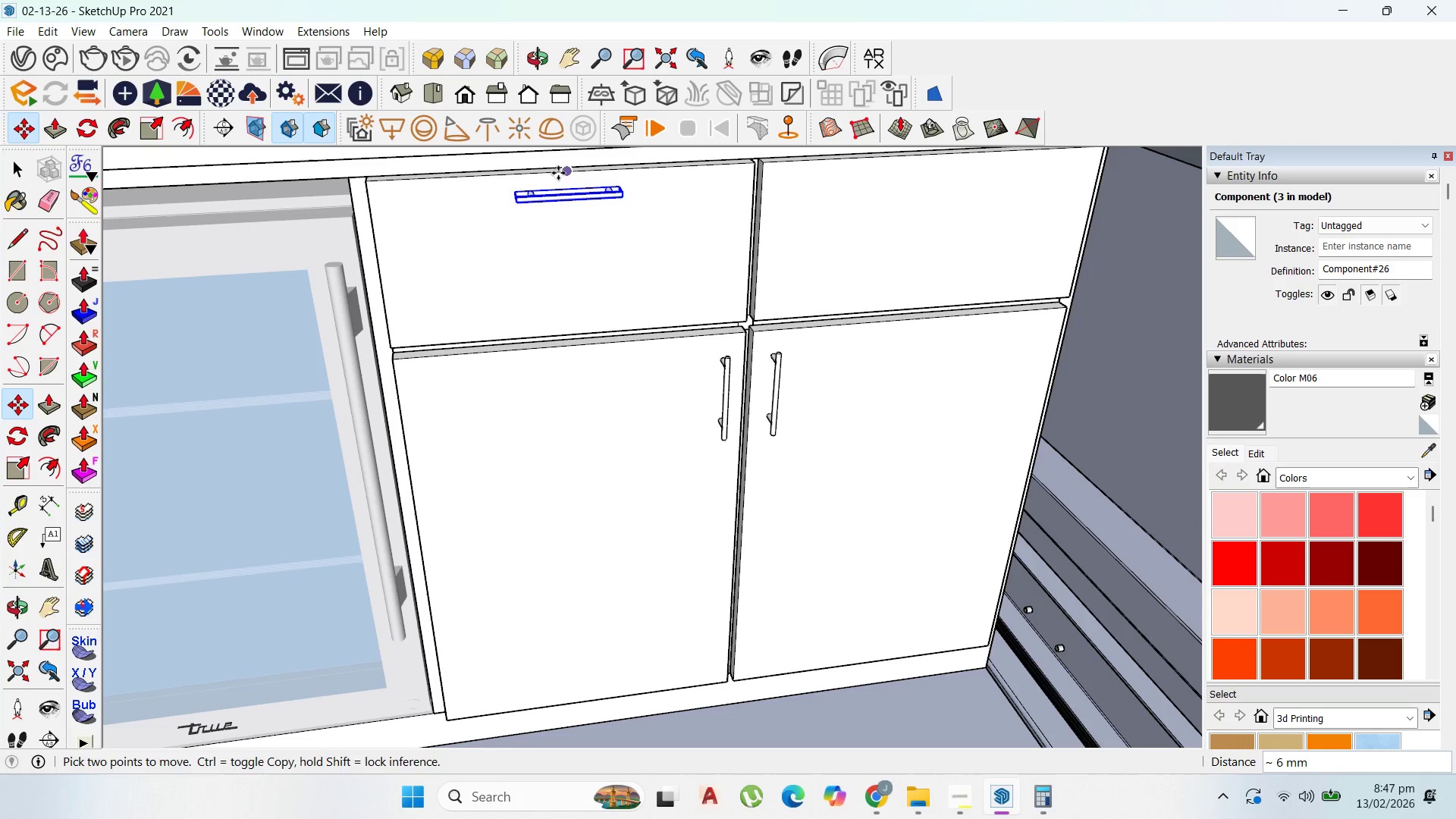 
key(Shift+ShiftLeft)
 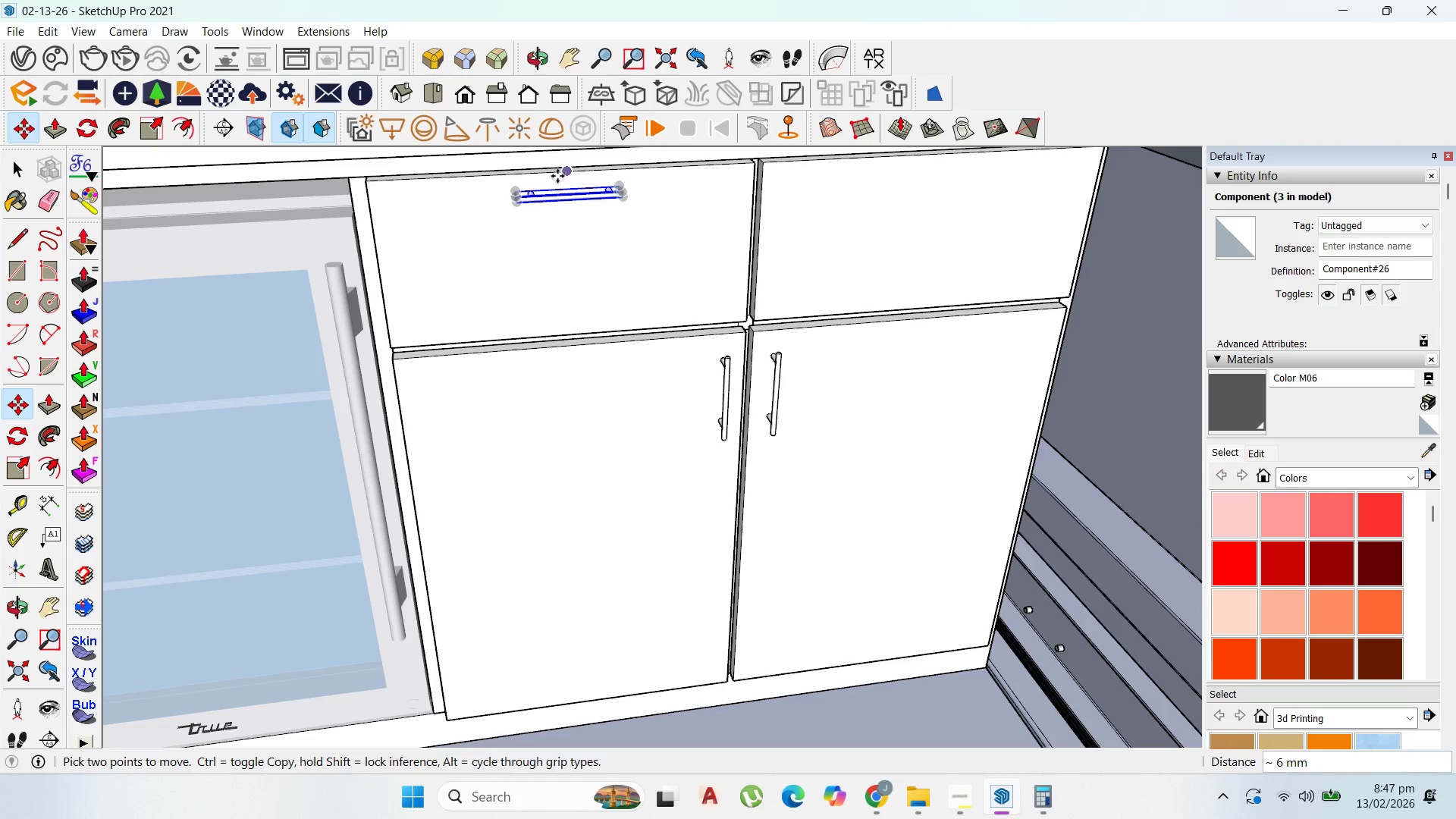 
key(Shift+ShiftLeft)
 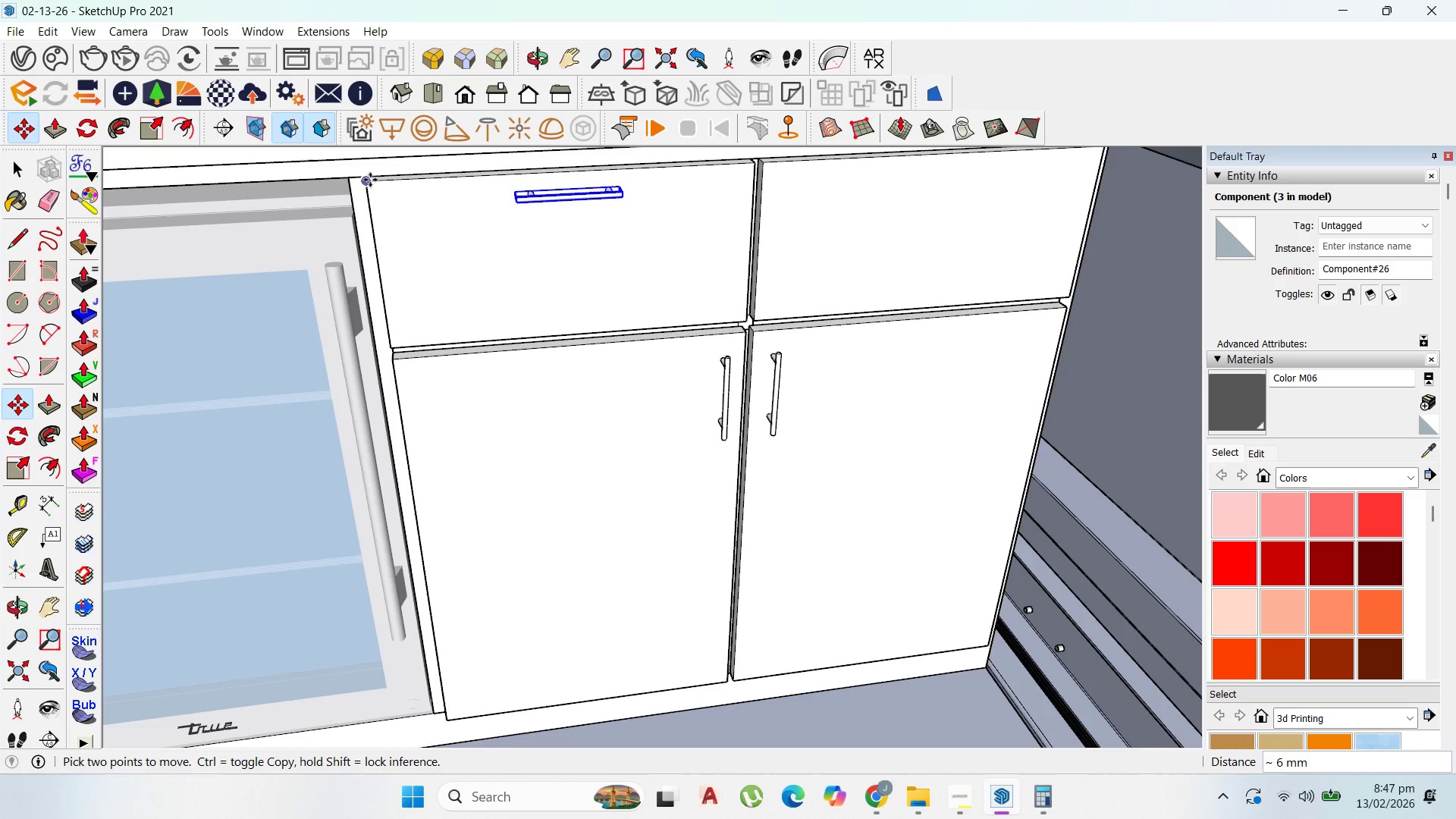 
left_click([366, 184])
 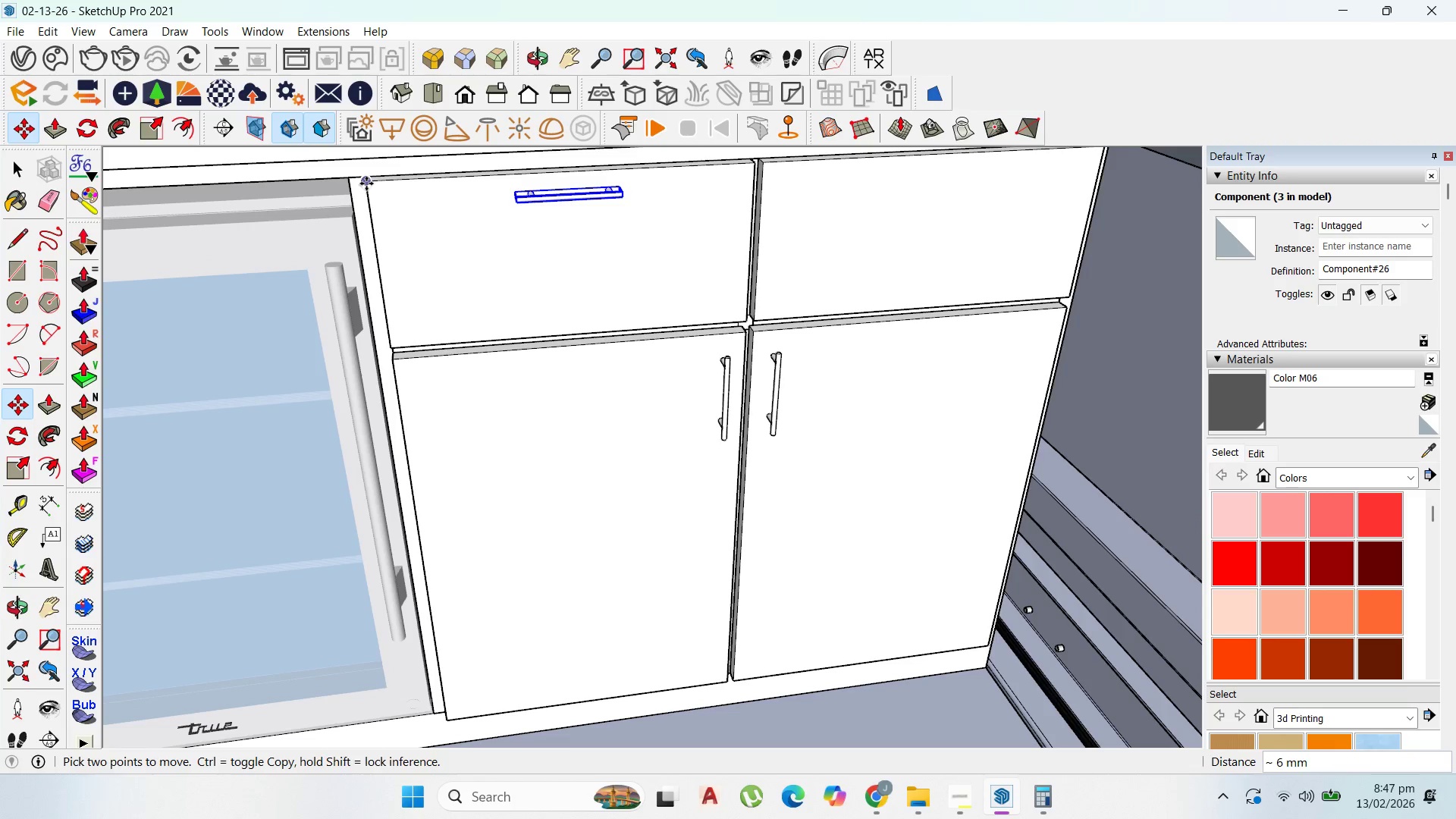 
key(Control+ControlLeft)
 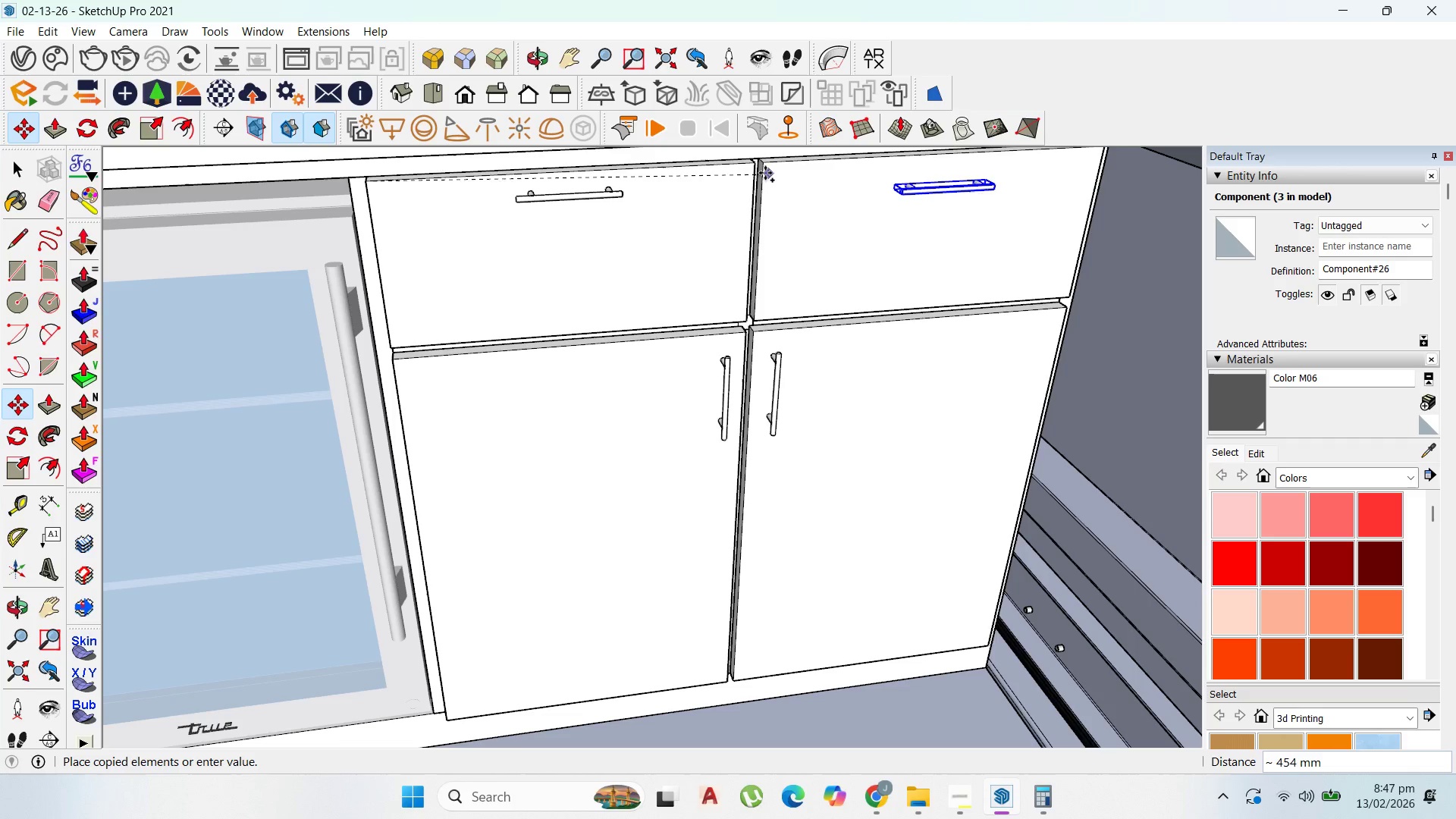 
left_click([763, 169])
 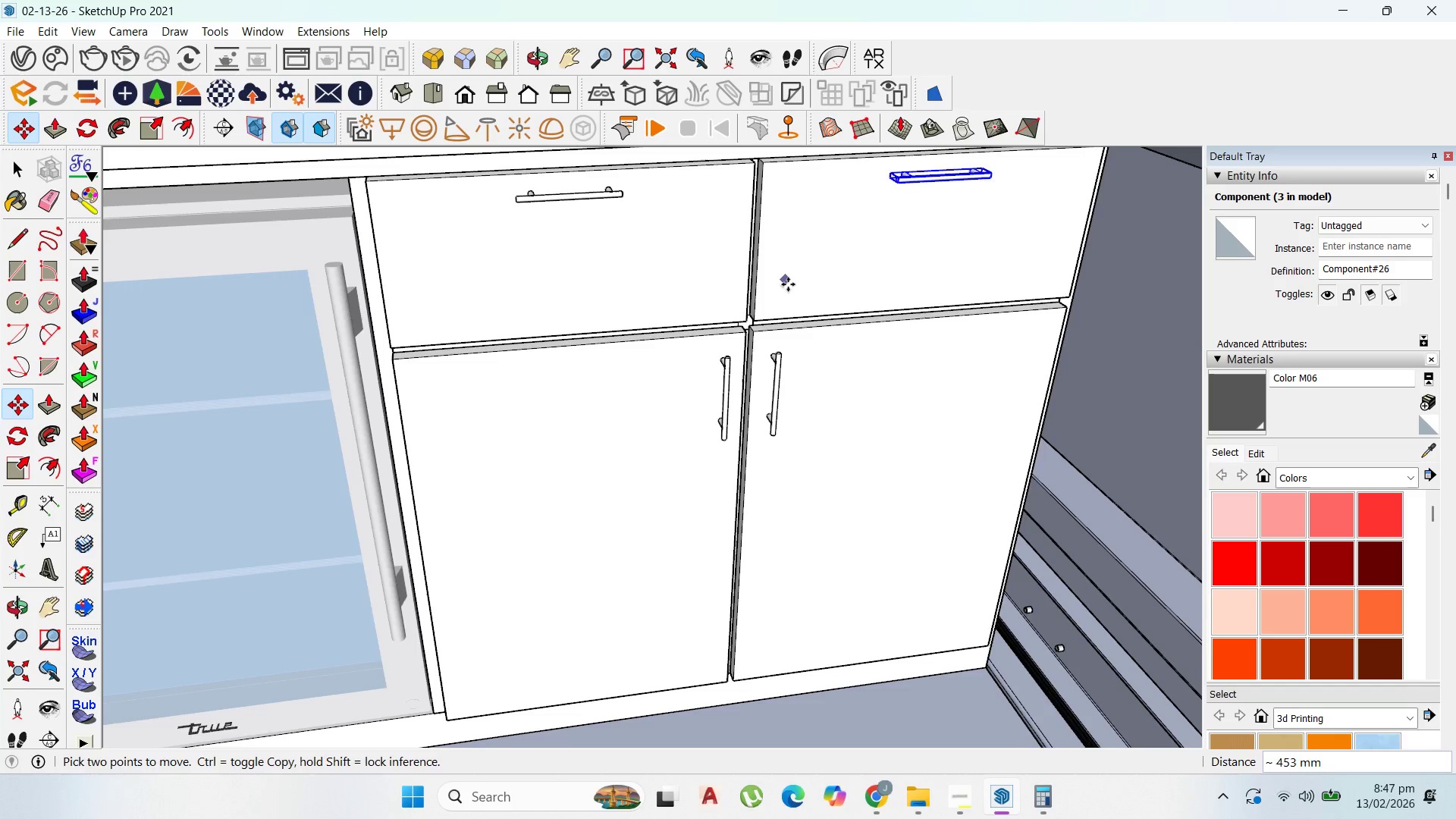 
scroll: coordinate [1075, 403], scroll_direction: down, amount: 11.0
 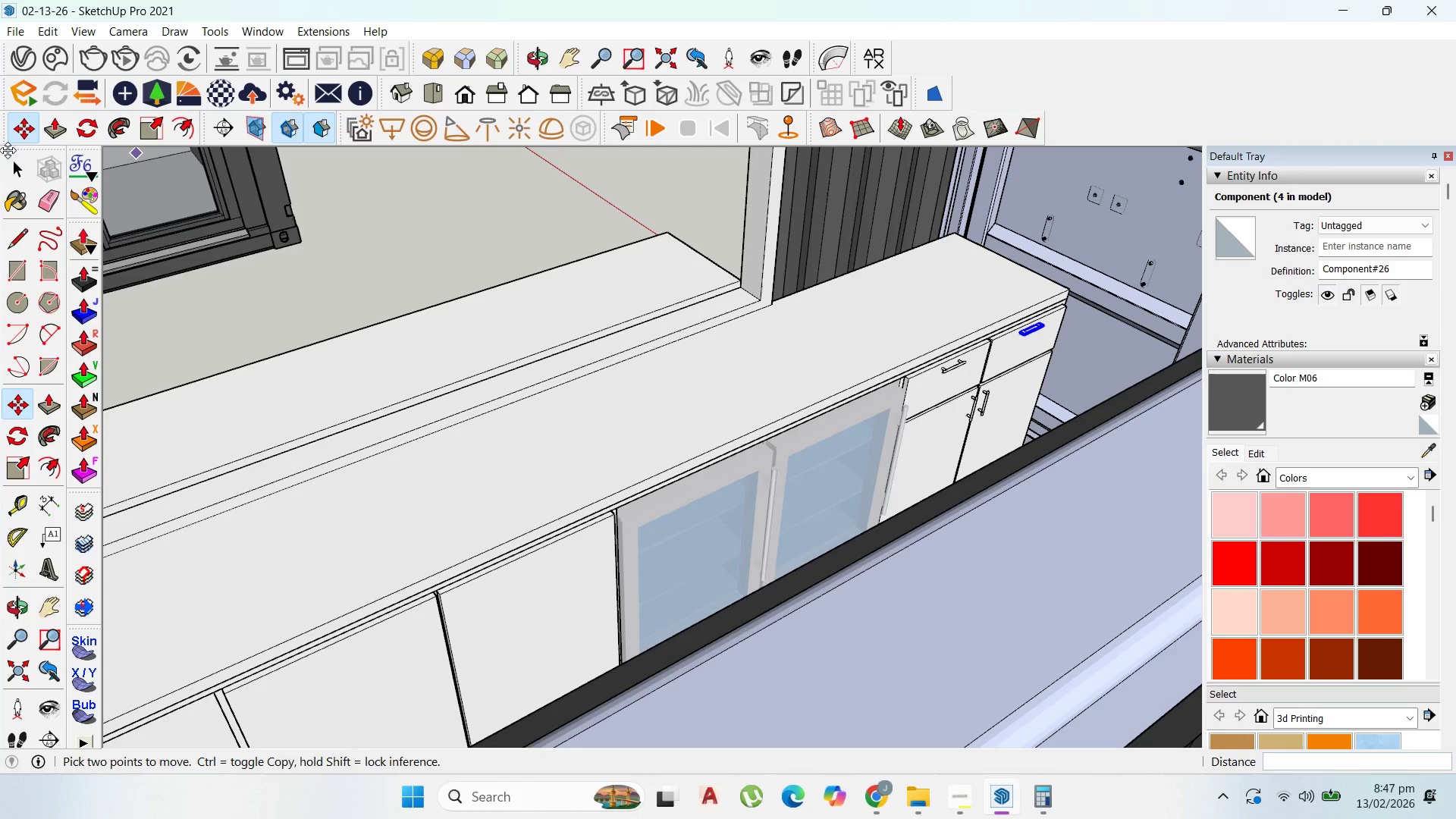 
left_click_drag(start_coordinate=[9, 161], to_coordinate=[27, 161])
 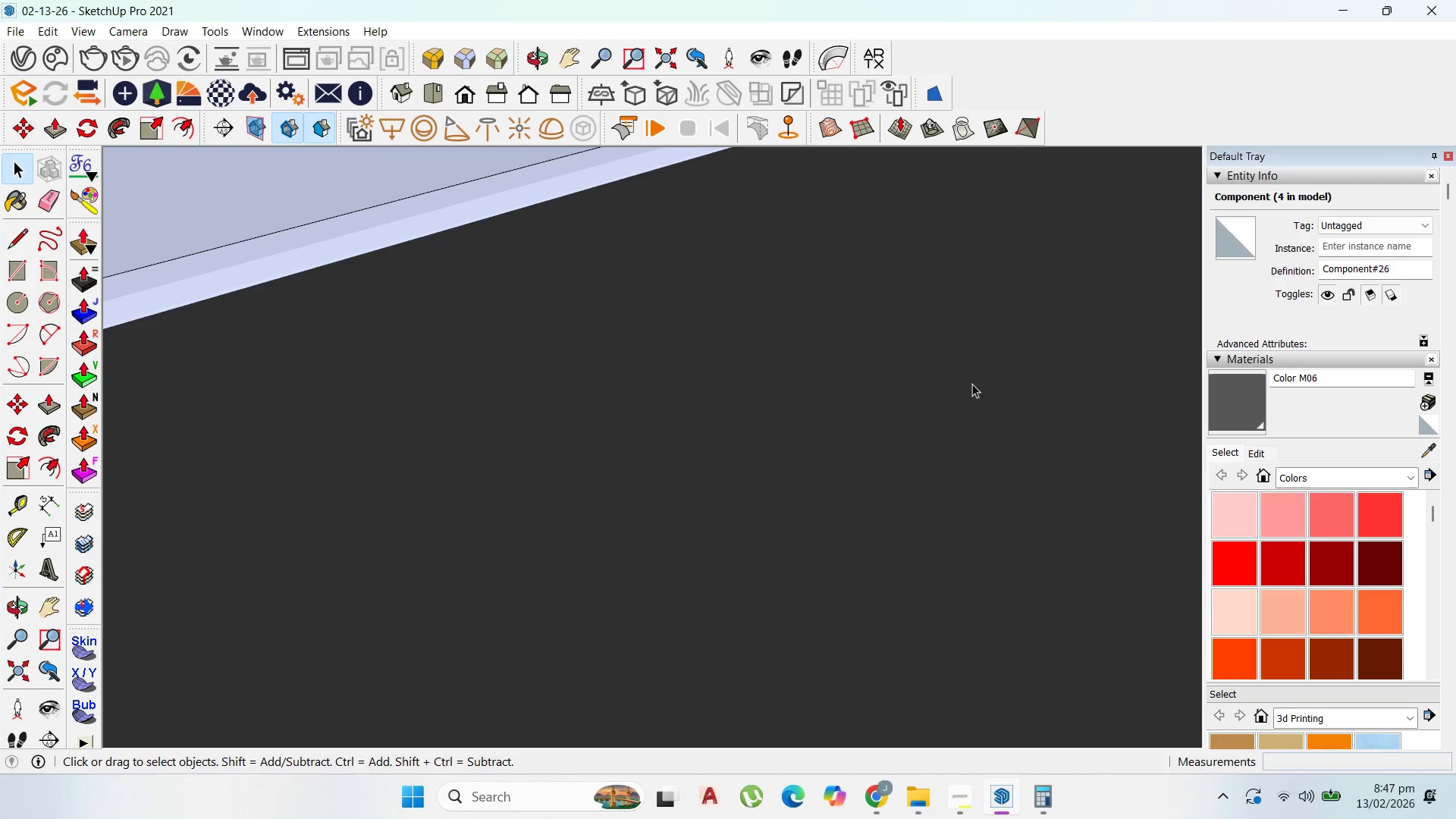 
scroll: coordinate [526, 534], scroll_direction: up, amount: 43.0
 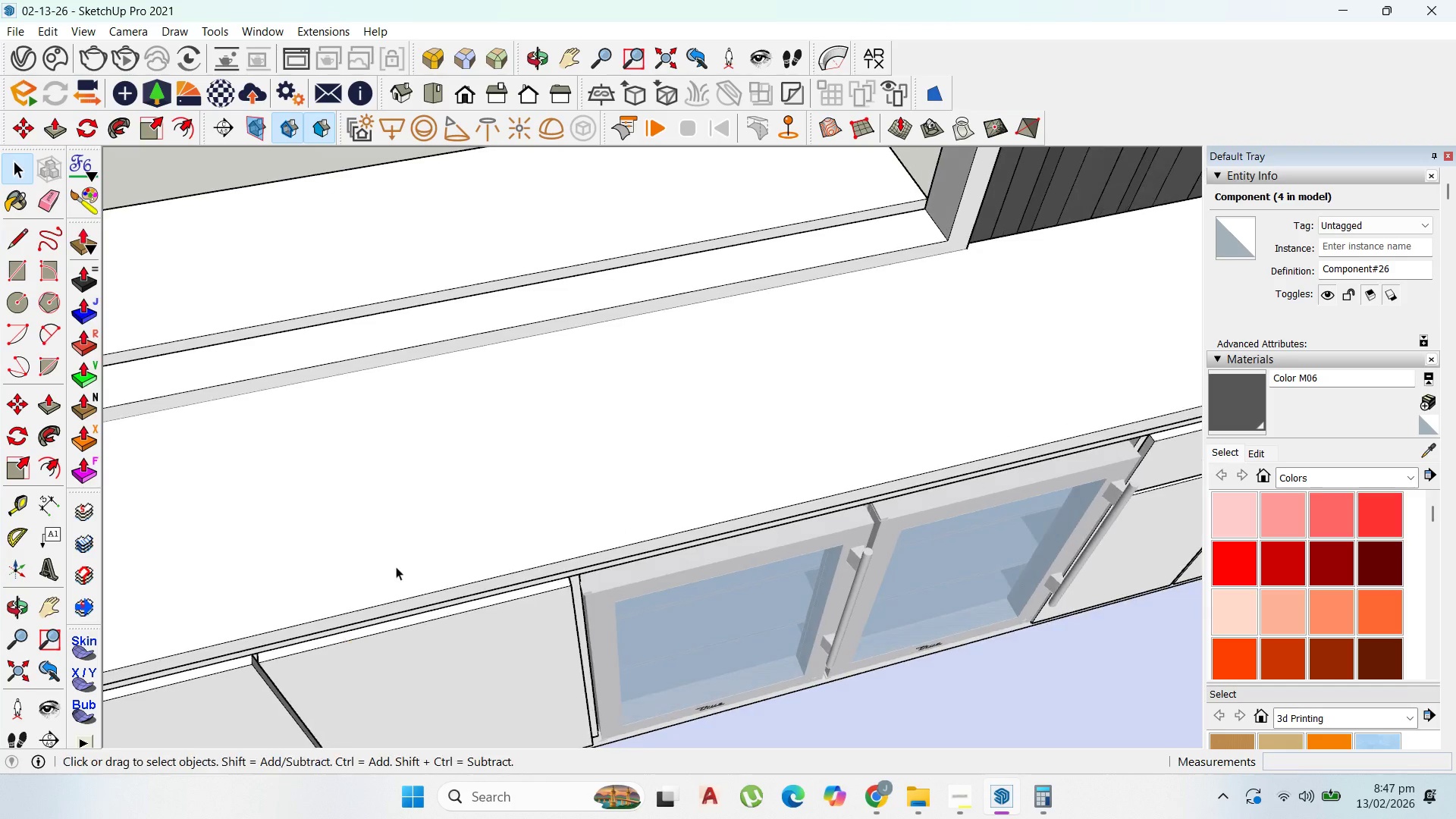 
hold_key(key=ShiftLeft, duration=1.03)
left_click([930, 450])
 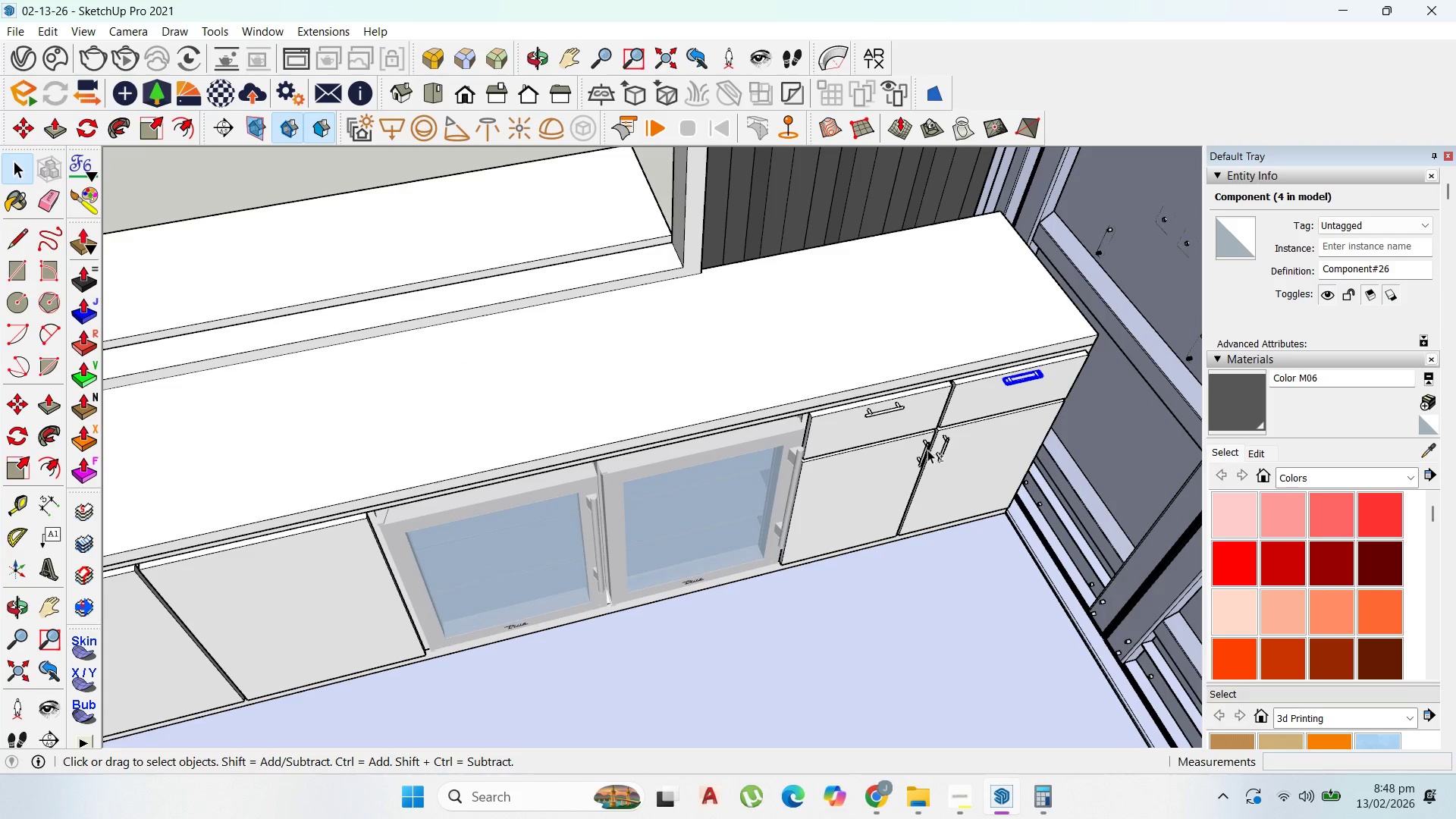 
scroll: coordinate [898, 472], scroll_direction: down, amount: 5.0
 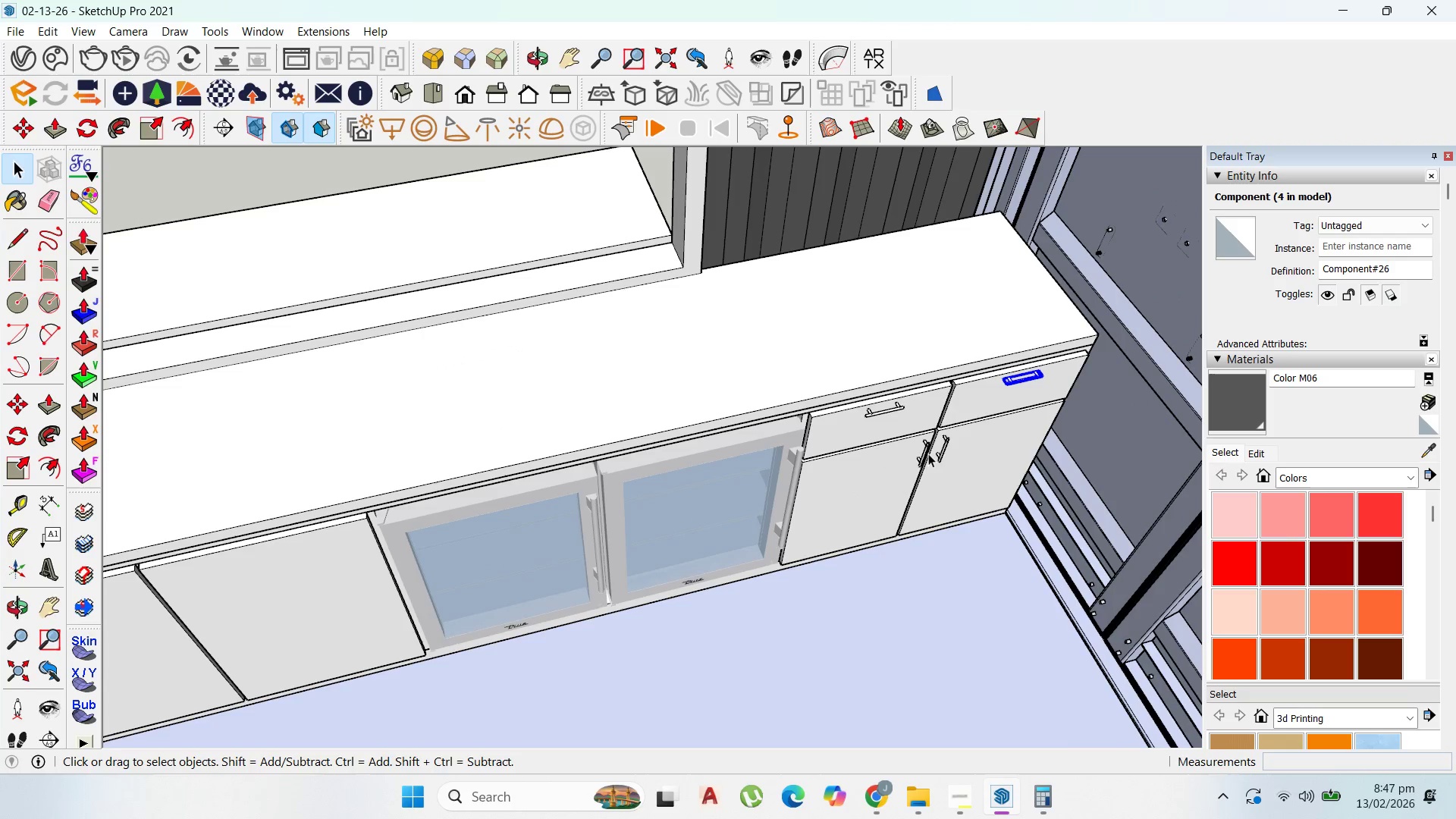 
left_click([927, 450])
 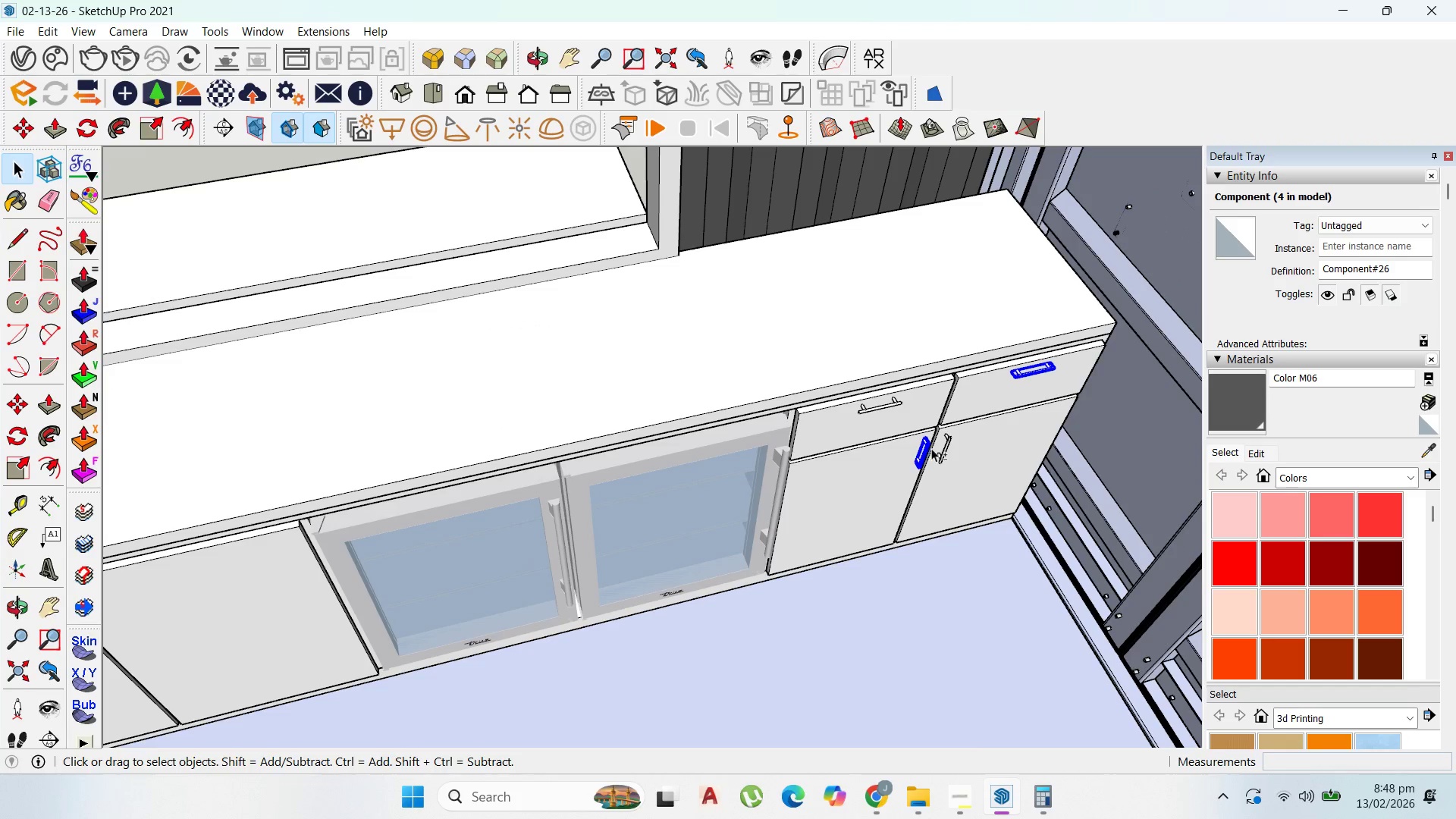 
scroll: coordinate [927, 450], scroll_direction: up, amount: 1.0
 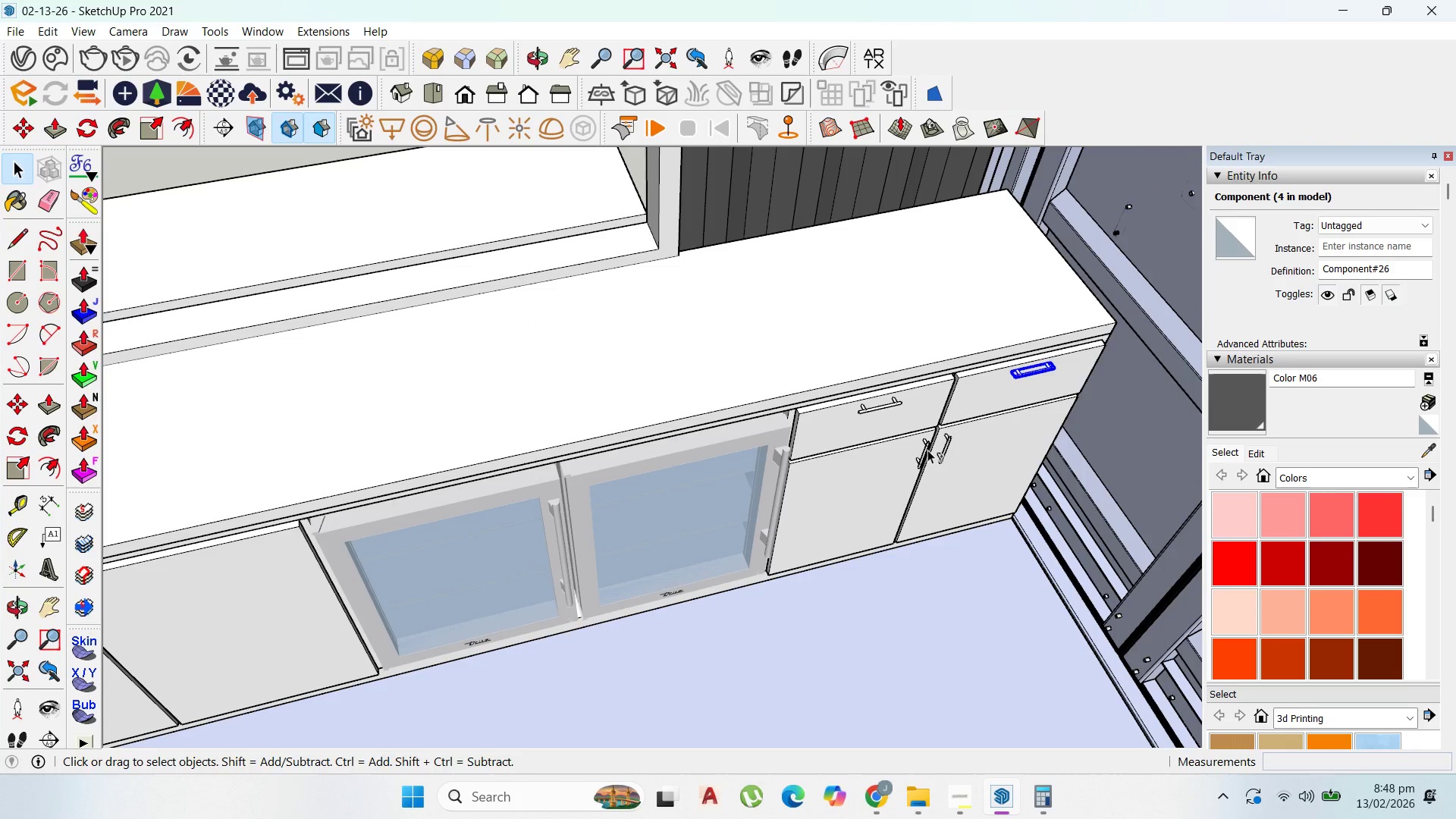 
hold_key(key=ShiftLeft, duration=0.88)
left_click([945, 444])
 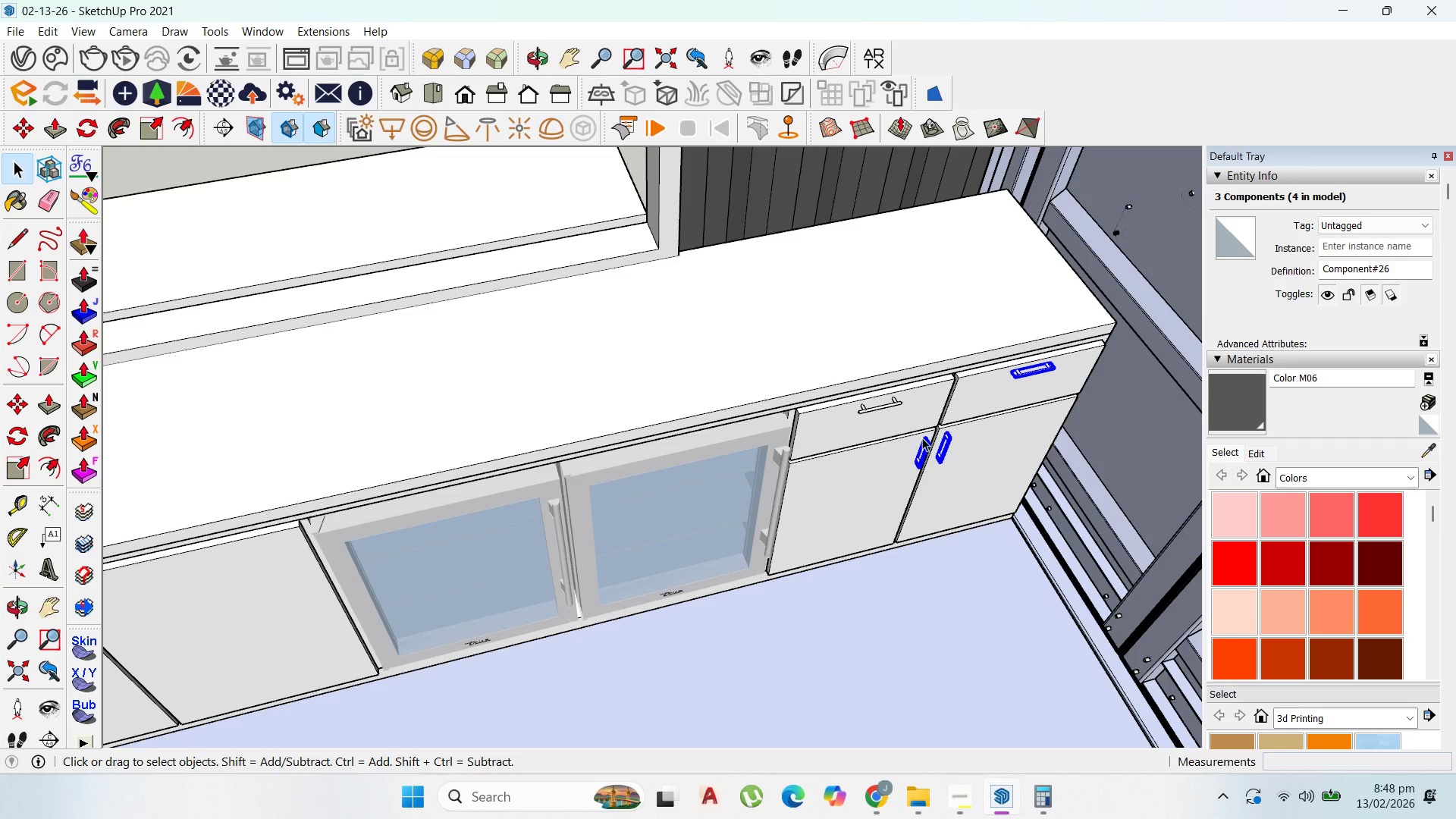 
key(M)
 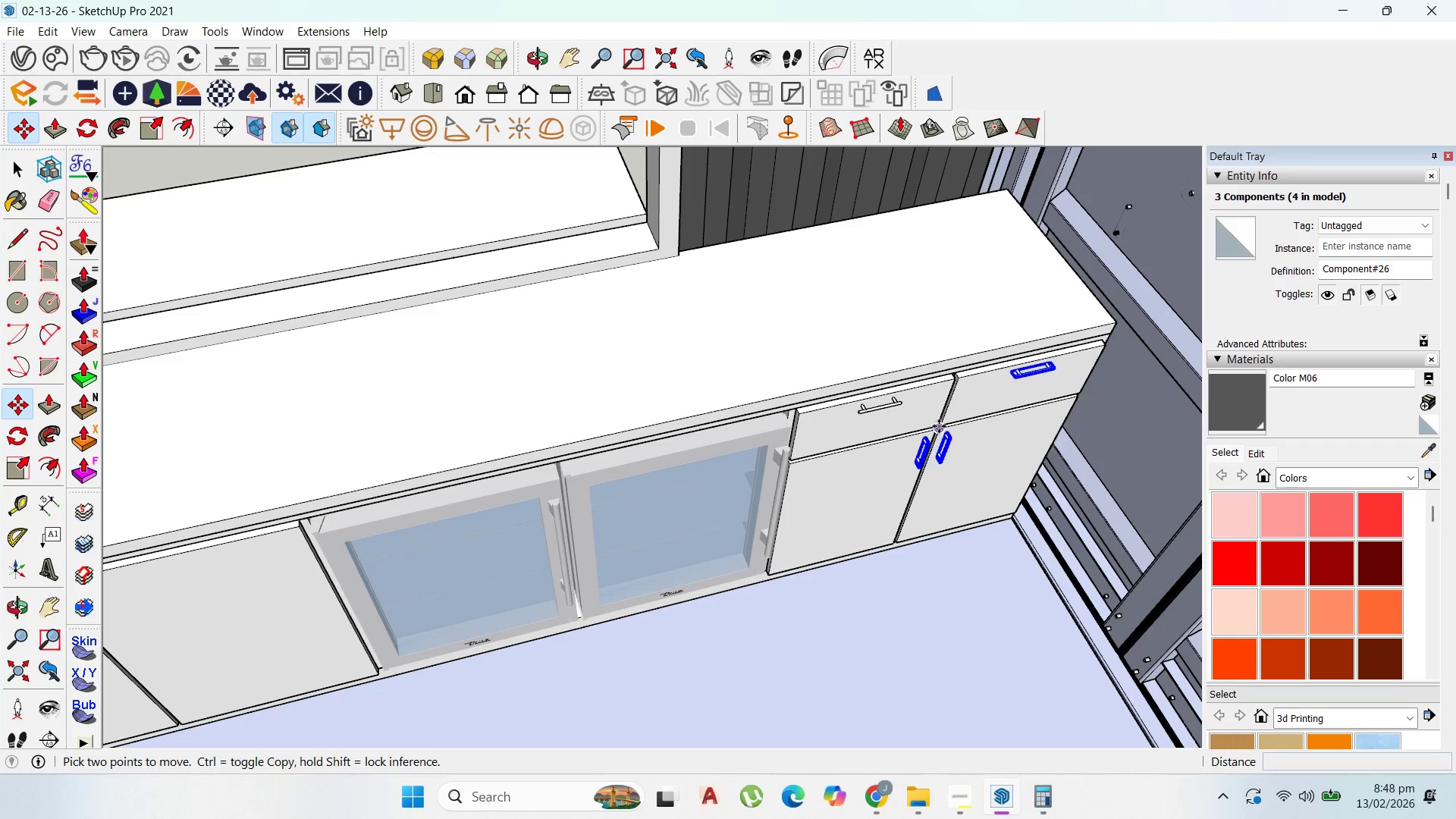 
scroll: coordinate [935, 435], scroll_direction: up, amount: 7.0
 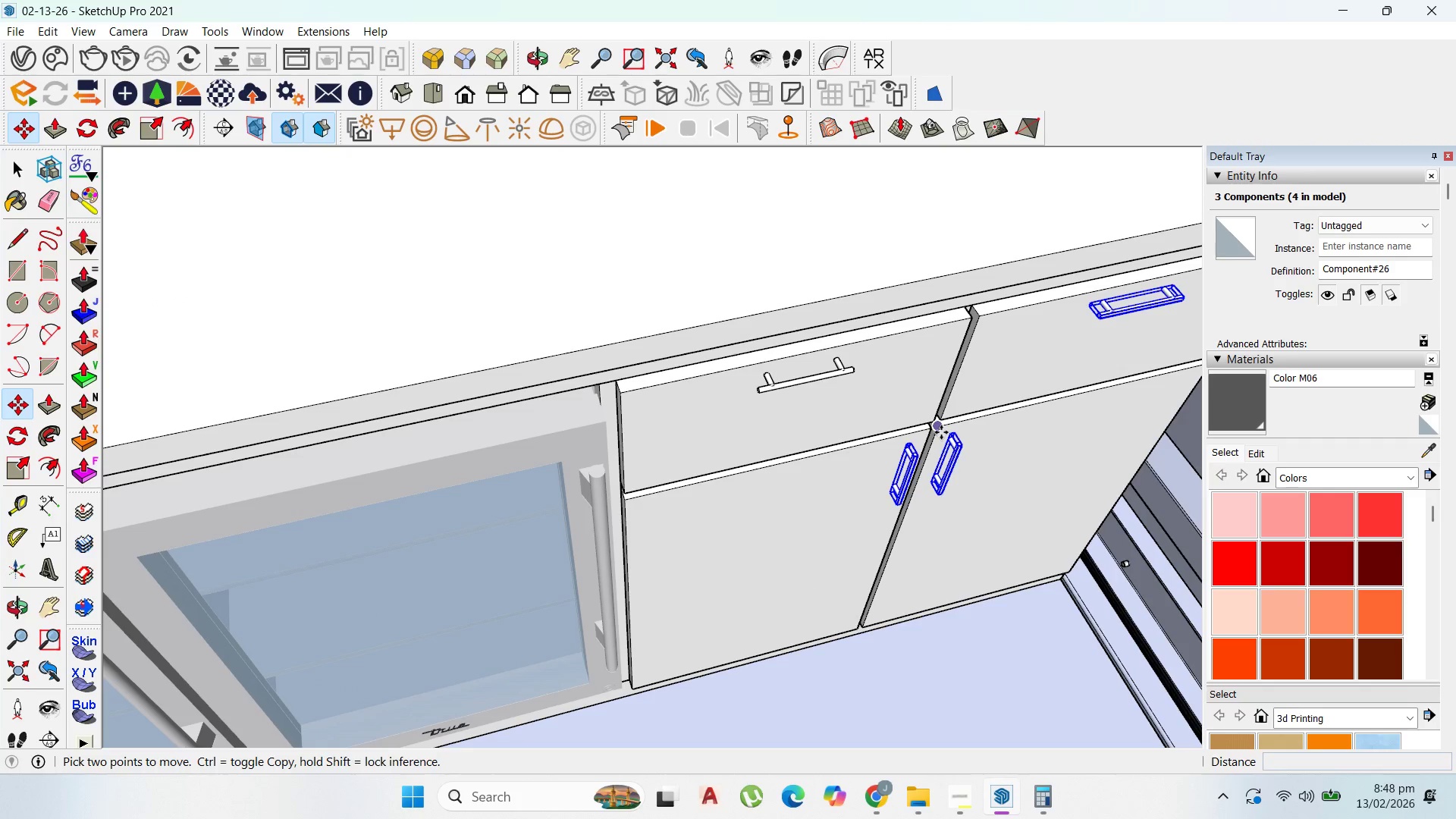 
key(Control+ControlLeft)
 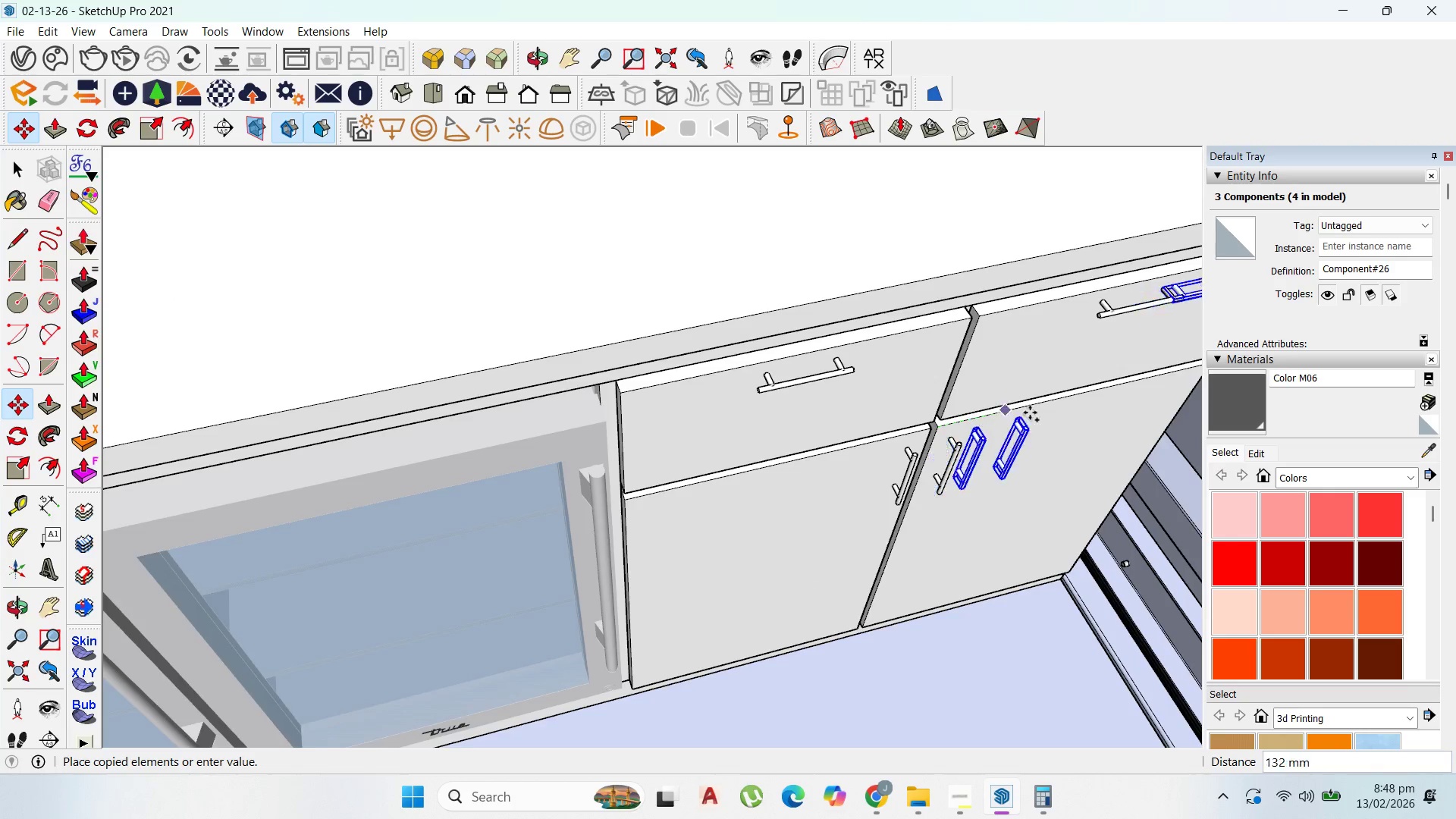 
scroll: coordinate [1078, 399], scroll_direction: down, amount: 9.0
 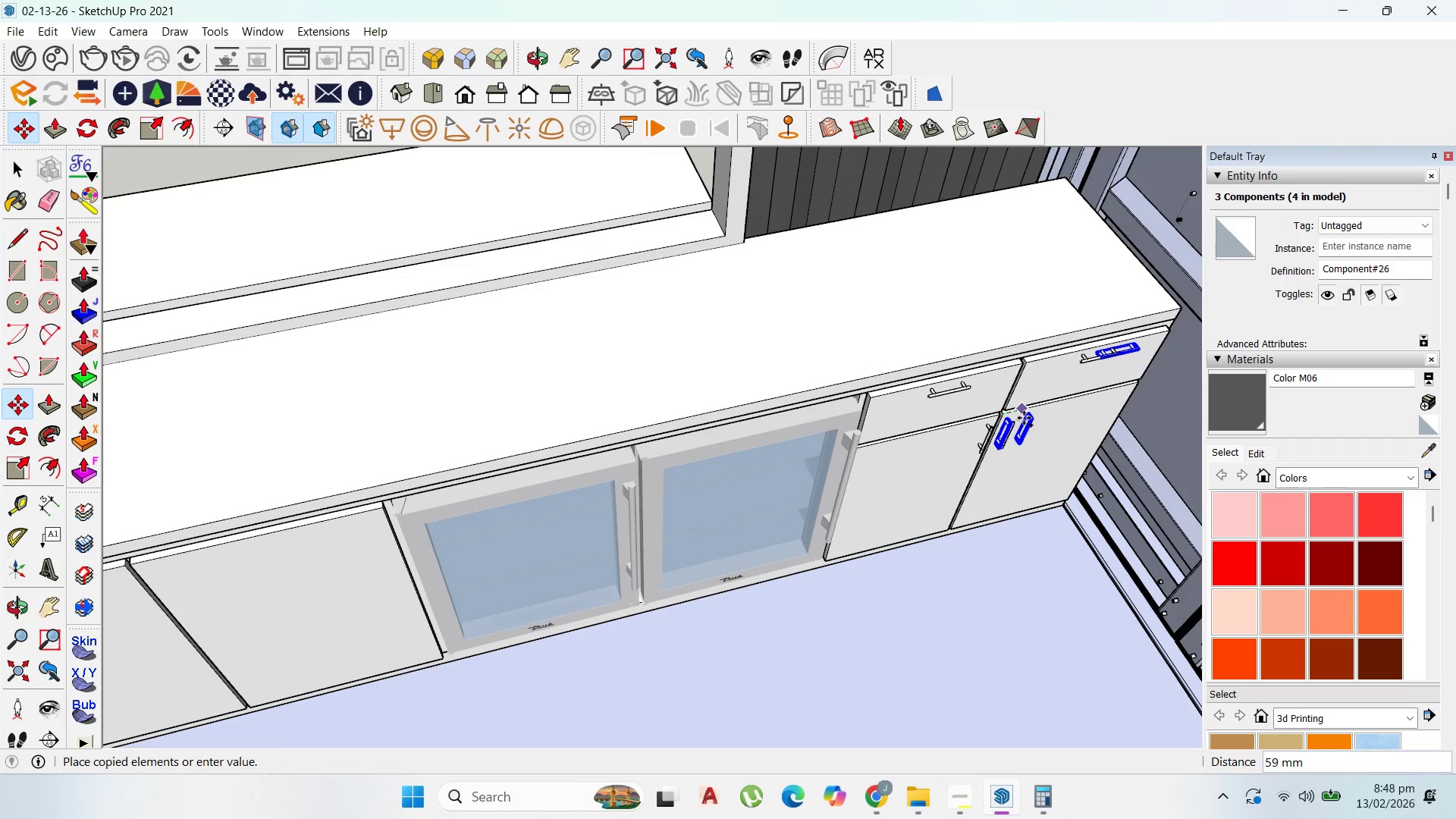 
key(Escape)
 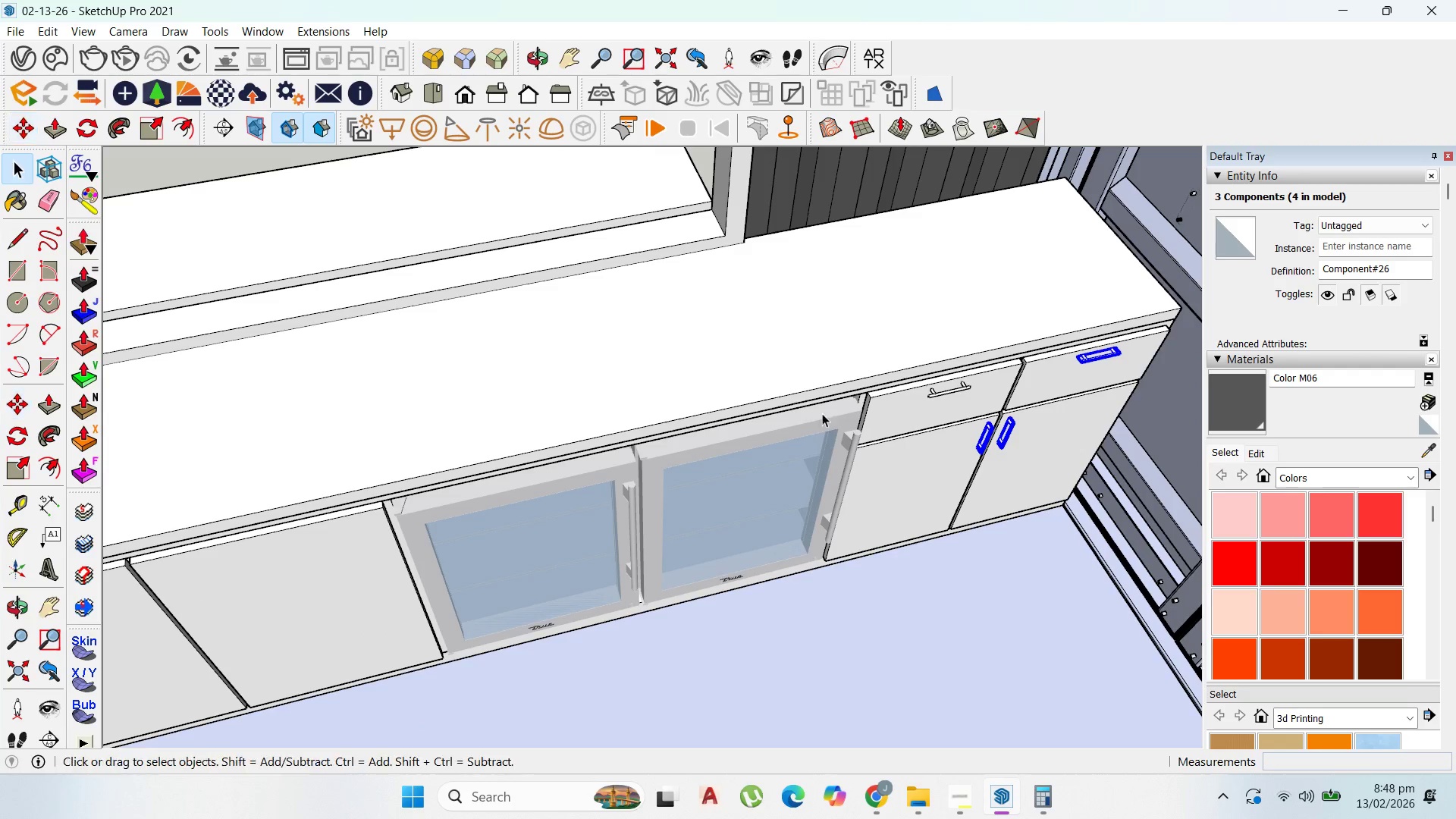 
scroll: coordinate [1119, 425], scroll_direction: down, amount: 6.0
 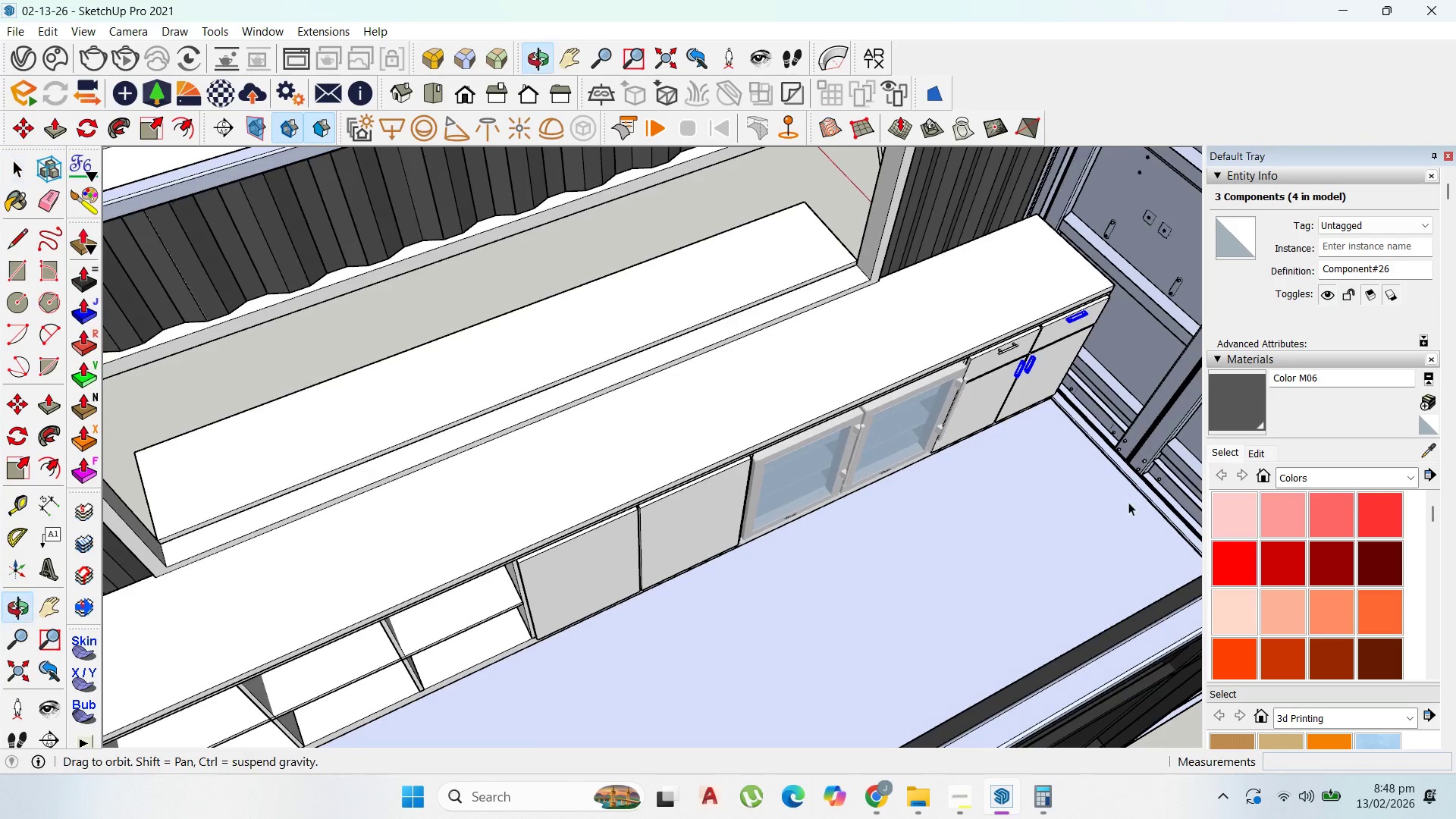 
scroll: coordinate [1025, 395], scroll_direction: up, amount: 3.0
 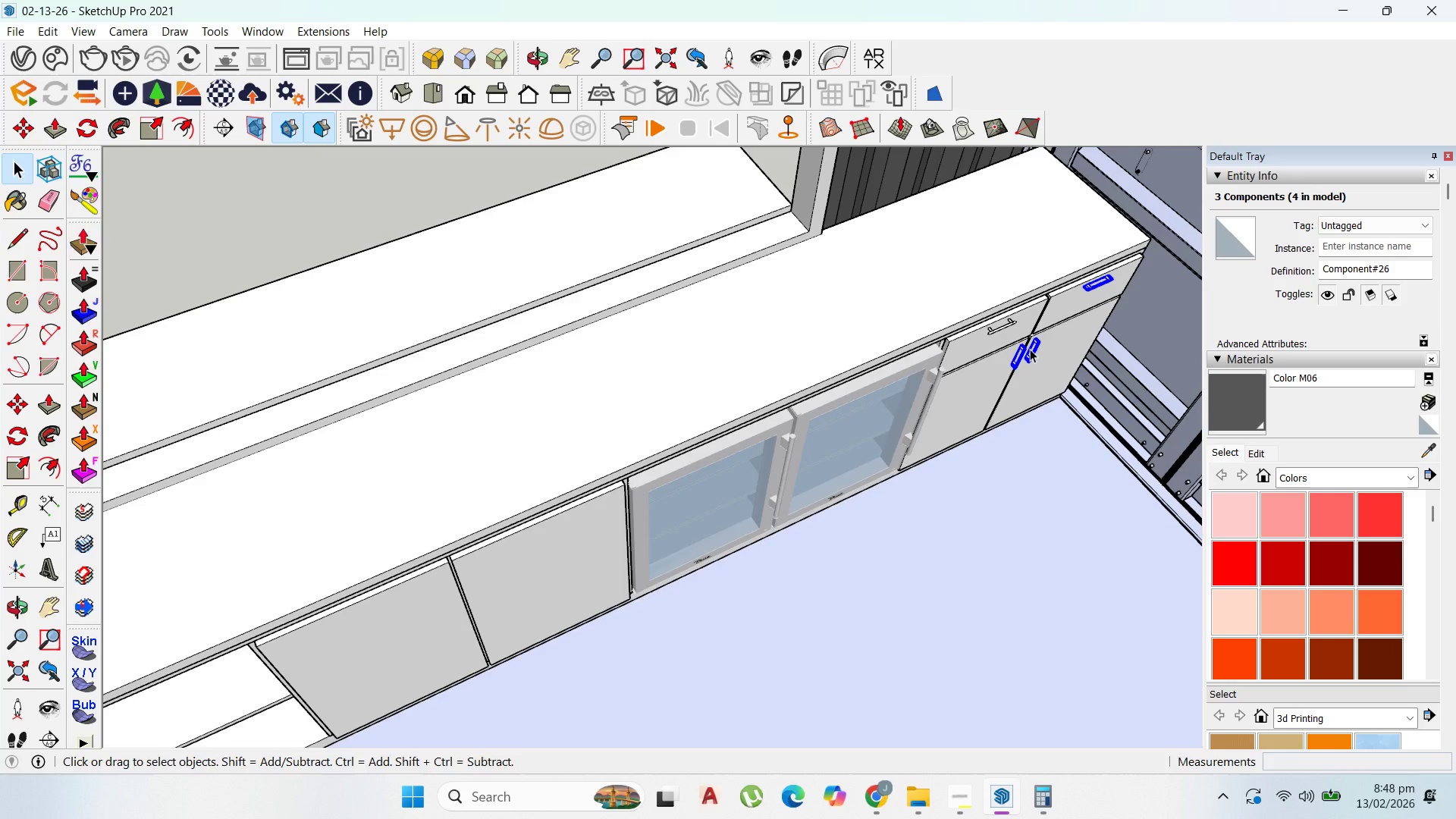 
key(M)
 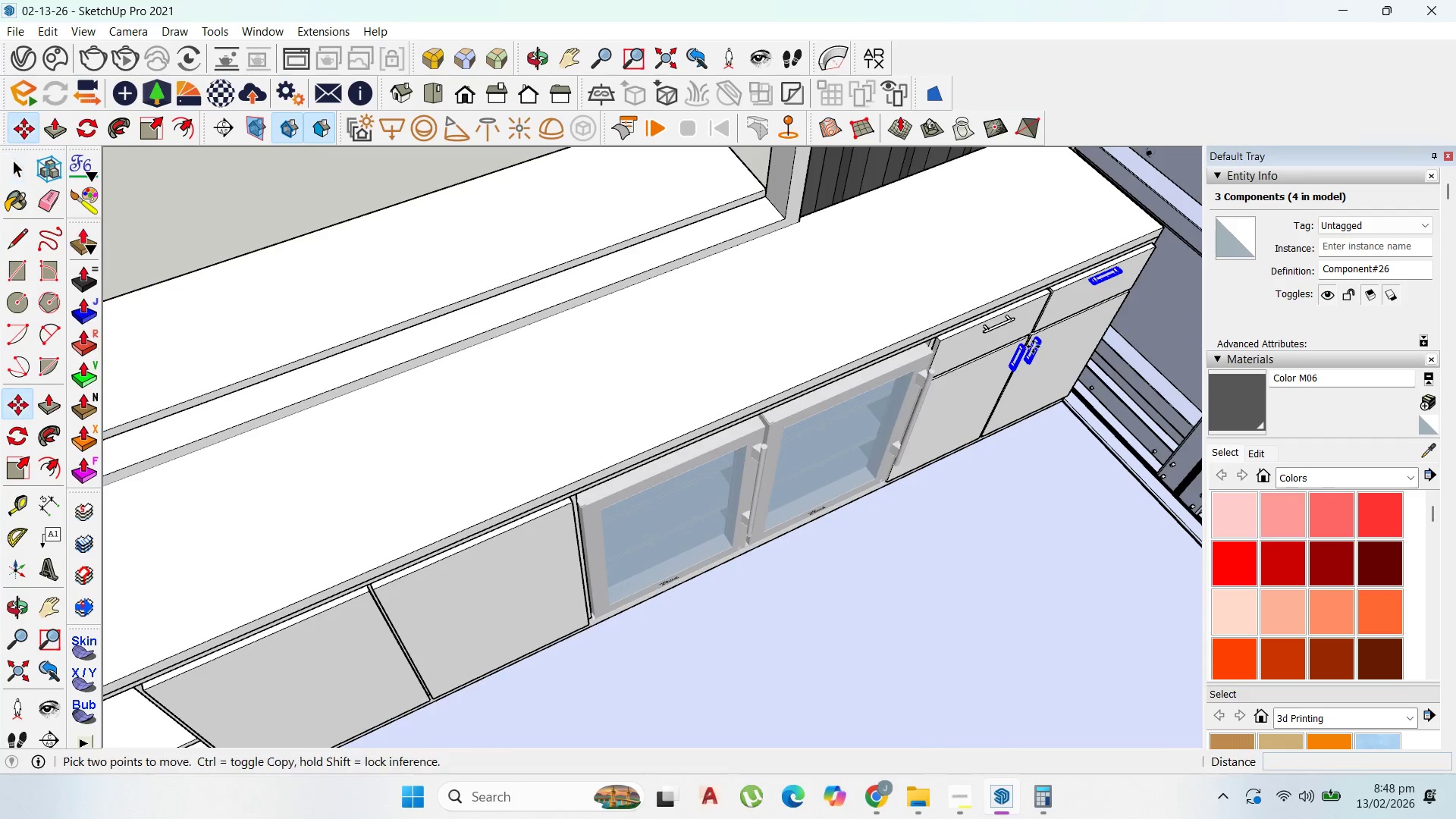 
scroll: coordinate [1038, 341], scroll_direction: up, amount: 13.0
 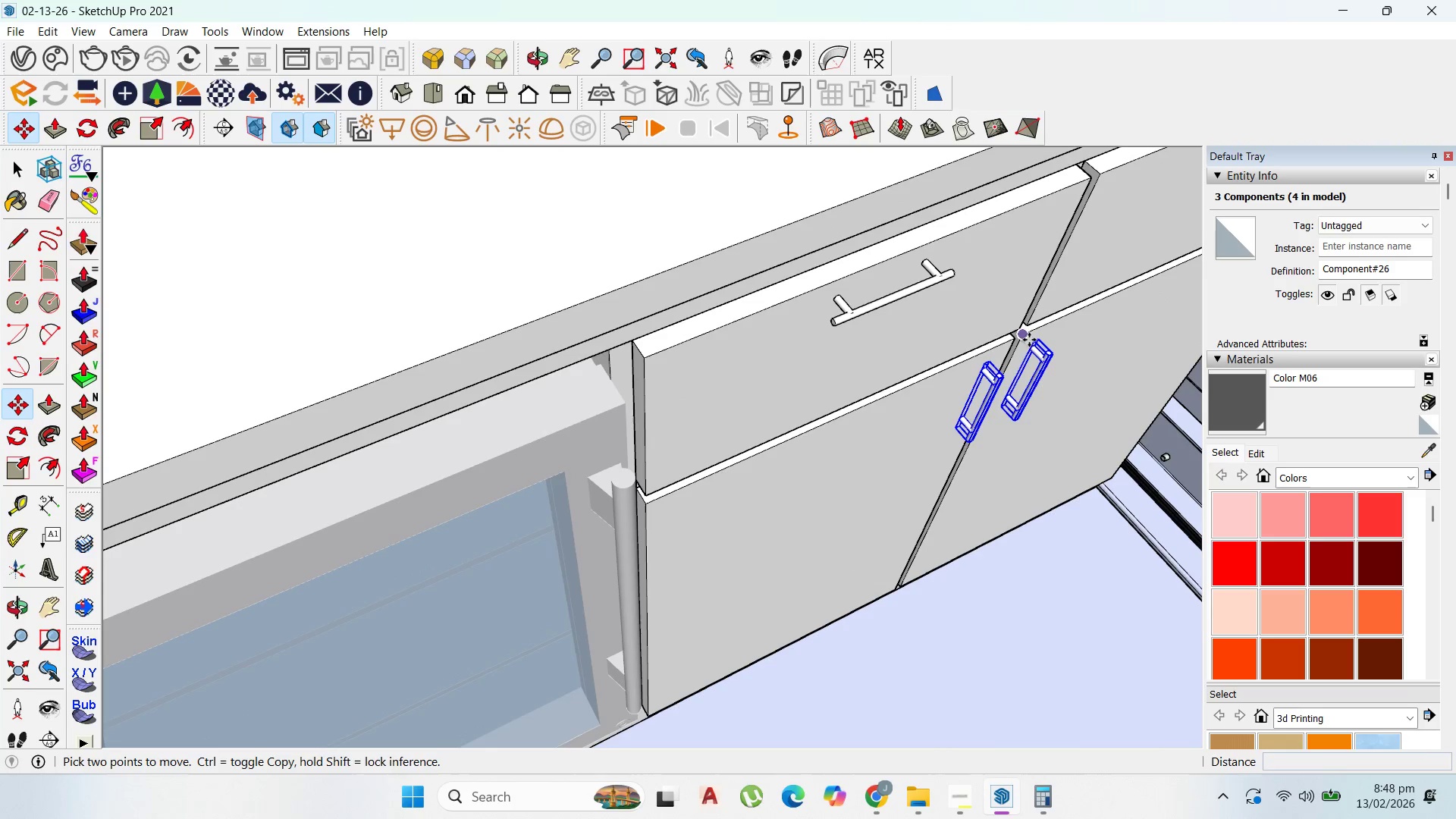 
key(Control+ControlLeft)
 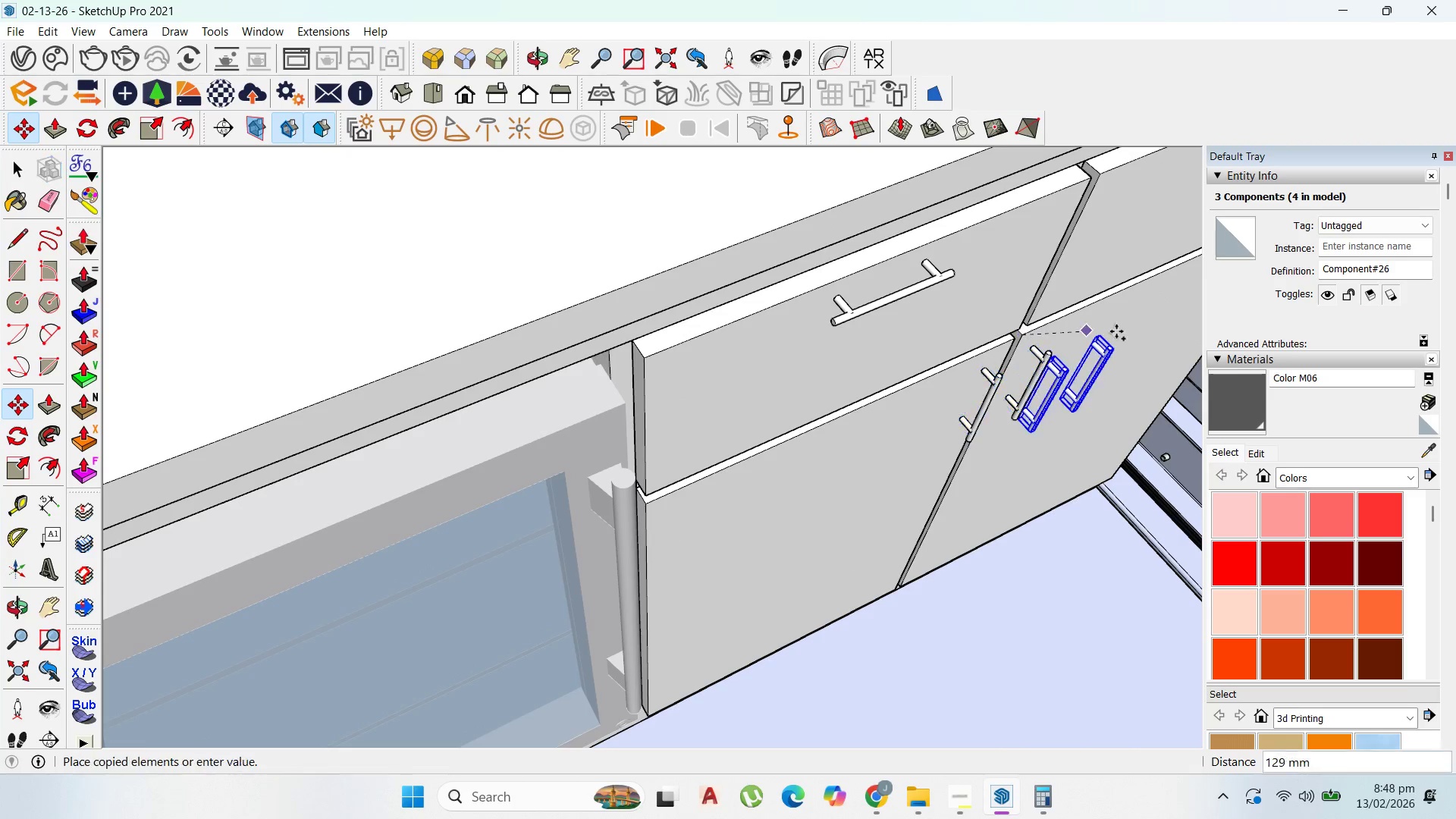 
scroll: coordinate [441, 594], scroll_direction: down, amount: 10.0
 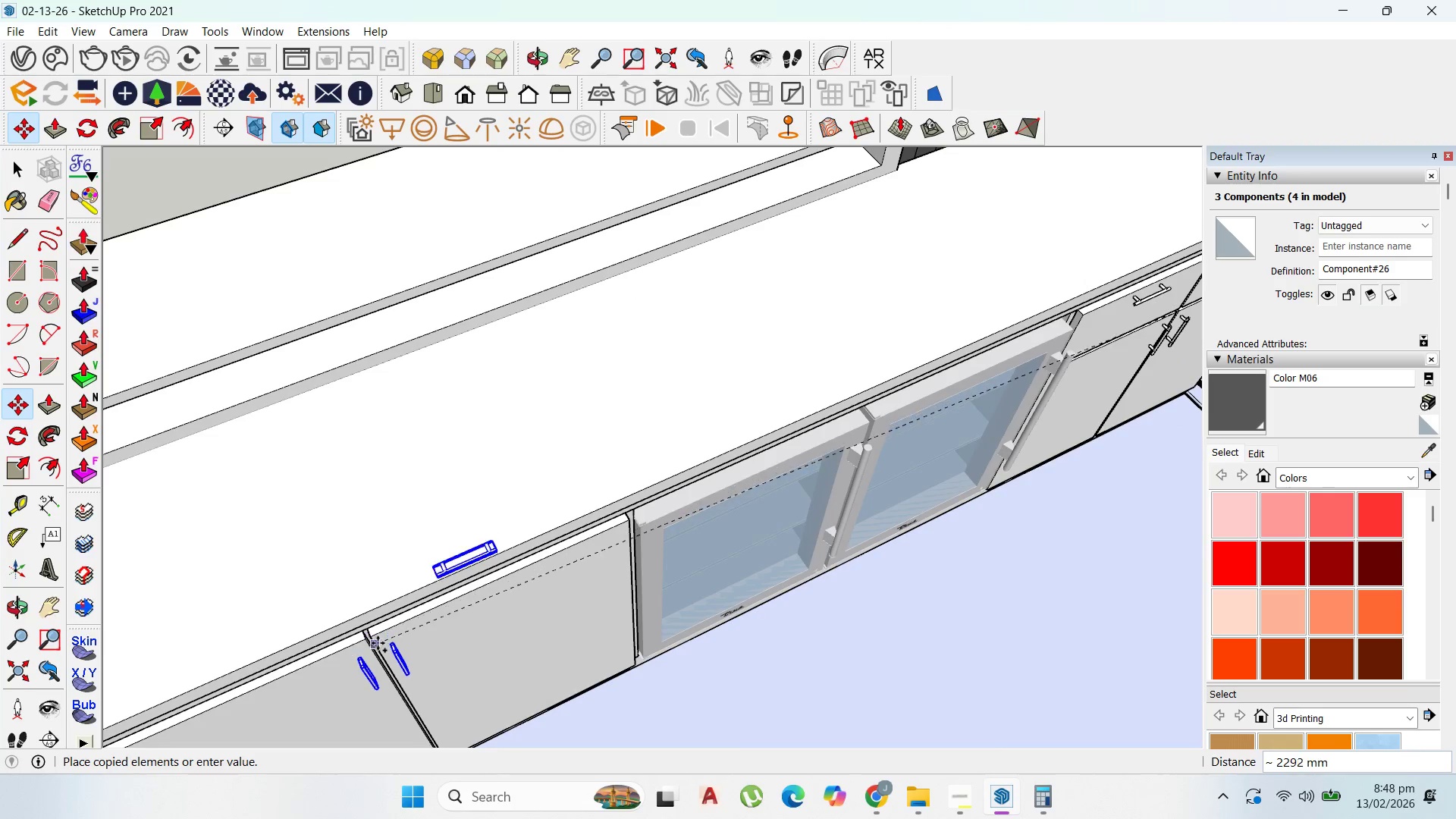 
key(Escape)
 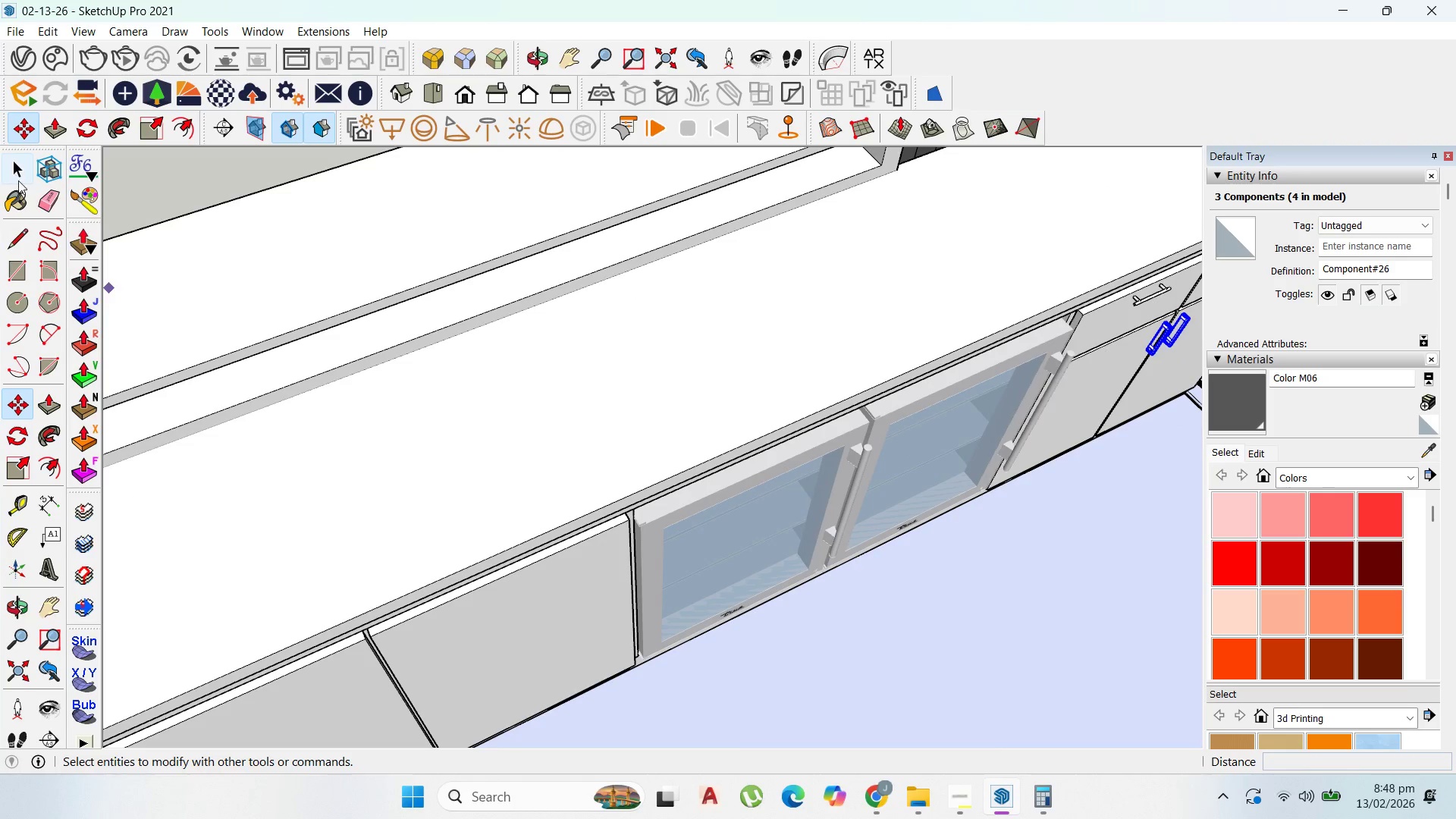 
left_click([15, 174])
 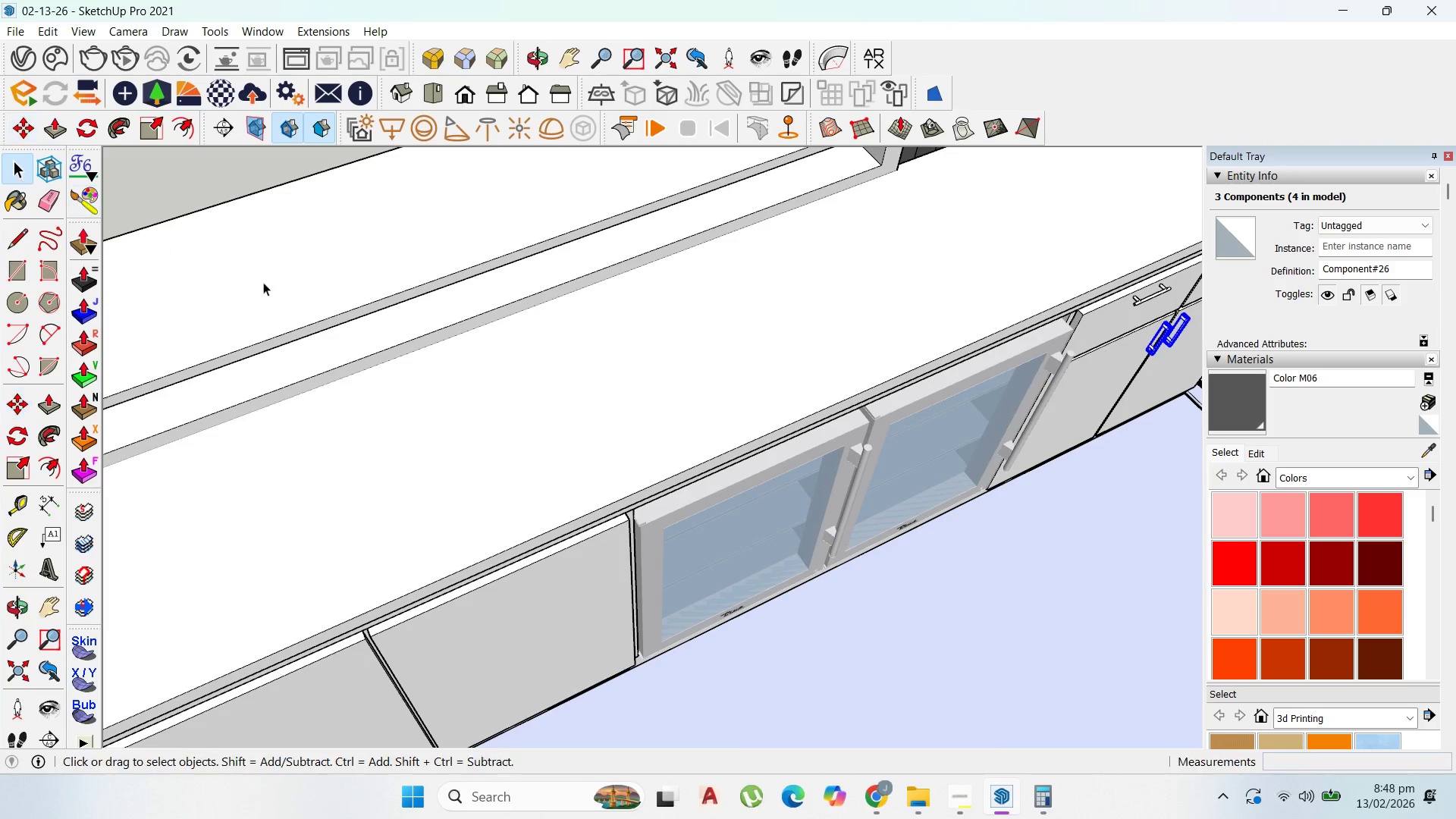 
left_click([974, 308])
 